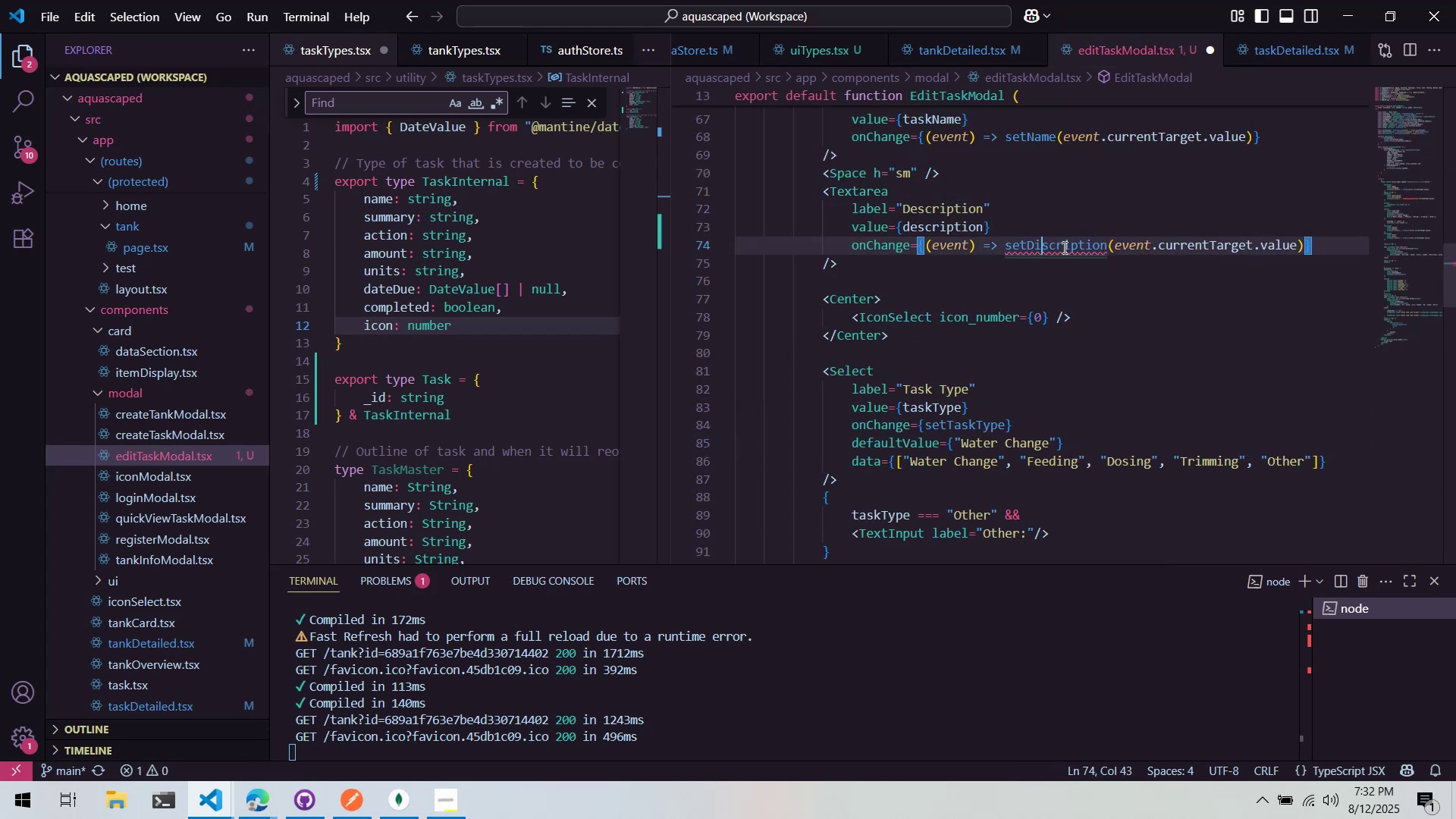 
key(Backspace)
 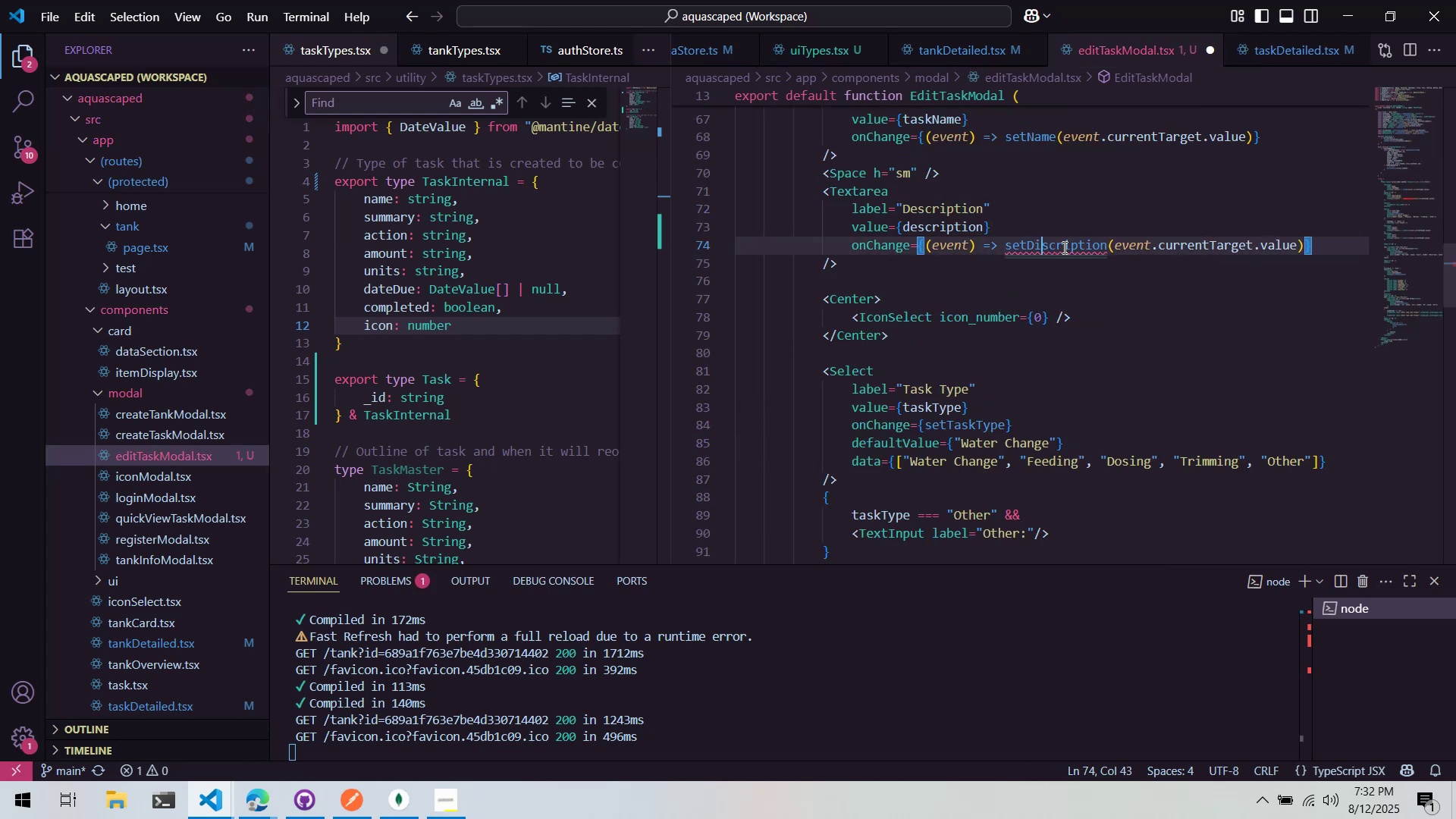 
key(E)
 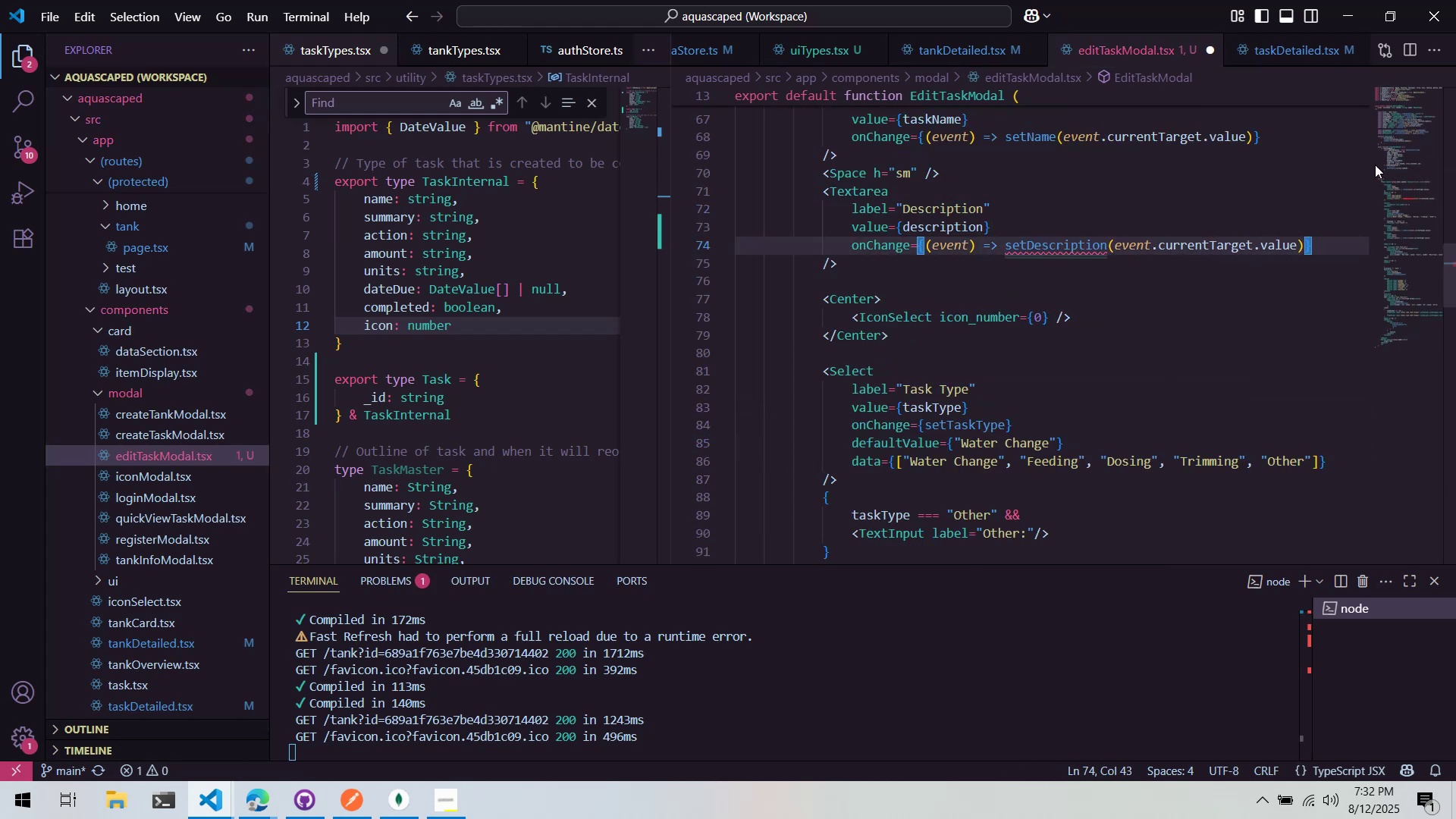 
left_click([1424, 204])
 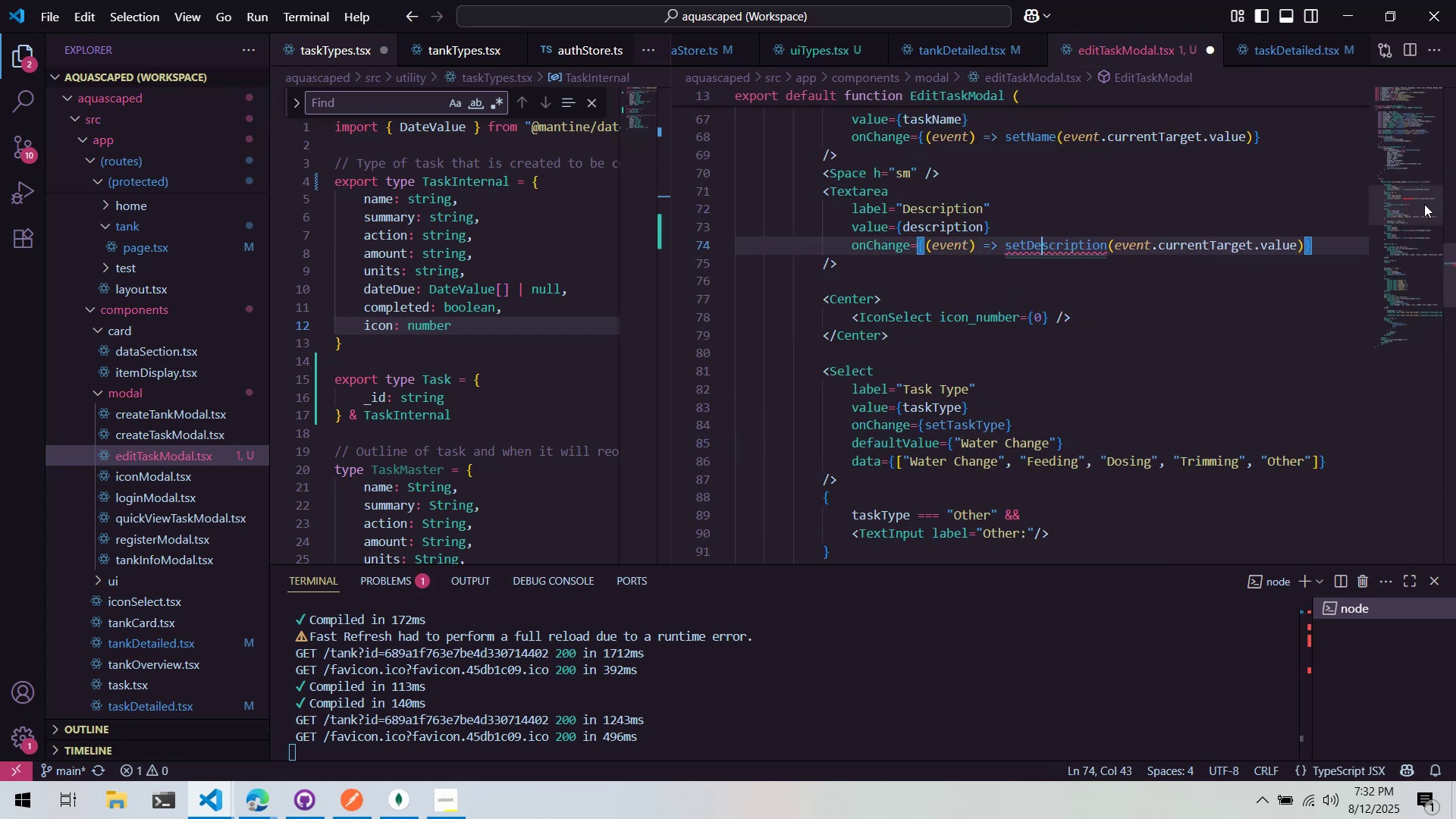 
left_click_drag(start_coordinate=[1423, 199], to_coordinate=[1407, 133])
 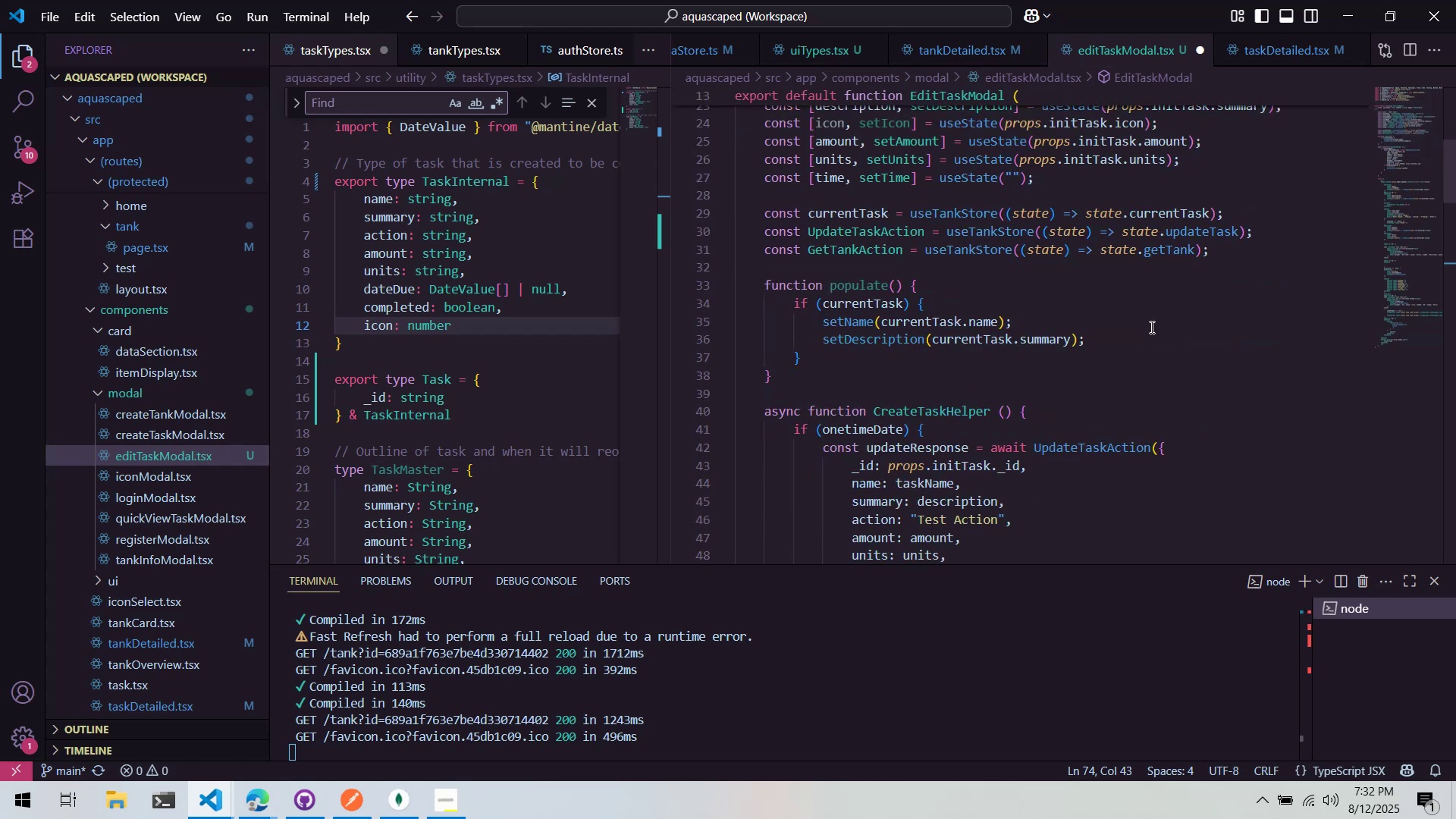 
left_click([1144, 345])
 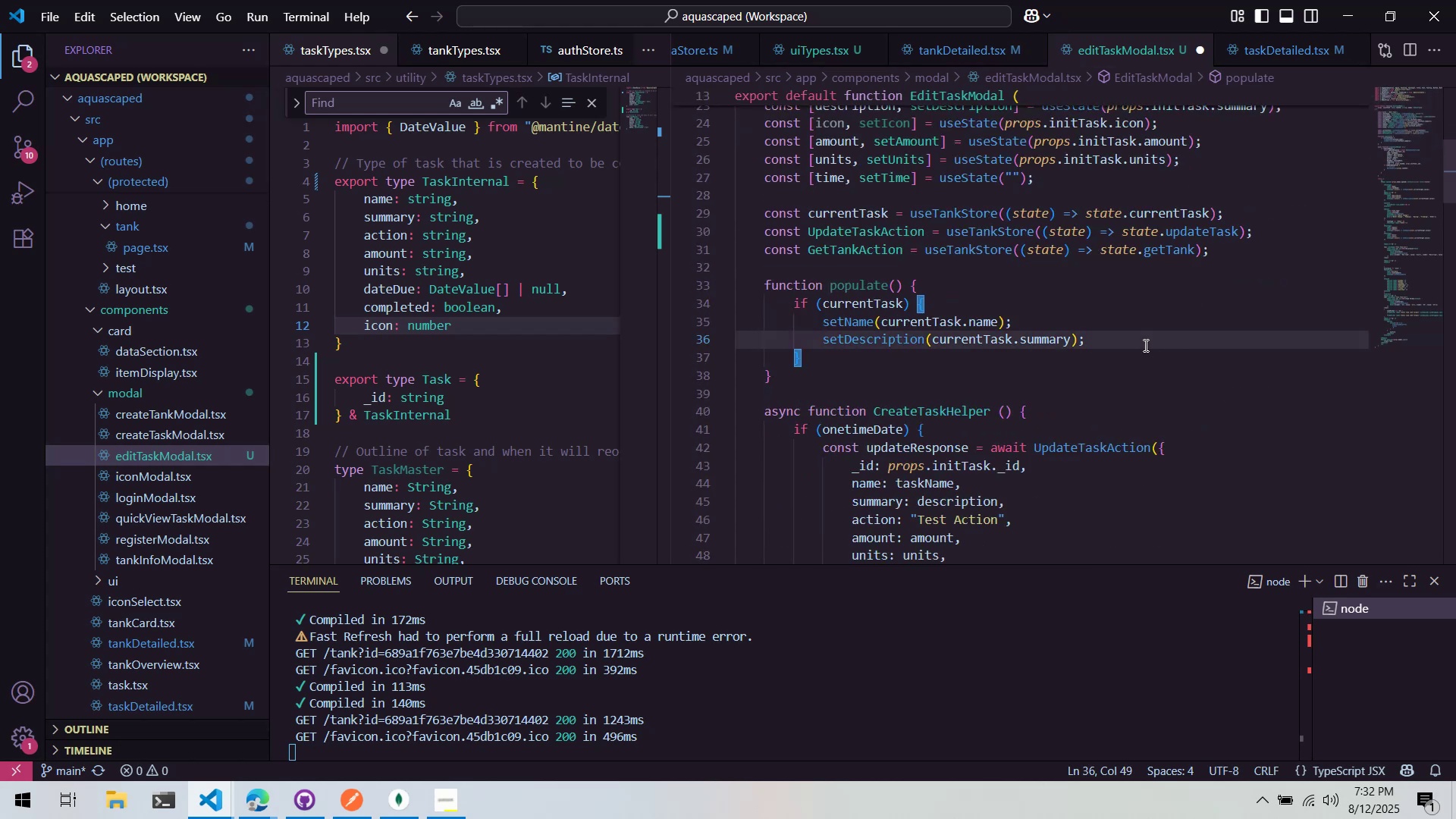 
key(Enter)
 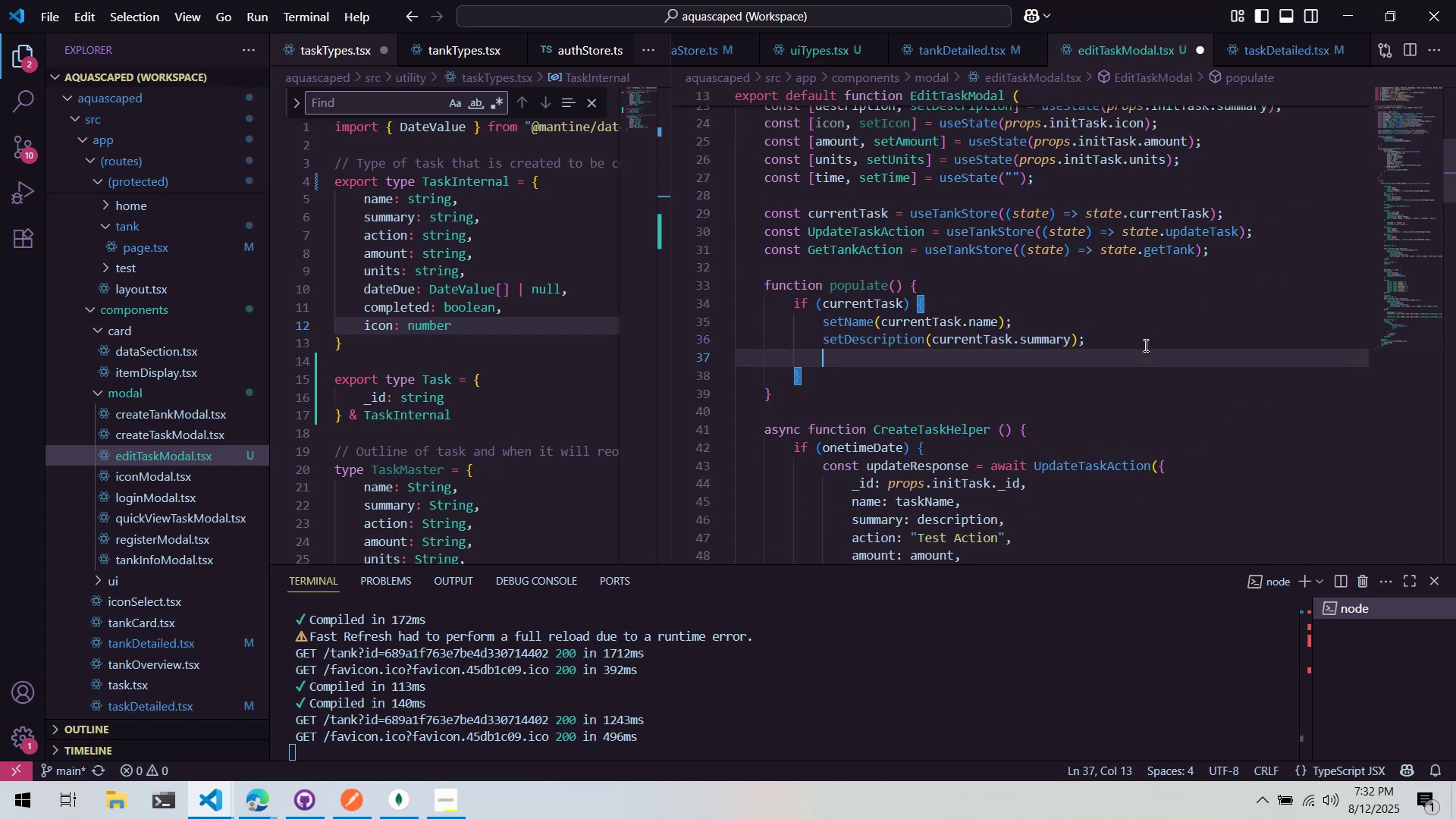 
type(setActin)
 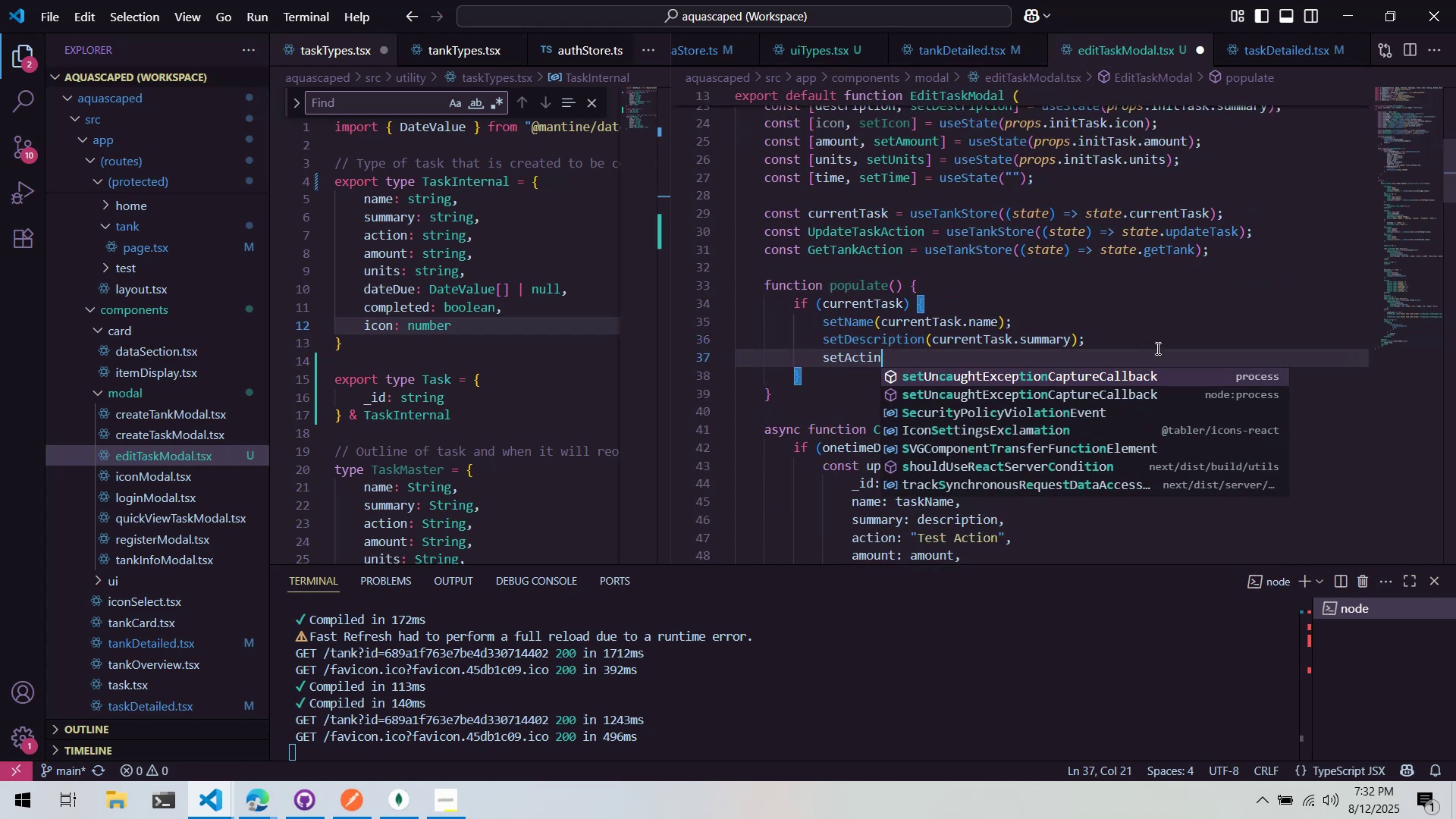 
scroll: coordinate [1150, 350], scroll_direction: up, amount: 3.0
 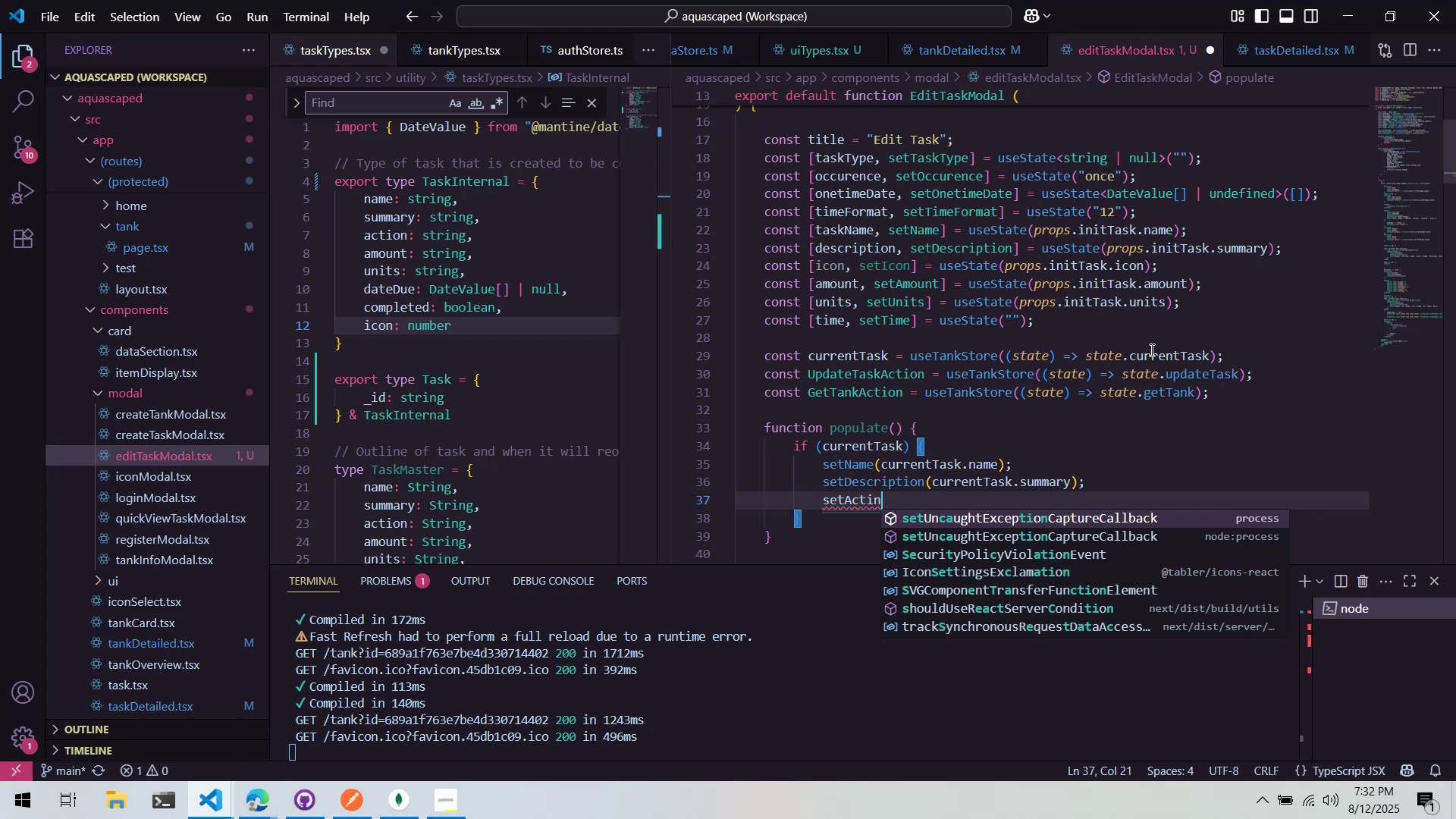 
wait(7.39)
 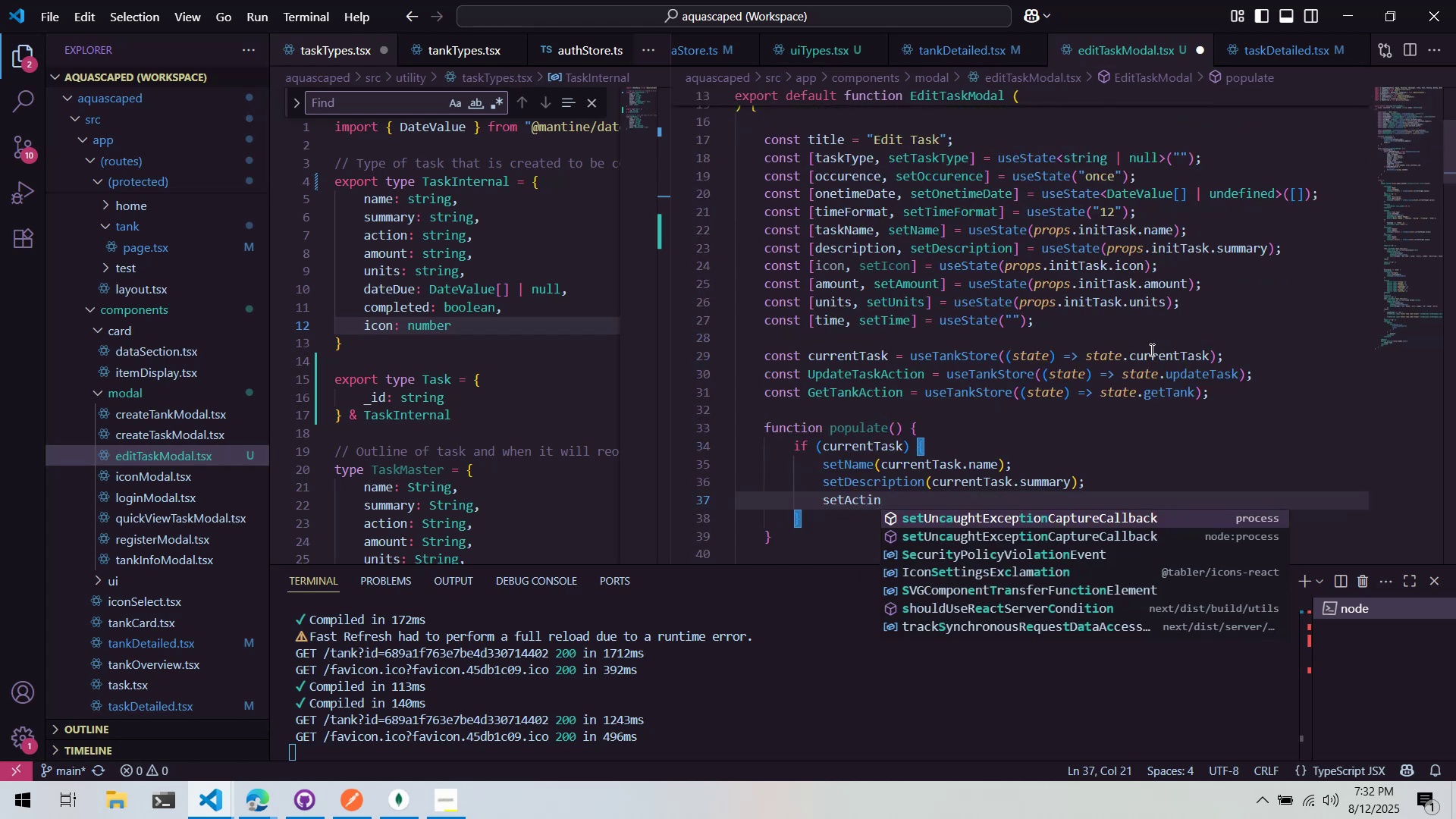 
key(Control+Backspace)
 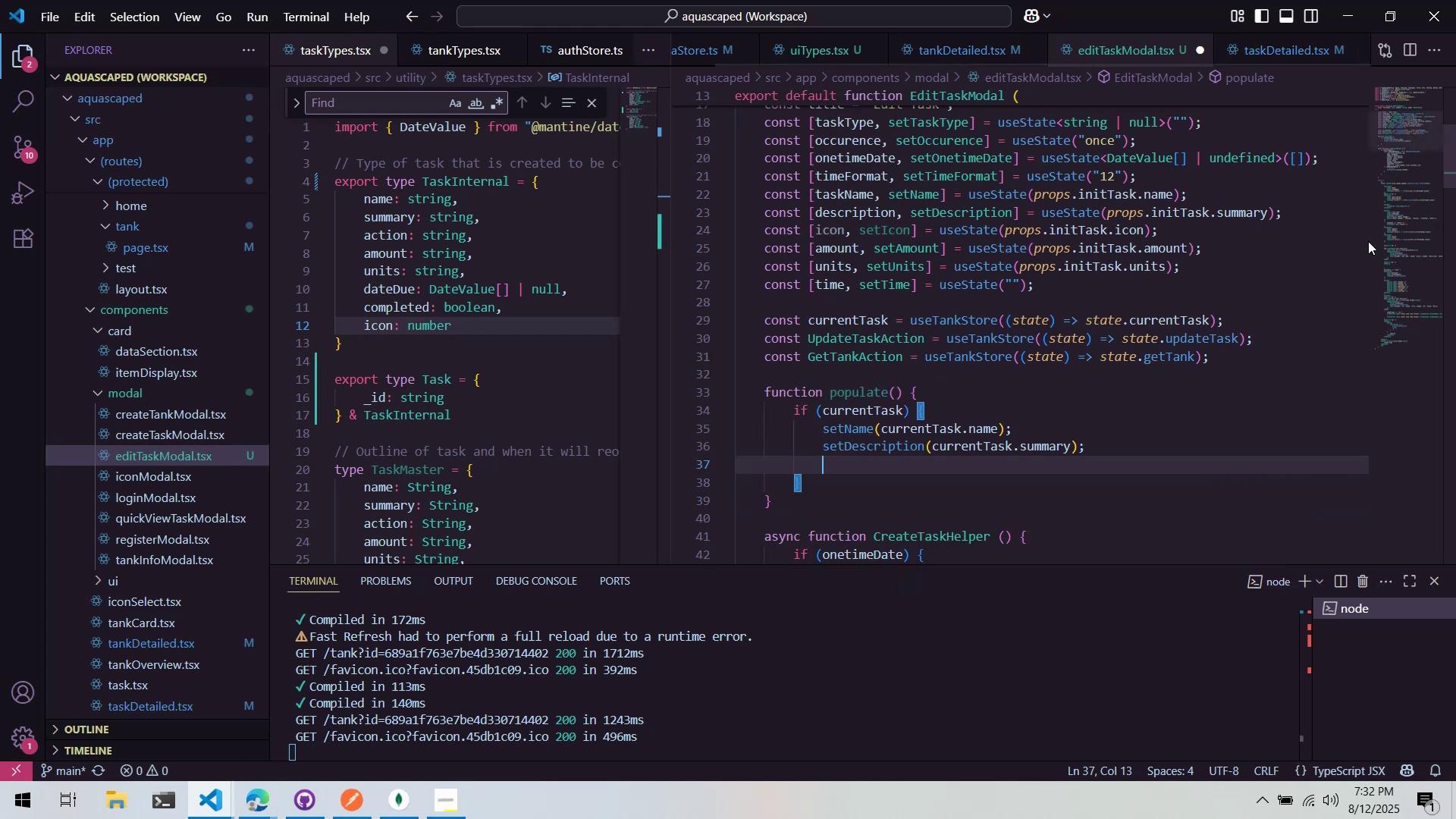 
left_click([1325, 234])
 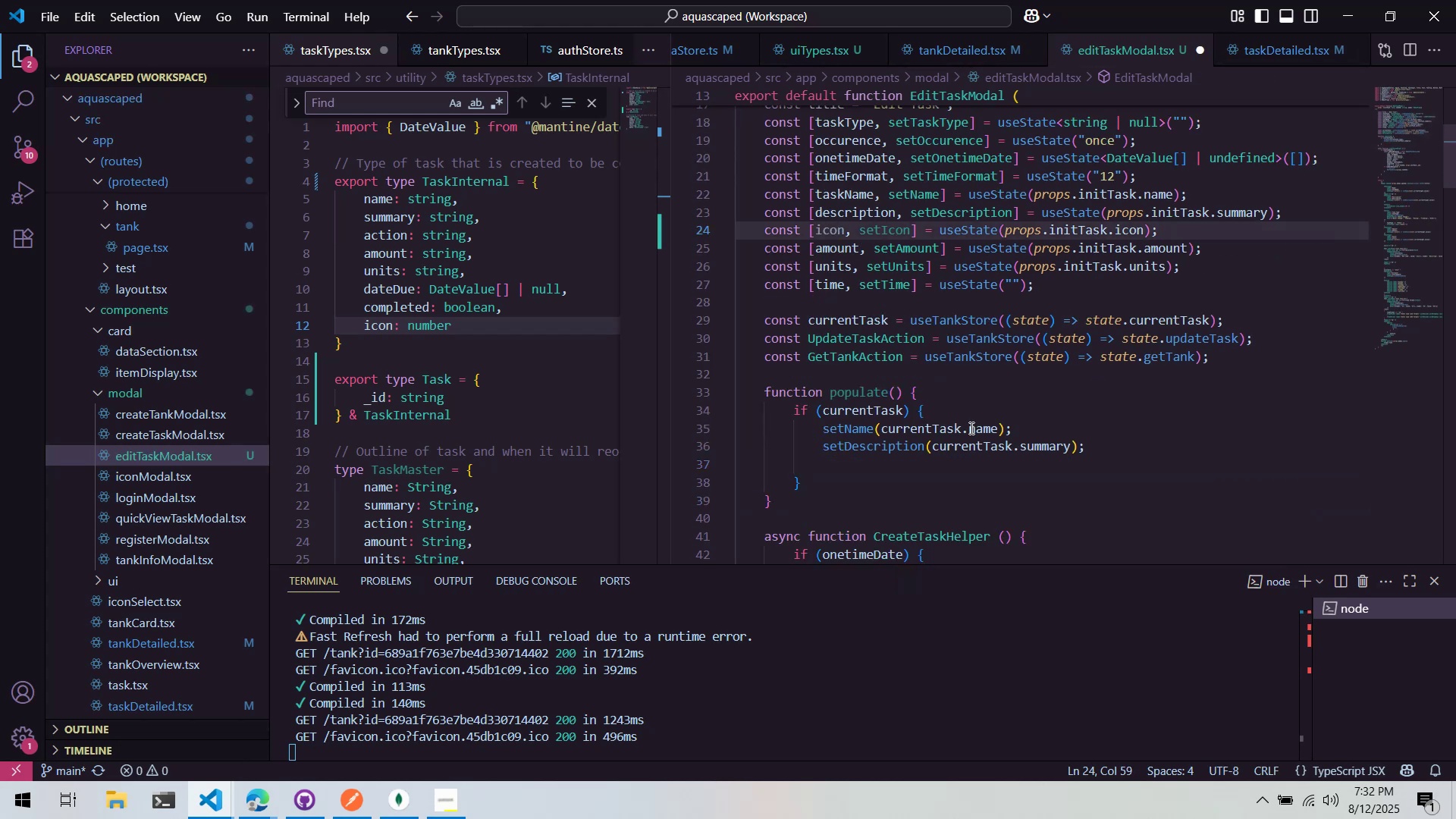 
scroll: coordinate [983, 403], scroll_direction: none, amount: 0.0
 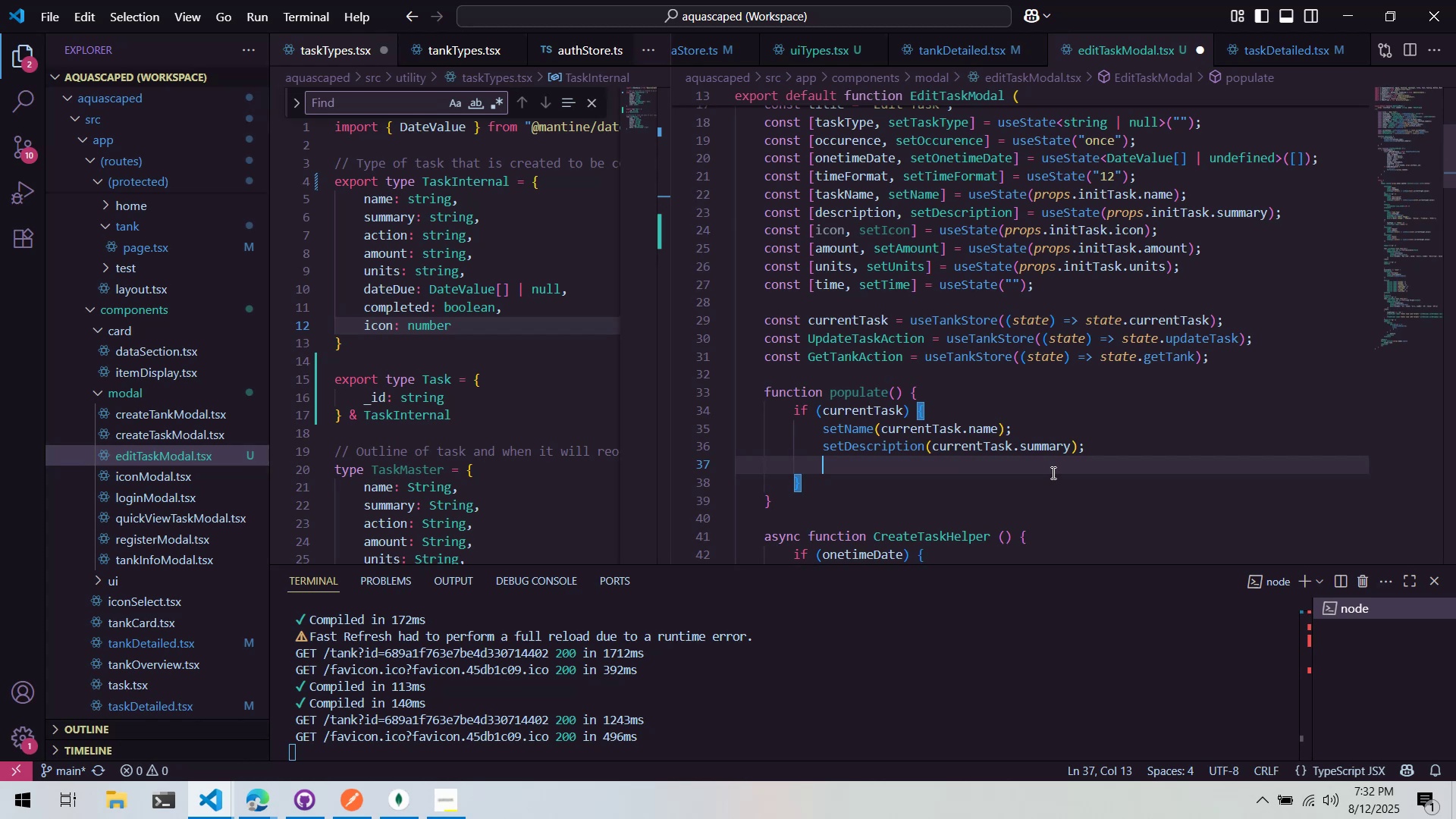 
type(setAmount()
 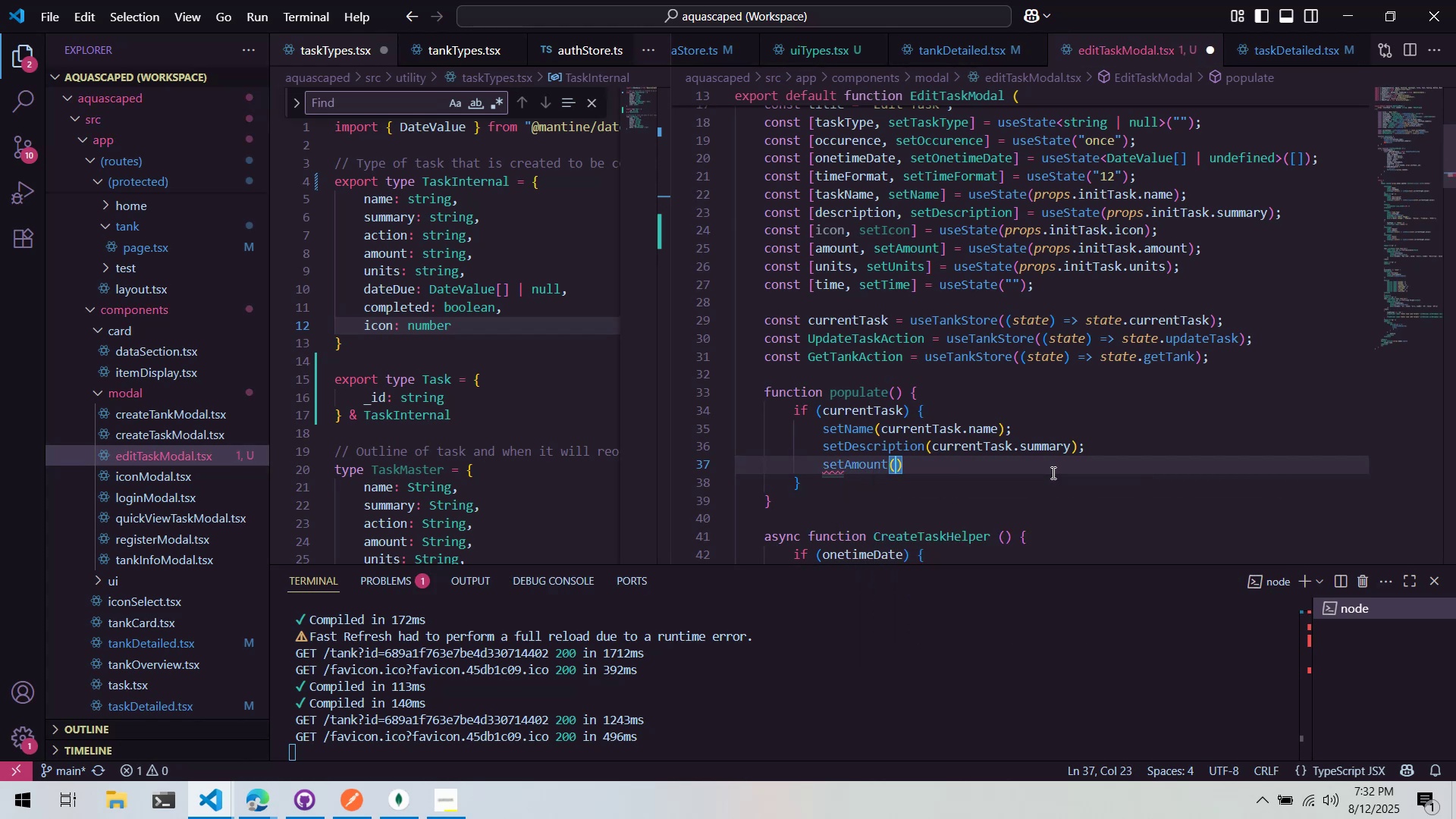 
 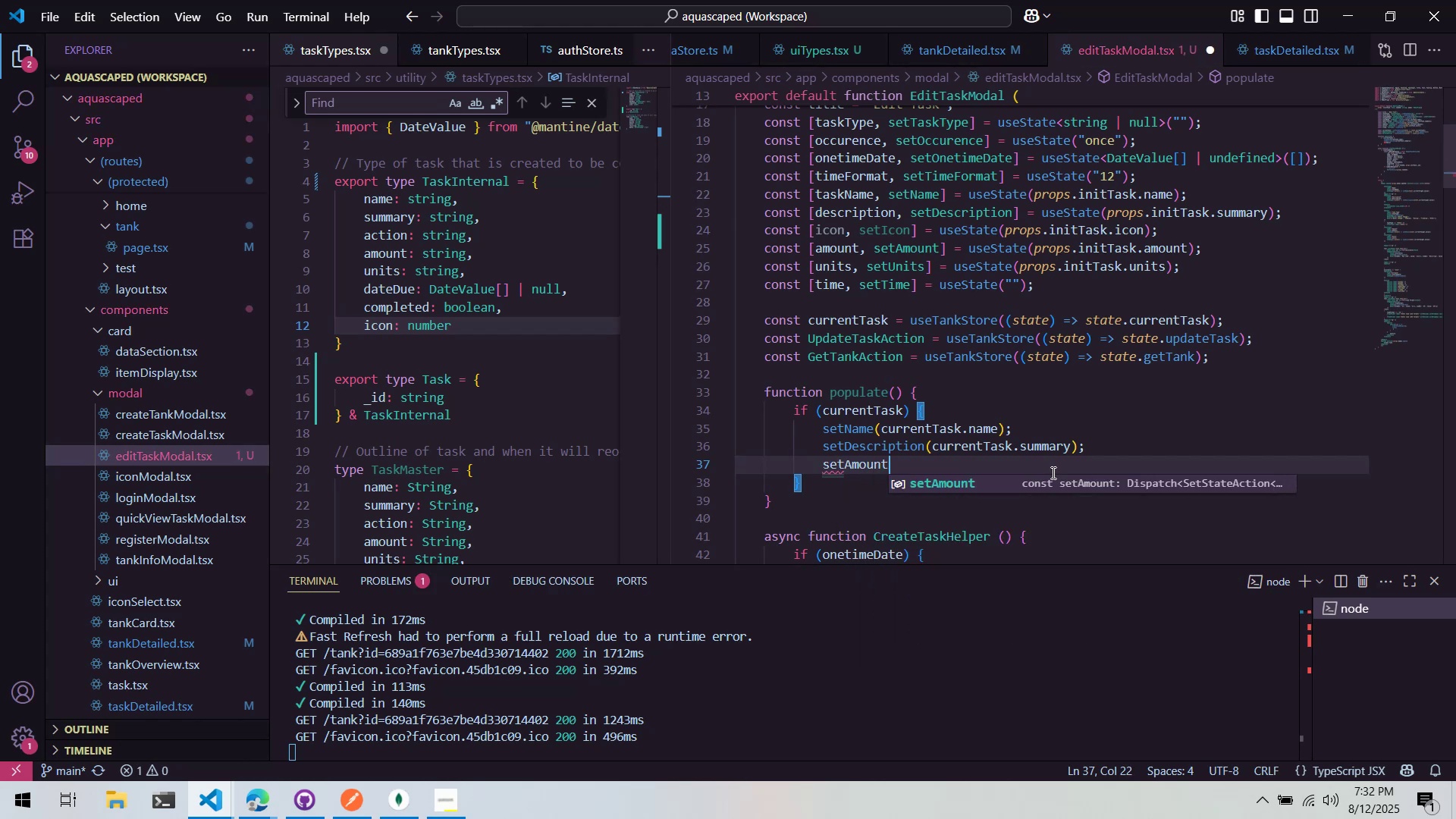 
key(Control+ControlLeft)
 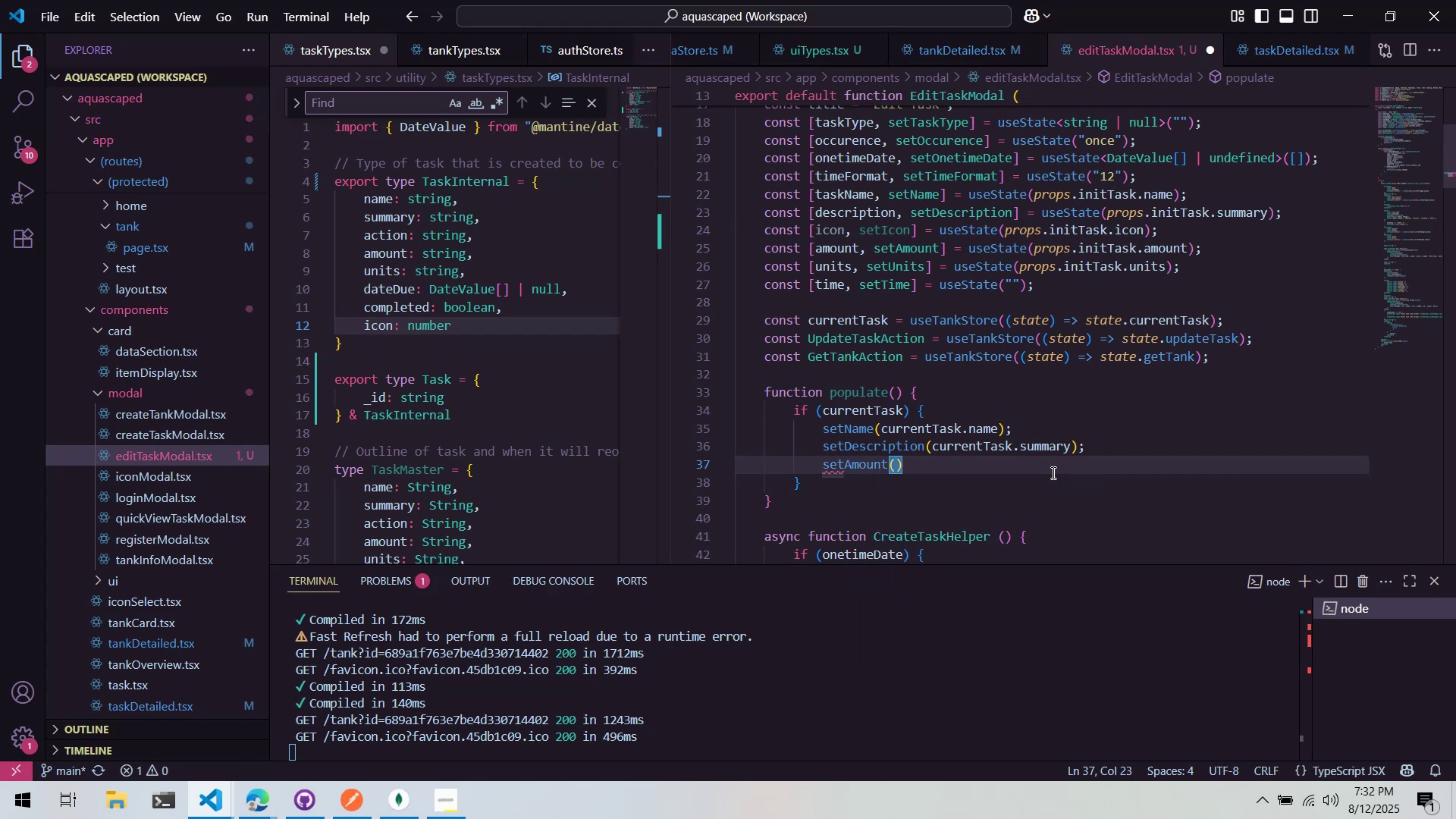 
key(Control+V)
 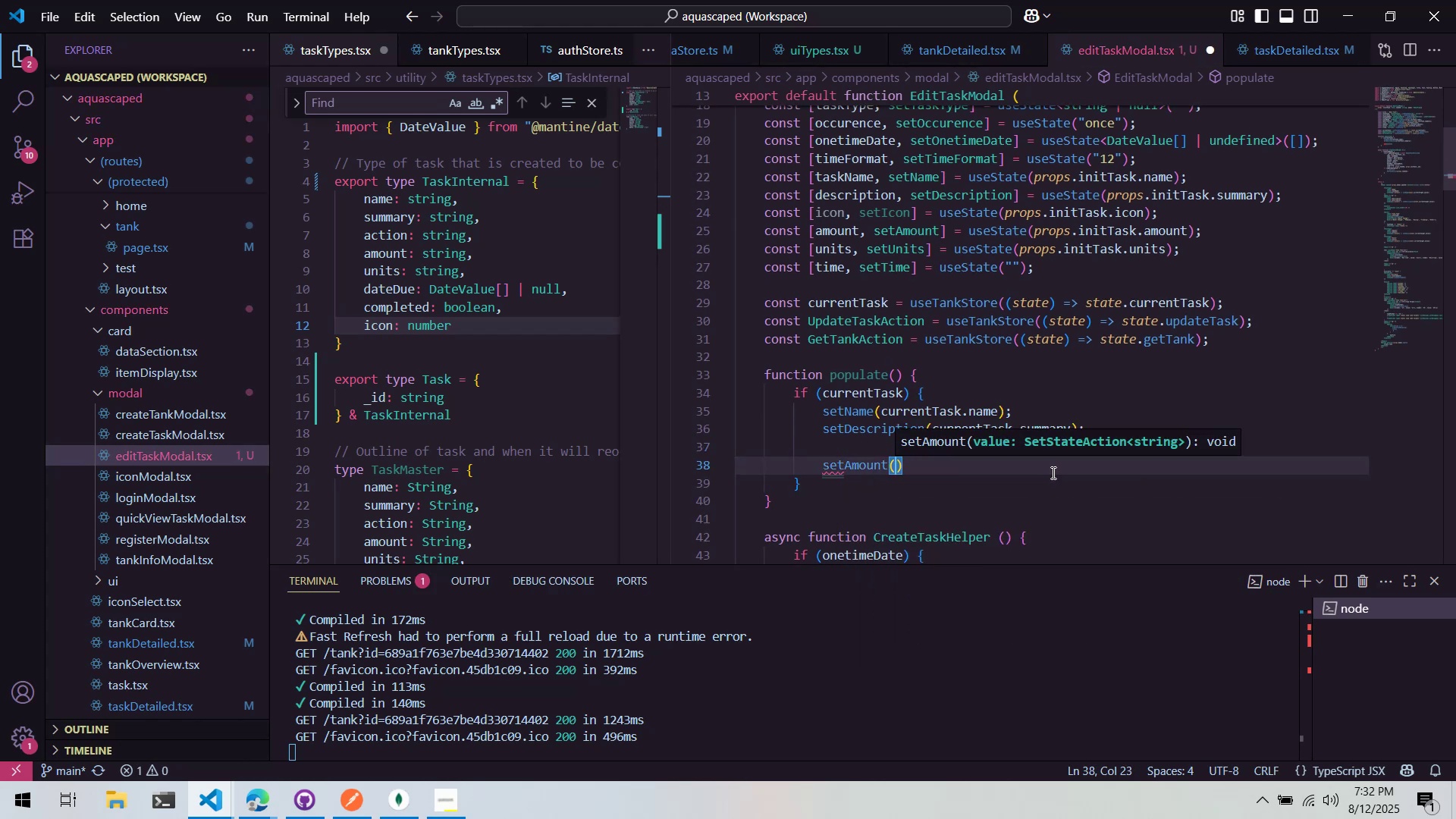 
key(Control+ControlLeft)
 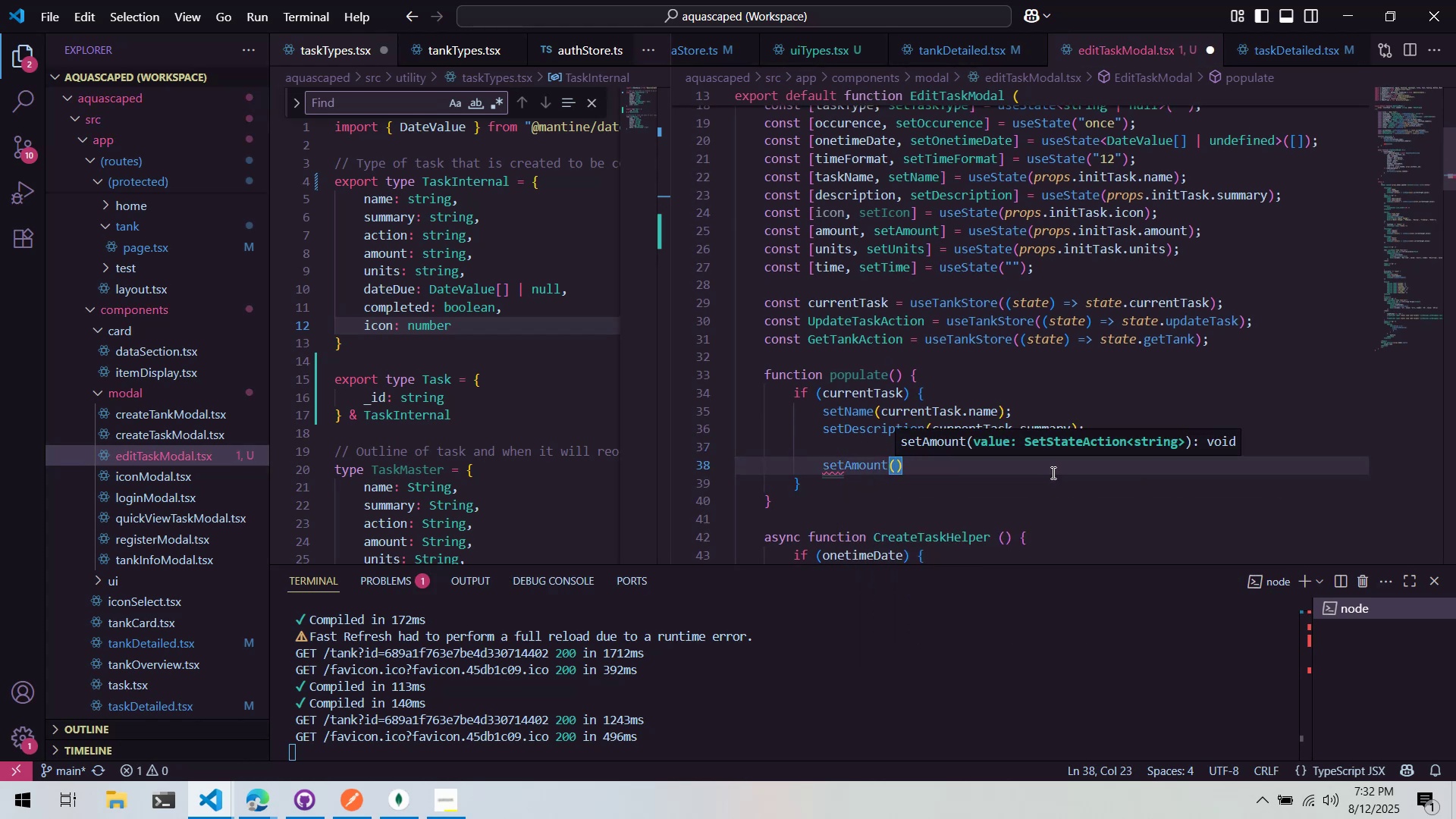 
key(Control+Z)
 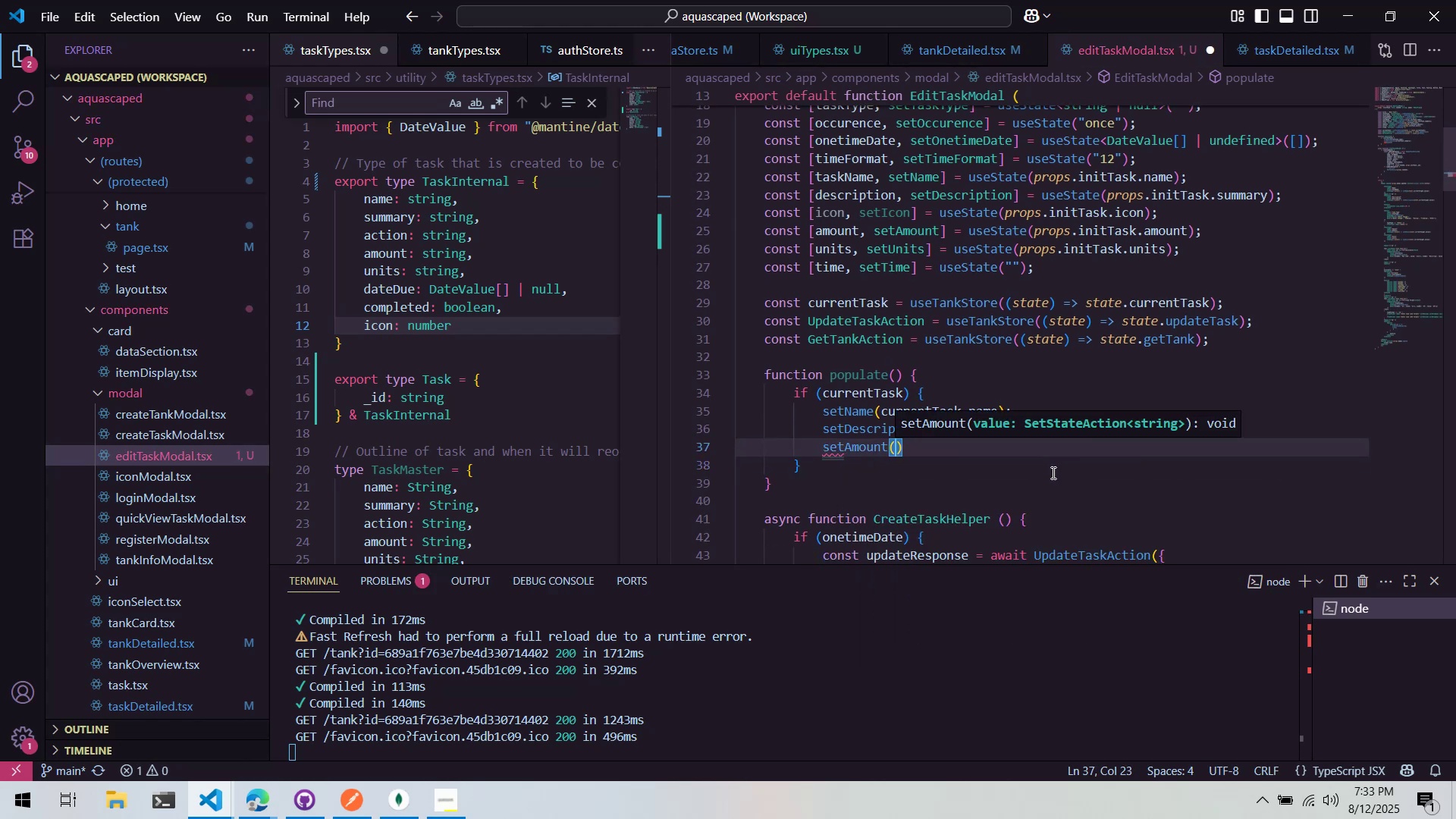 
left_click([1052, 472])
 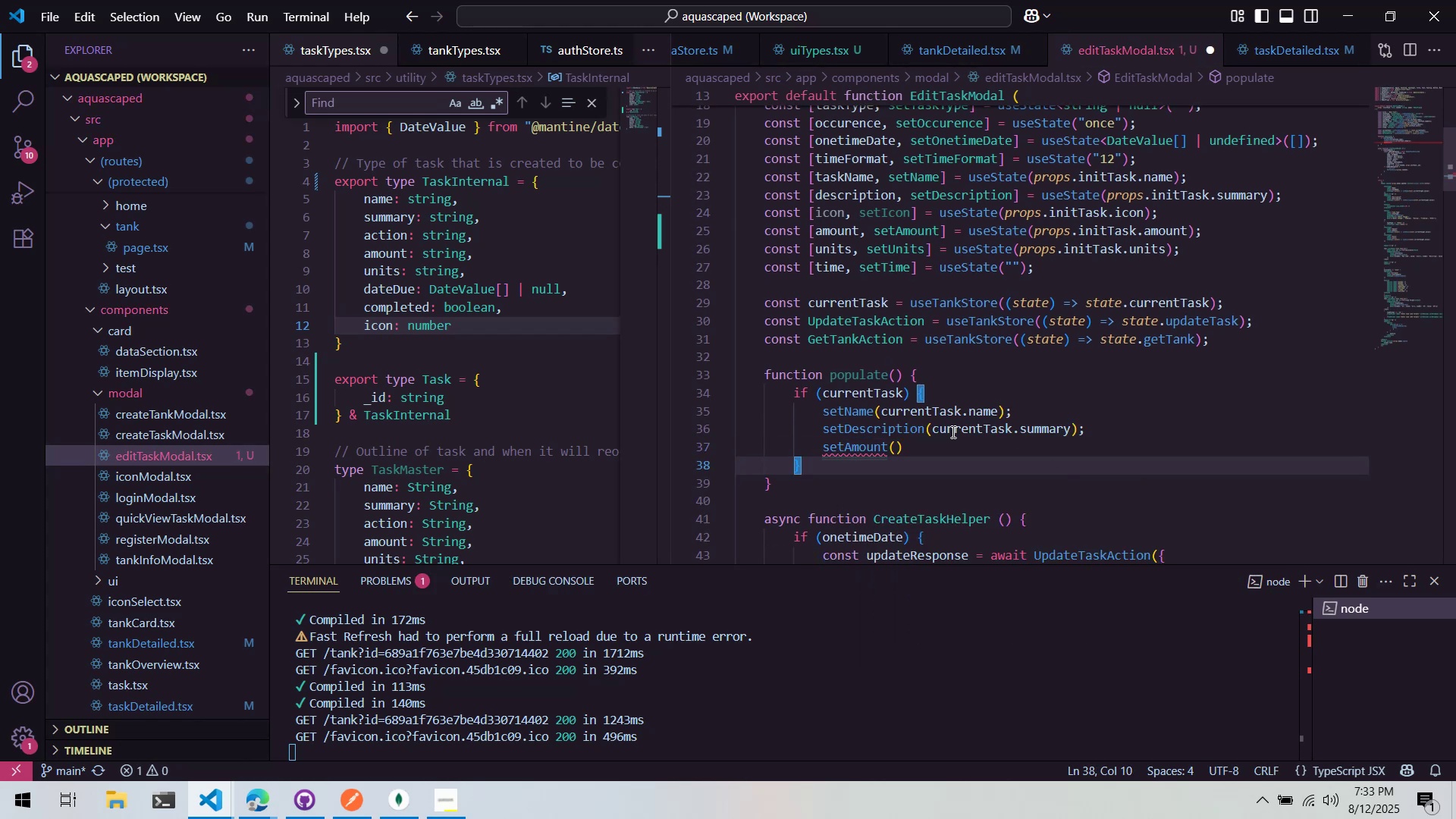 
double_click([954, 430])
 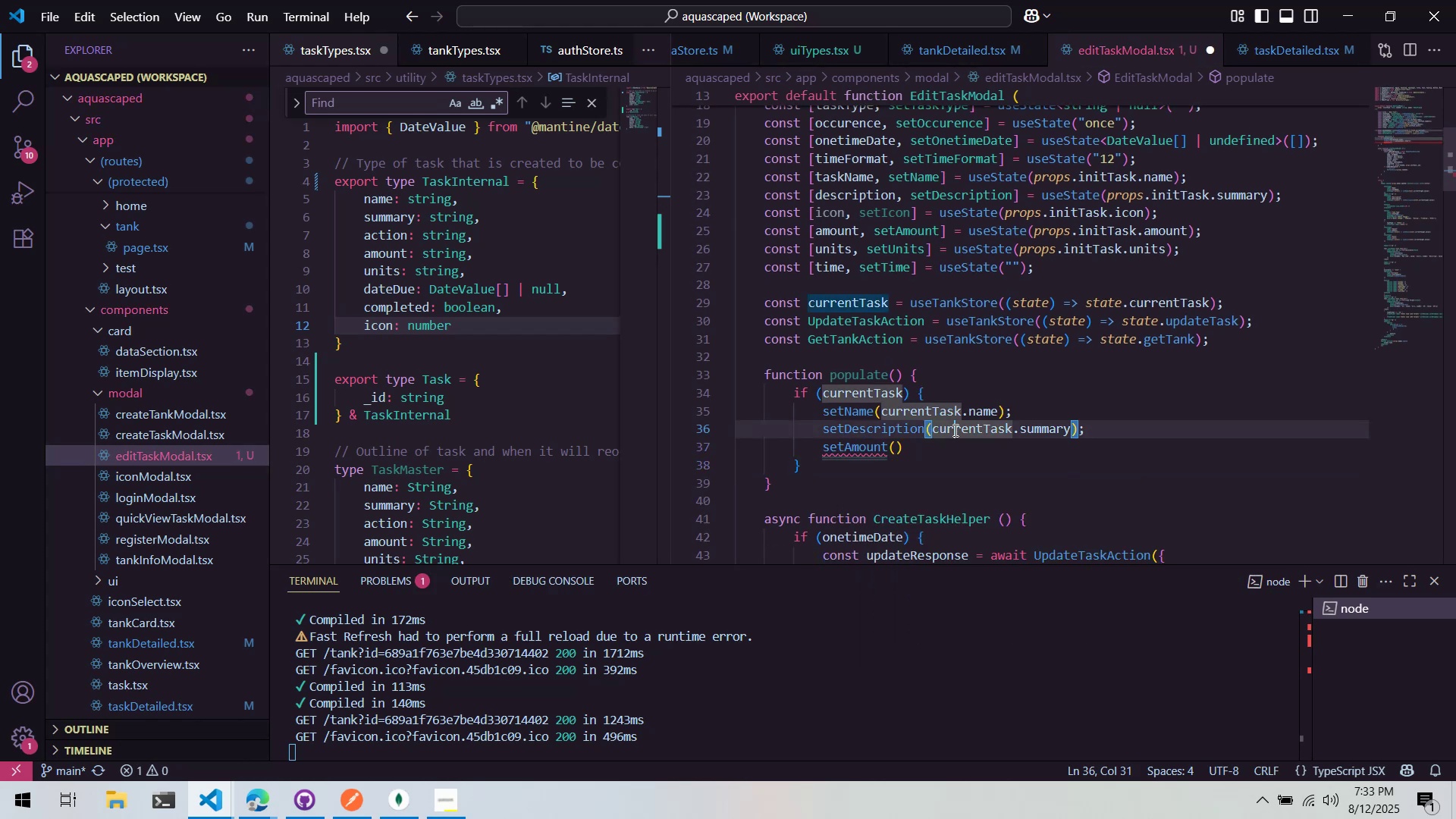 
key(Control+ControlLeft)
 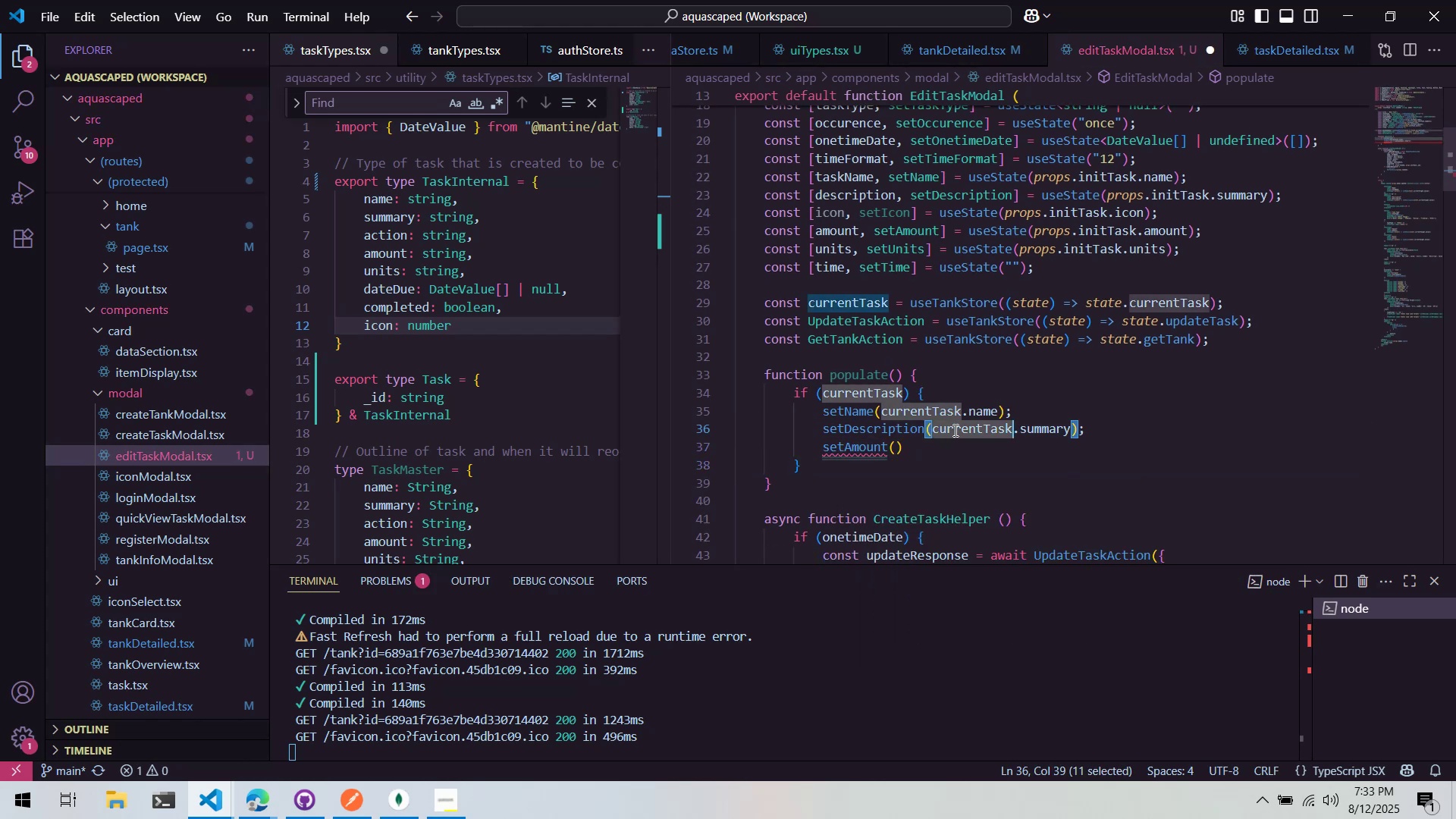 
key(Control+C)
 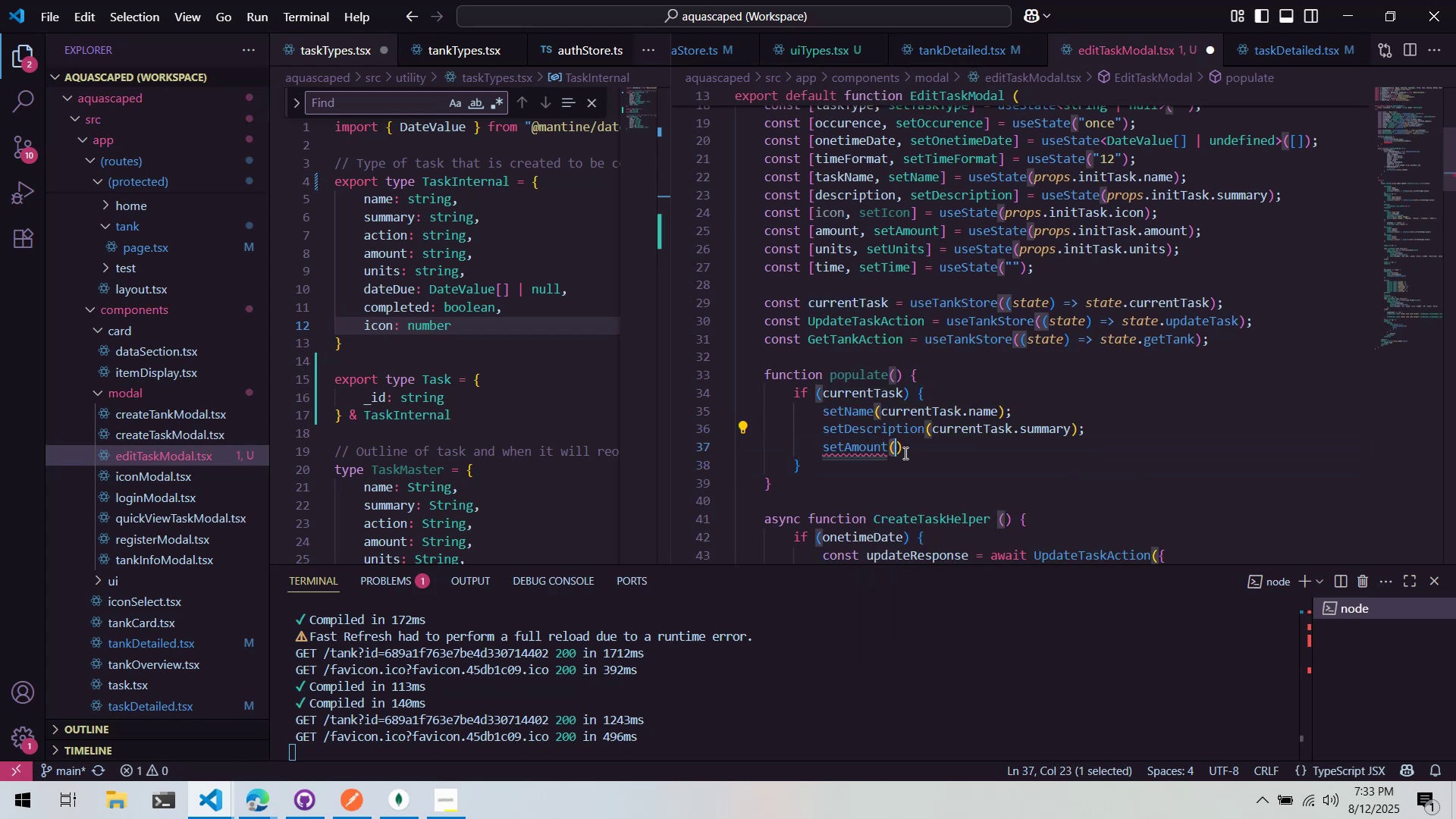 
key(Control+ControlLeft)
 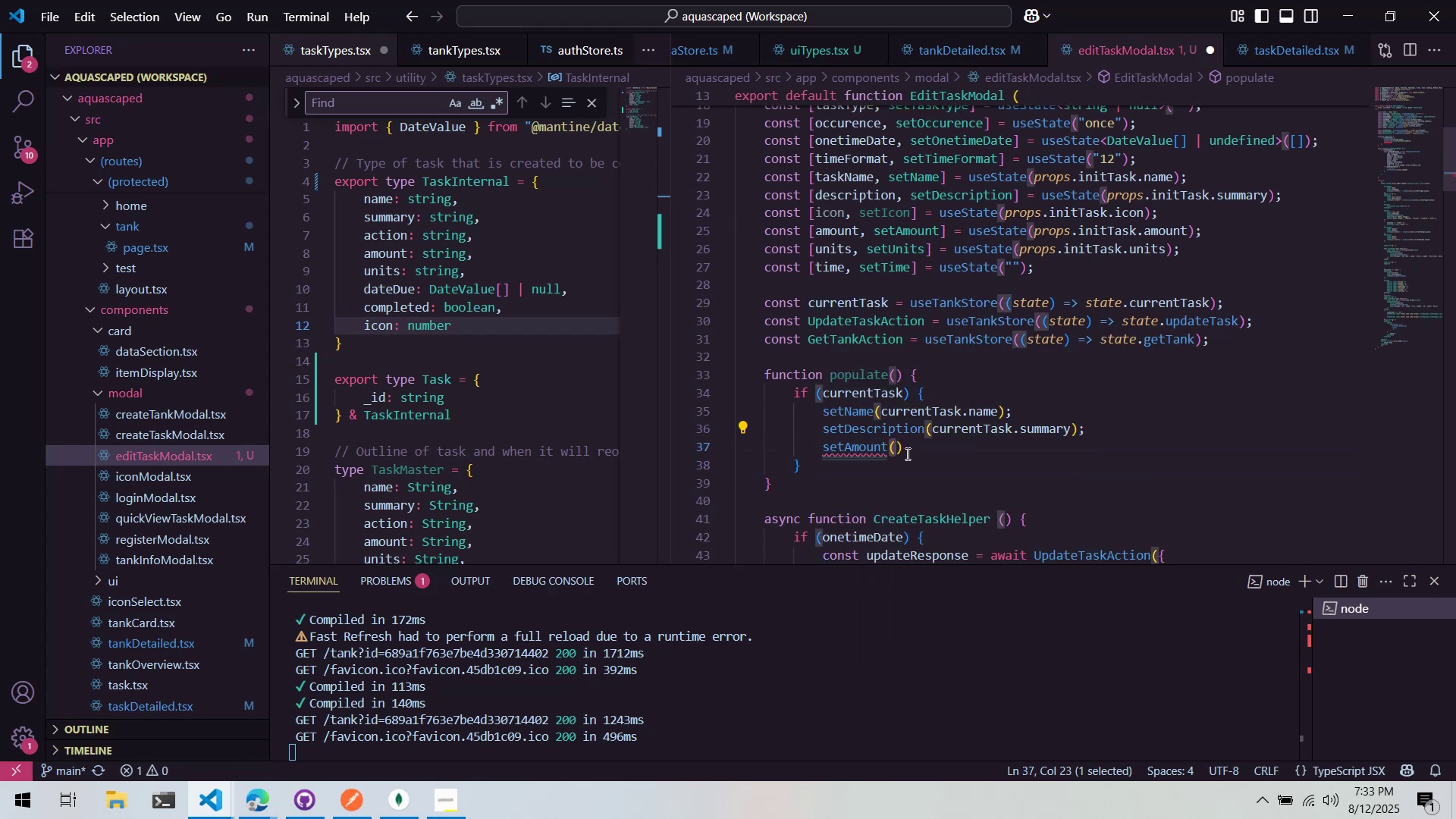 
key(Control+V)
 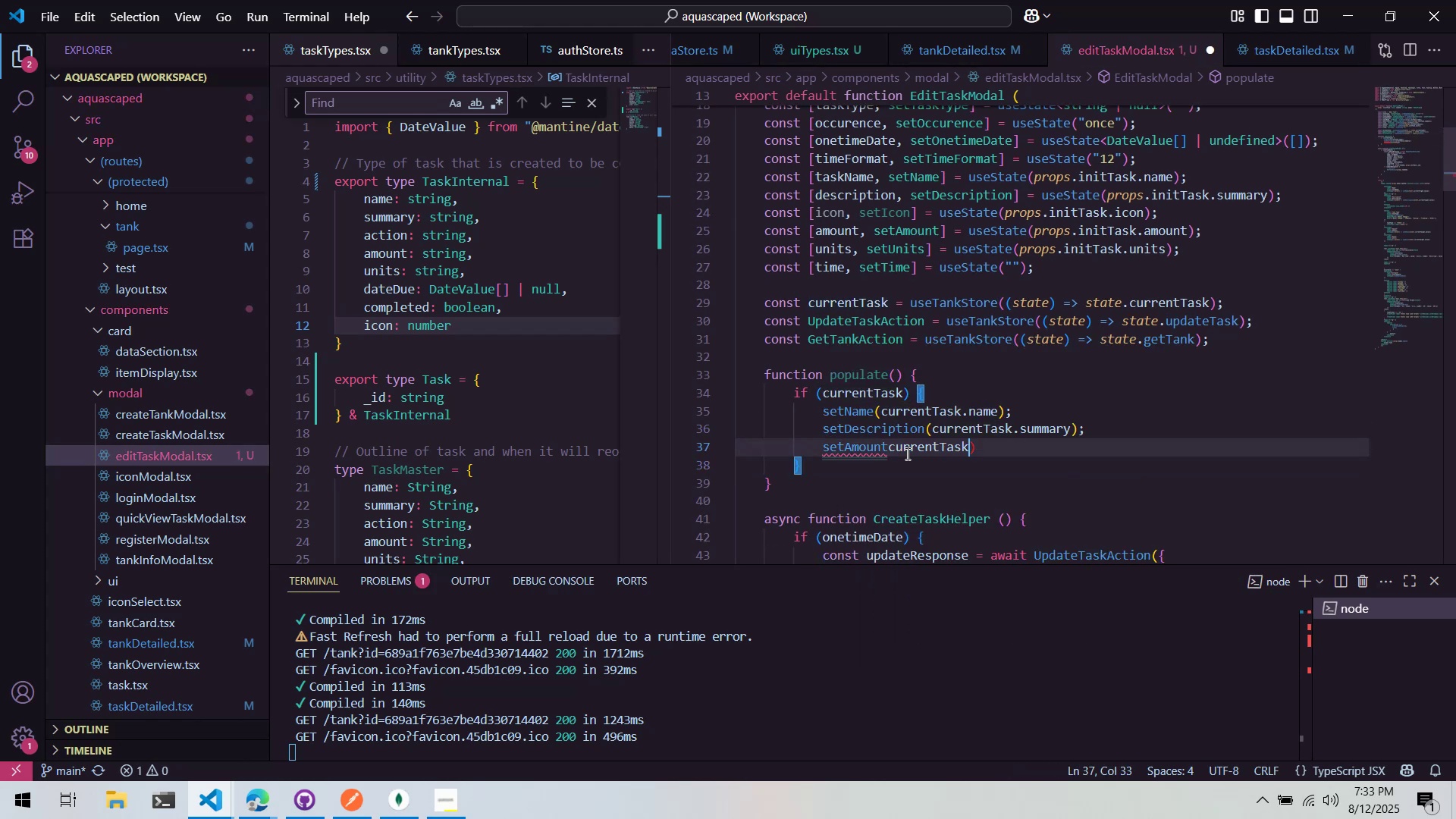 
key(Period)
 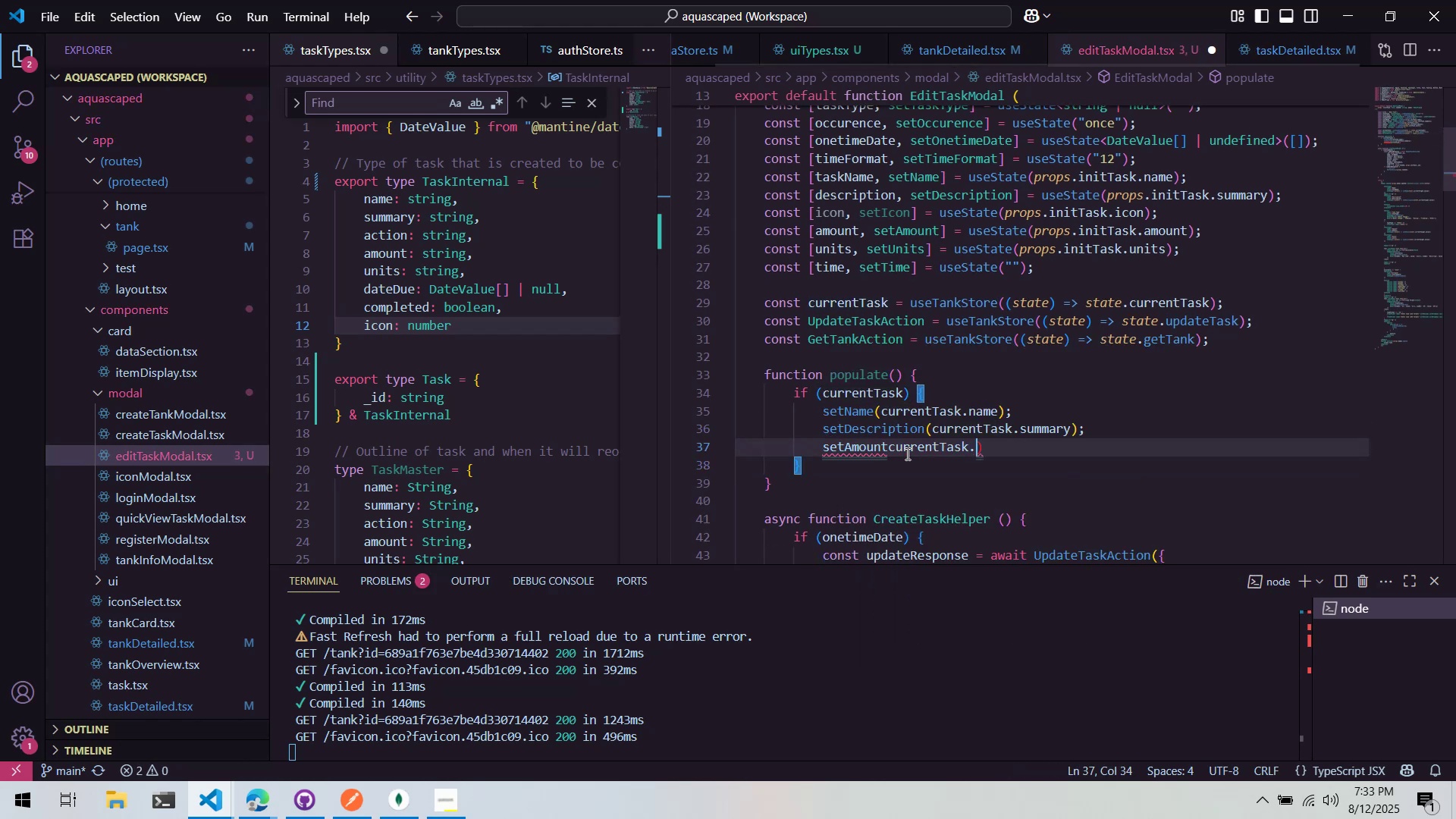 
key(Control+Z)
 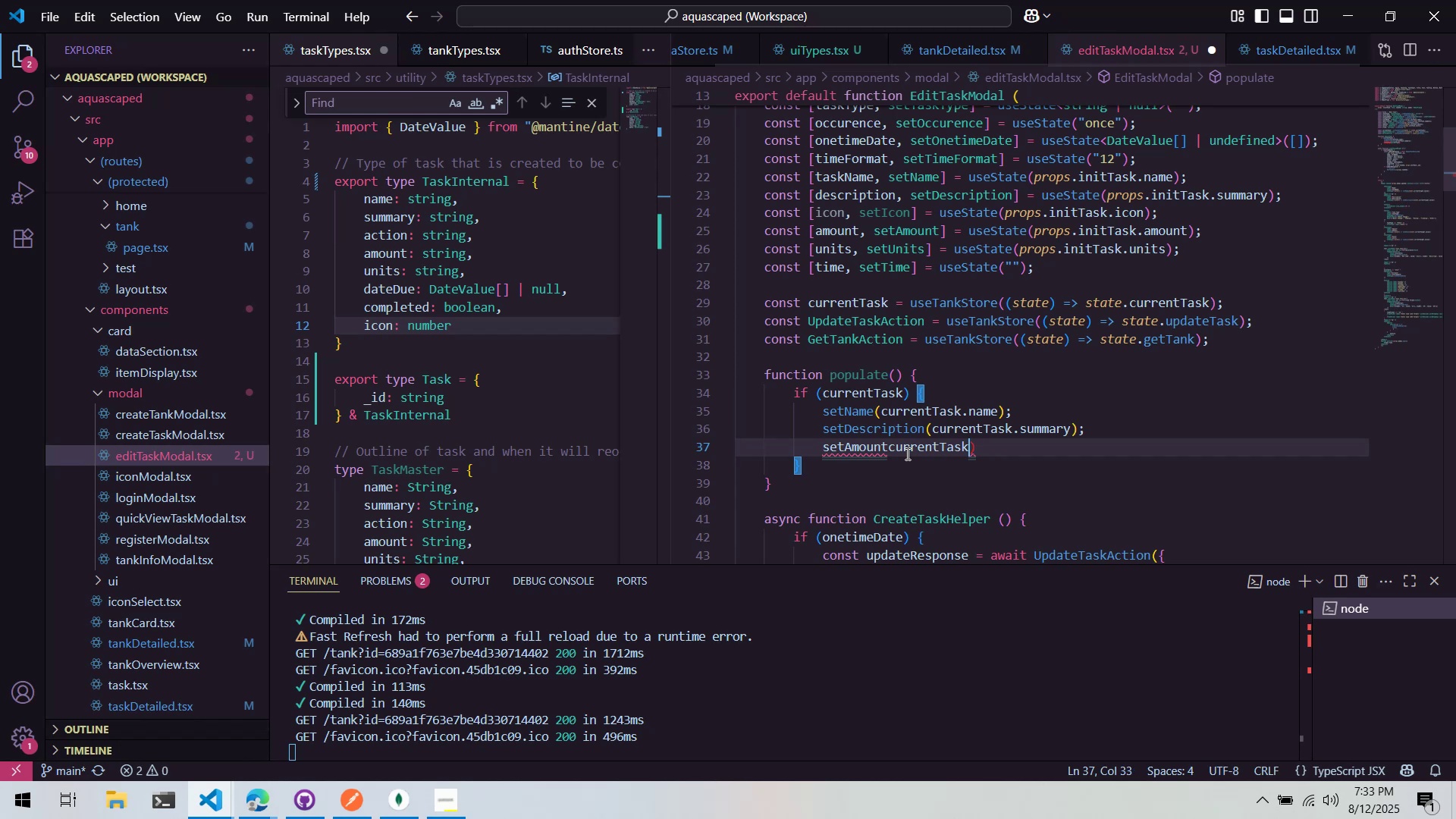 
key(Control+Z)
 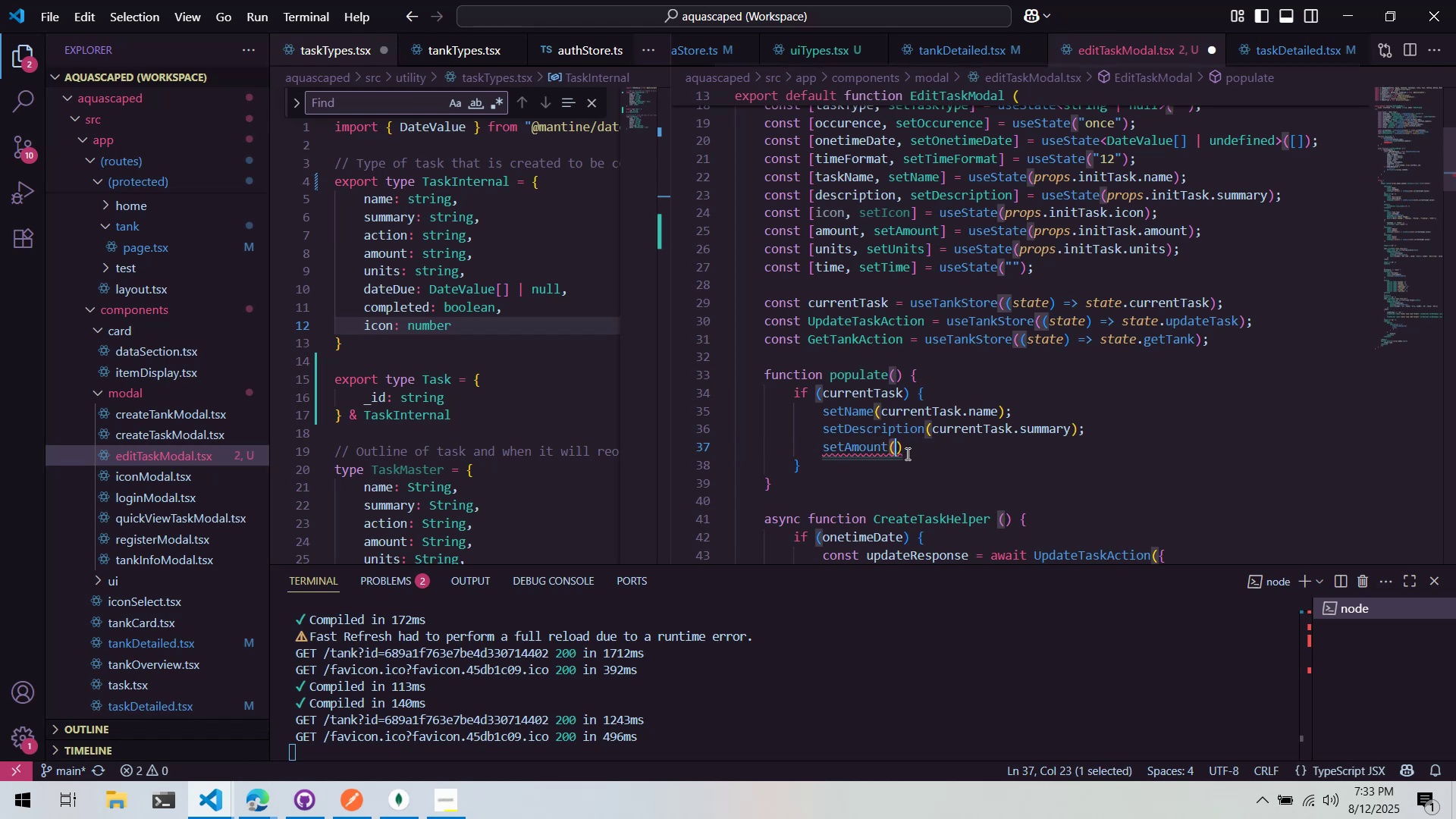 
key(ArrowRight)
 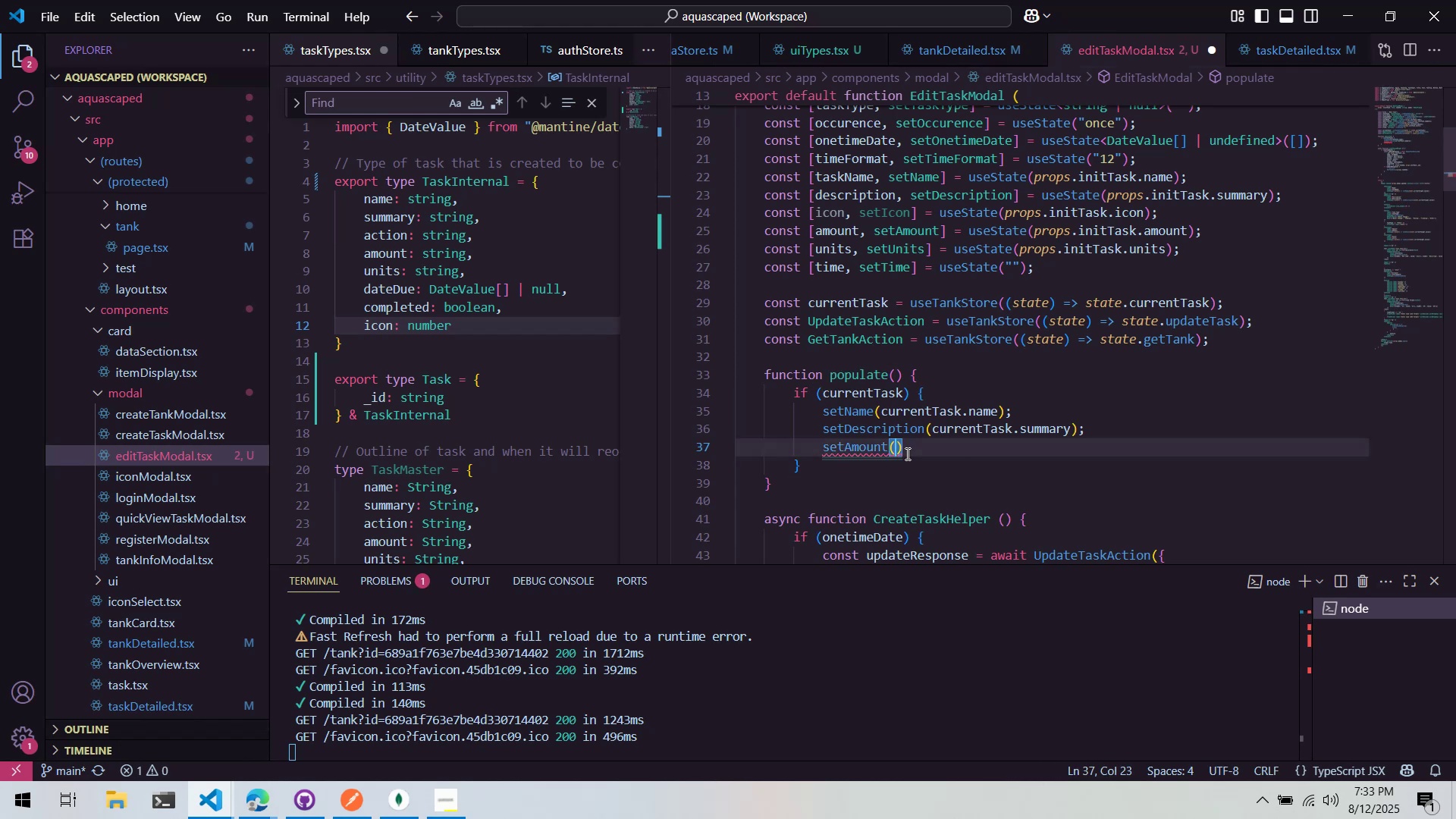 
key(ArrowLeft)
 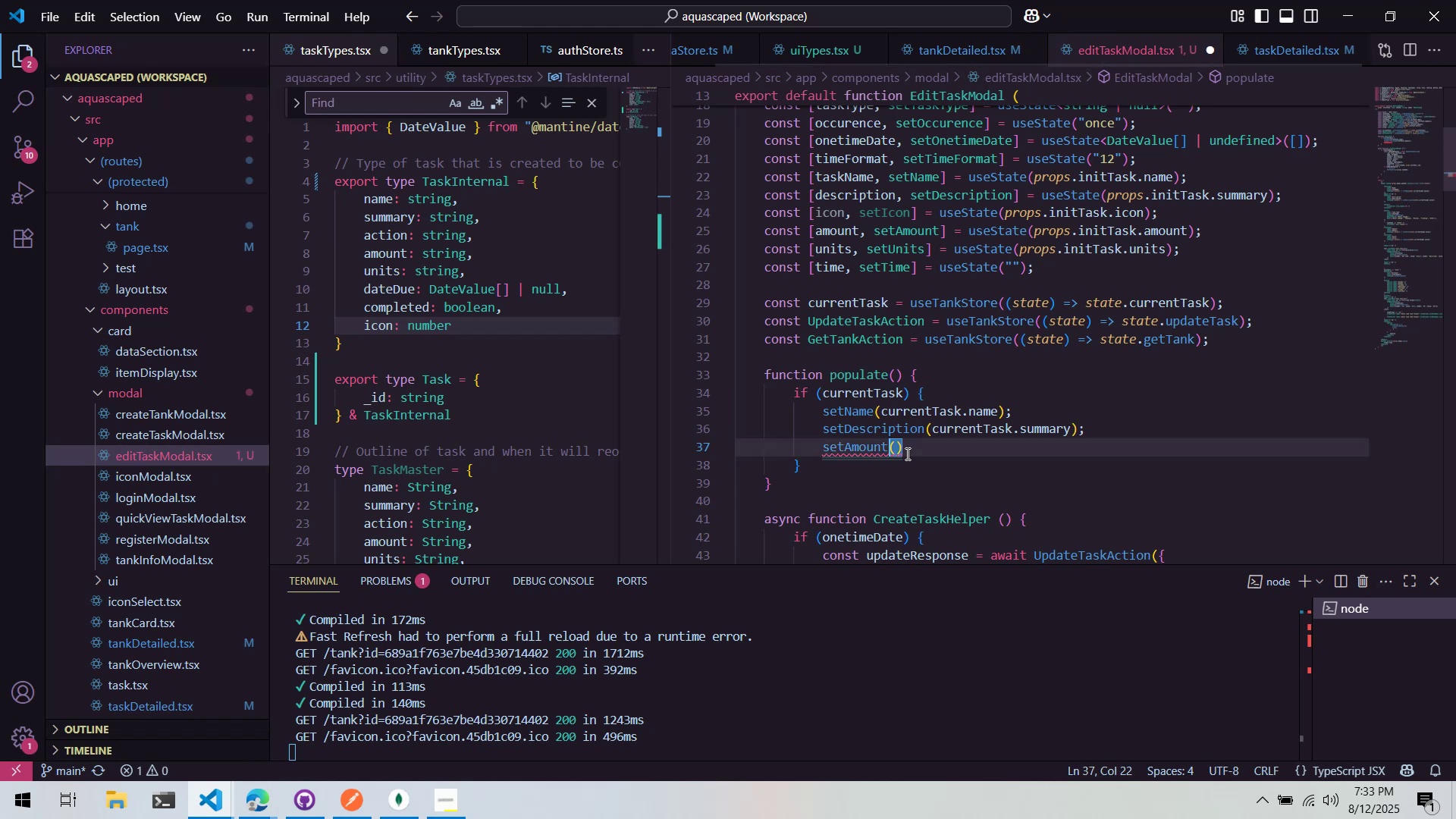 
key(ArrowRight)
 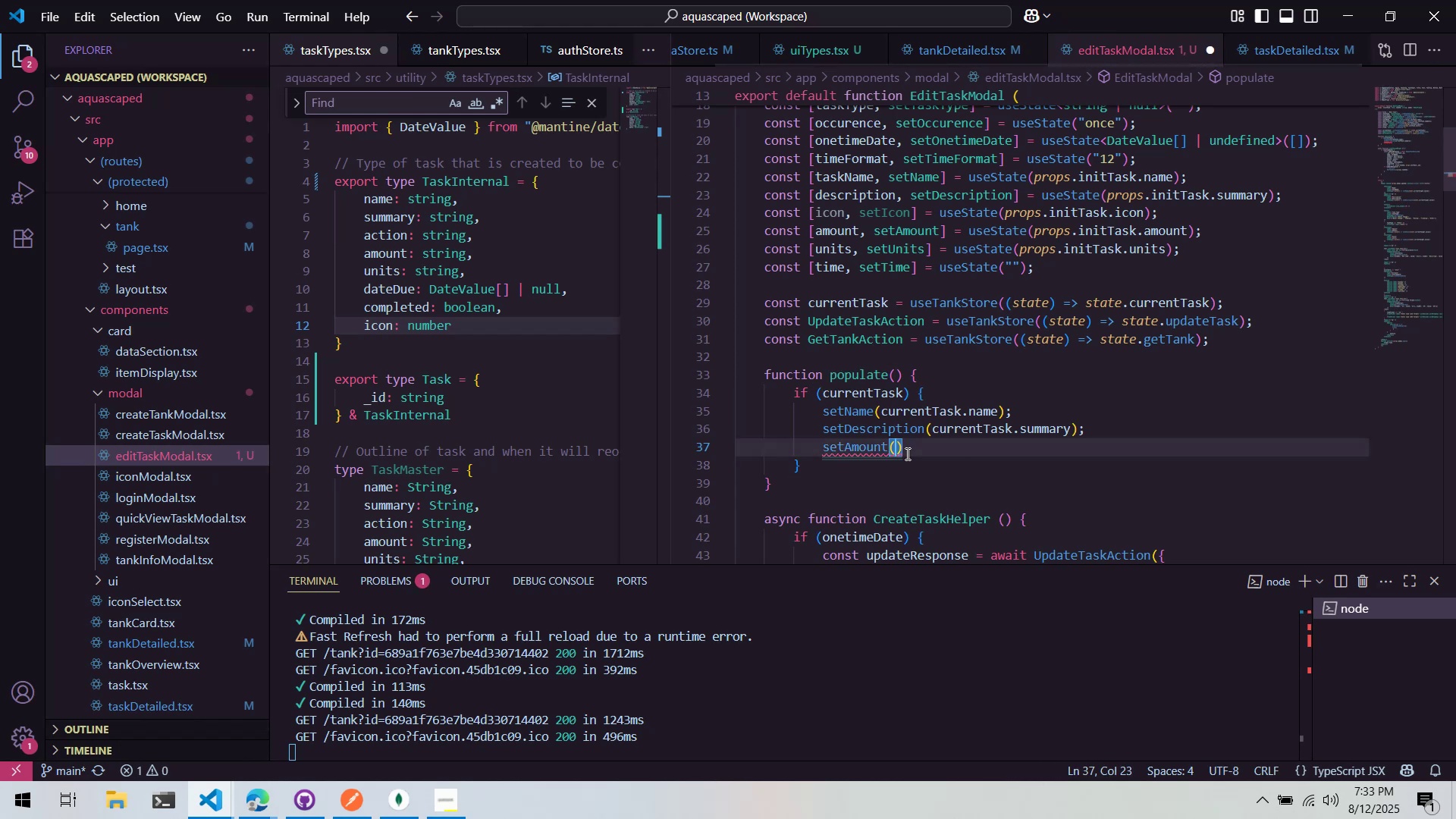 
key(Control+ControlLeft)
 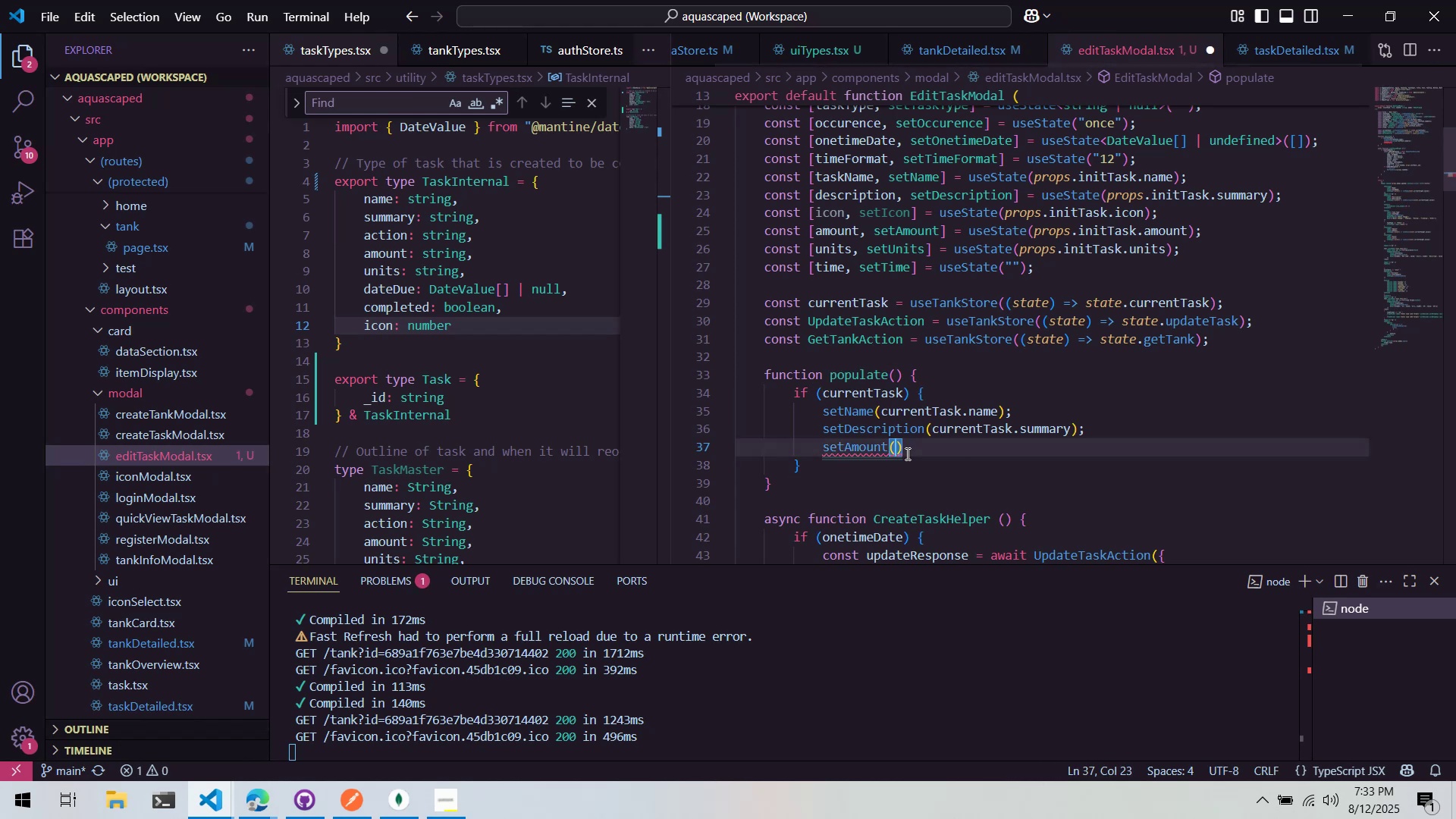 
key(Control+V)
 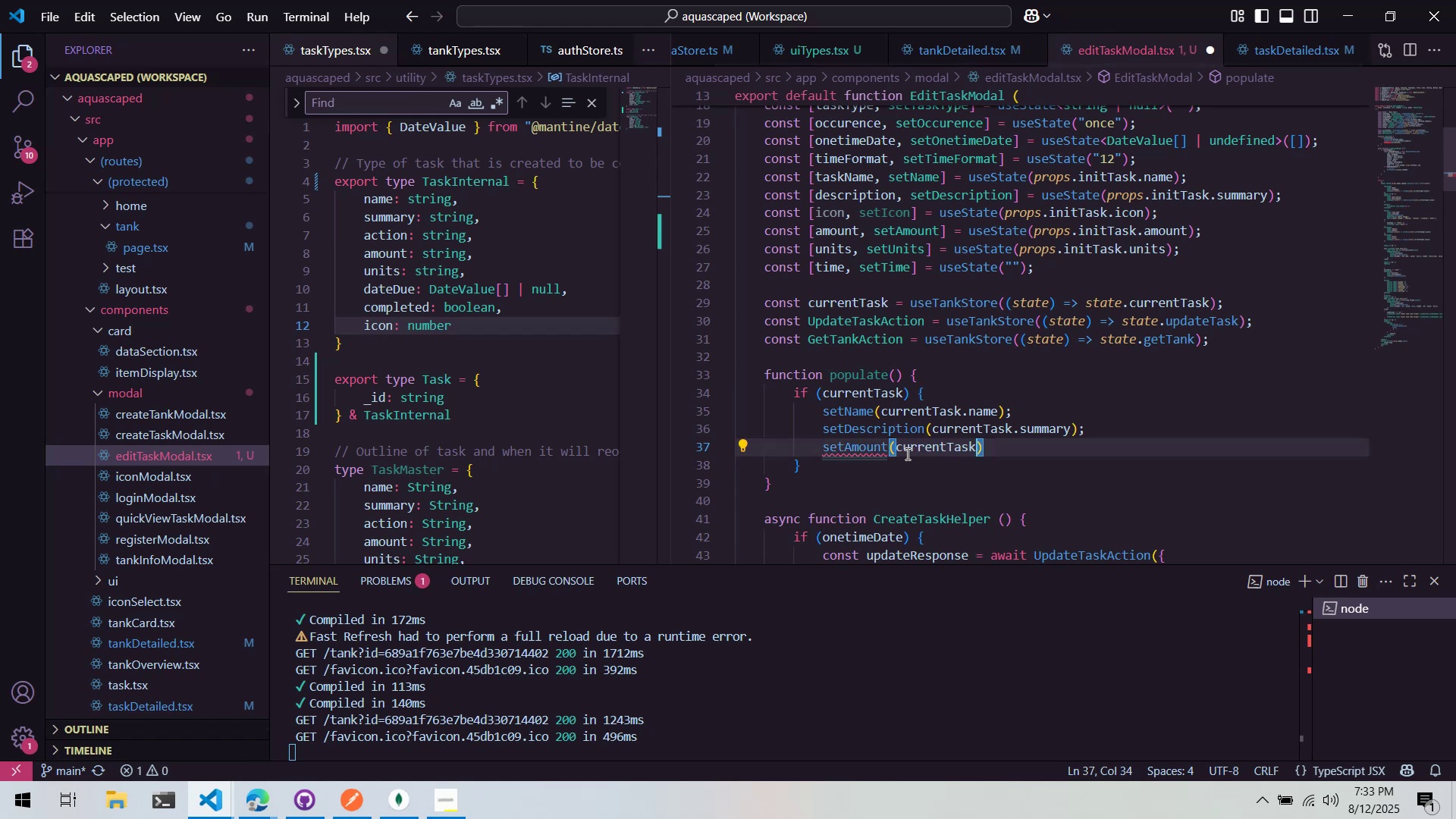 
key(Period)
 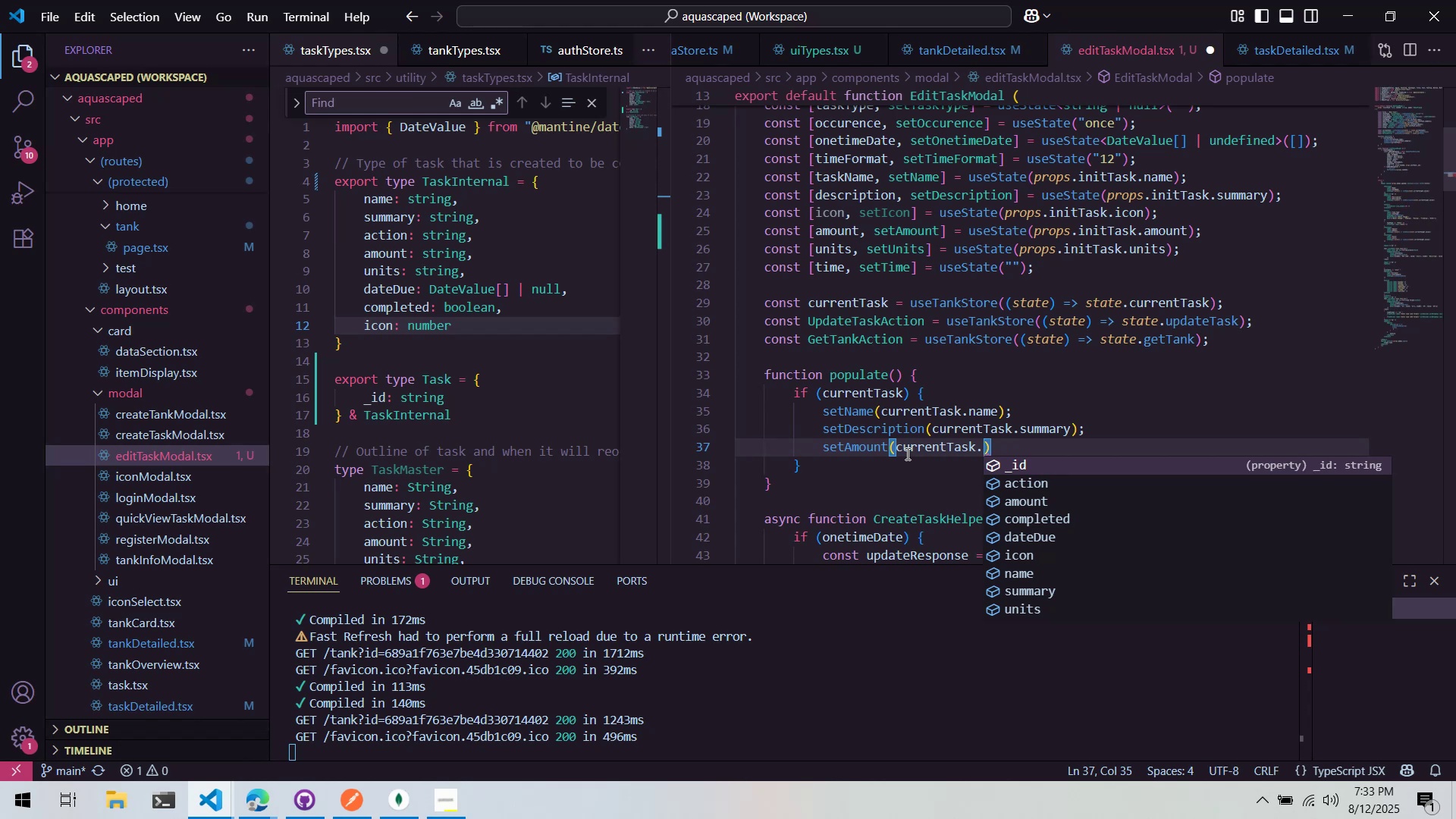 
wait(13.9)
 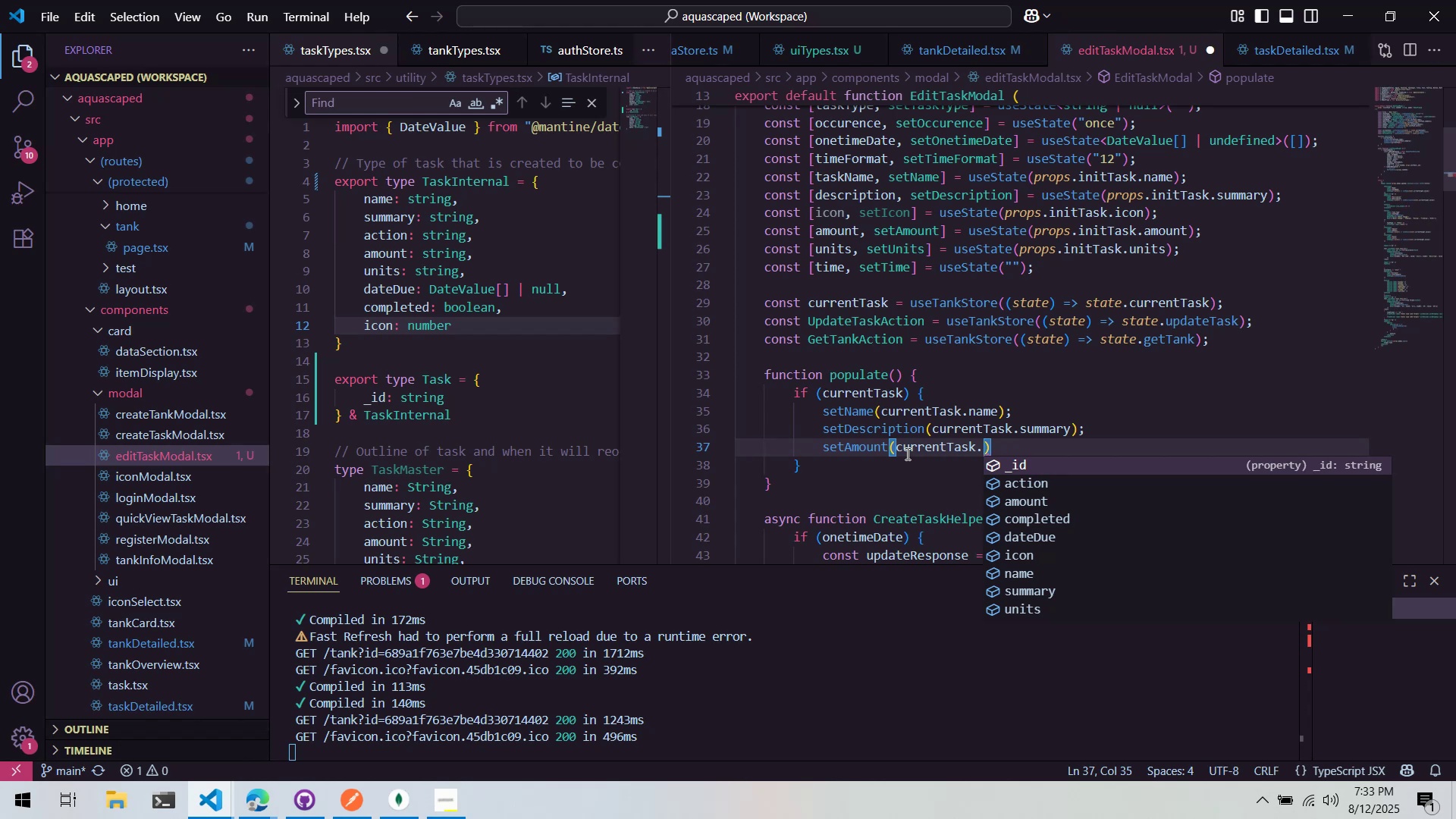 
type(am)
 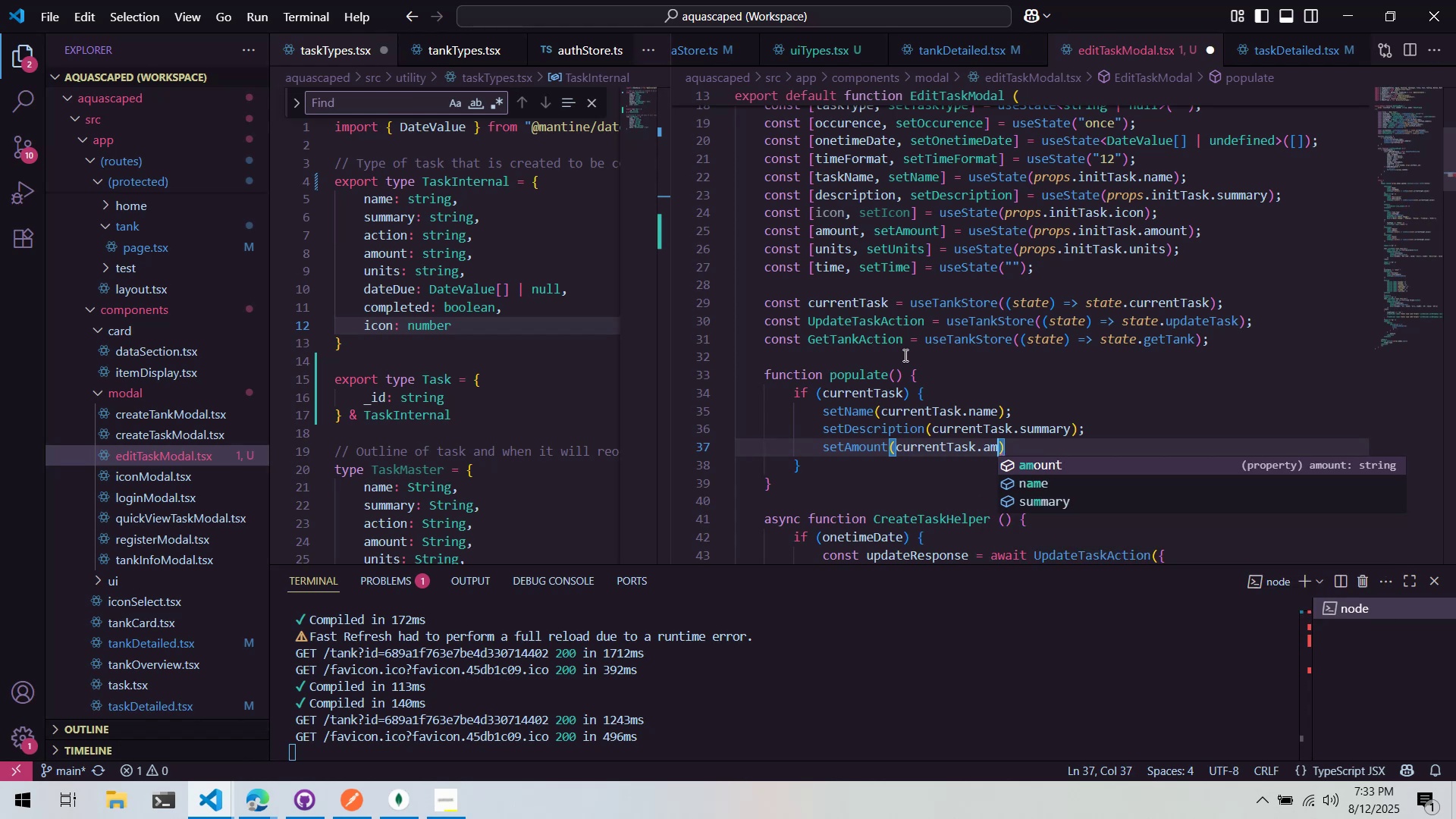 
key(Enter)
 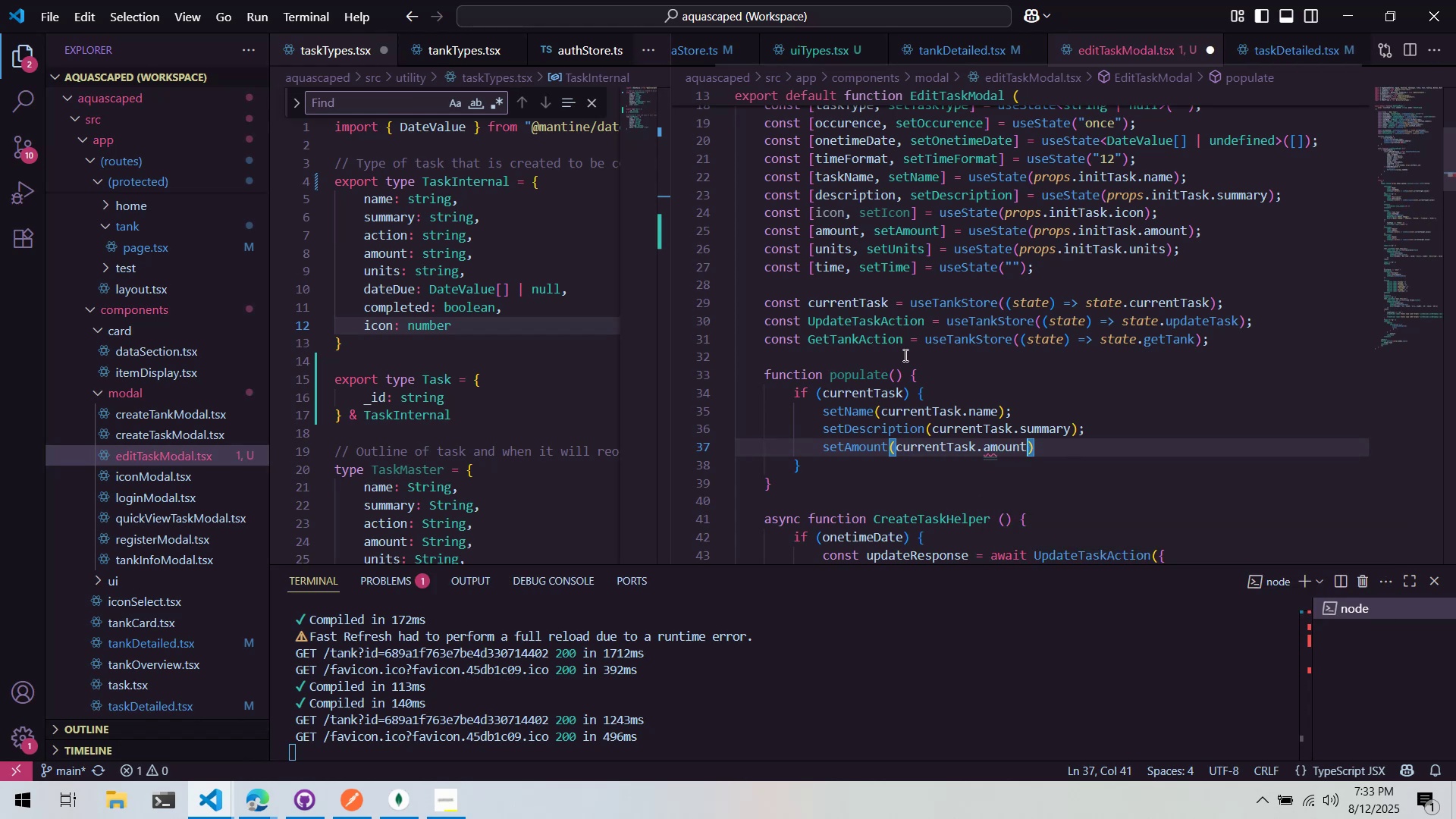 
key(ArrowRight)
 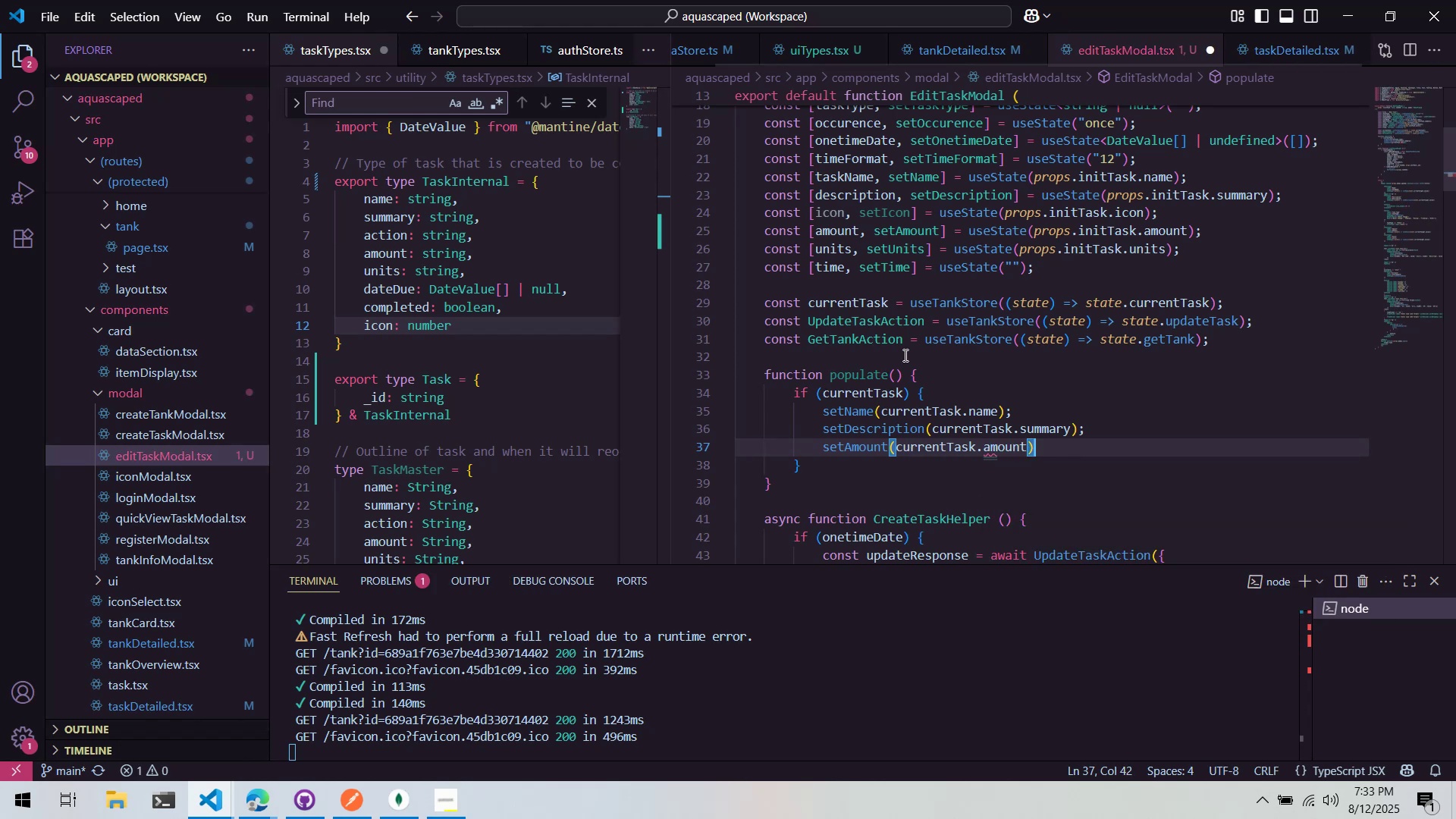 
key(Semicolon)
 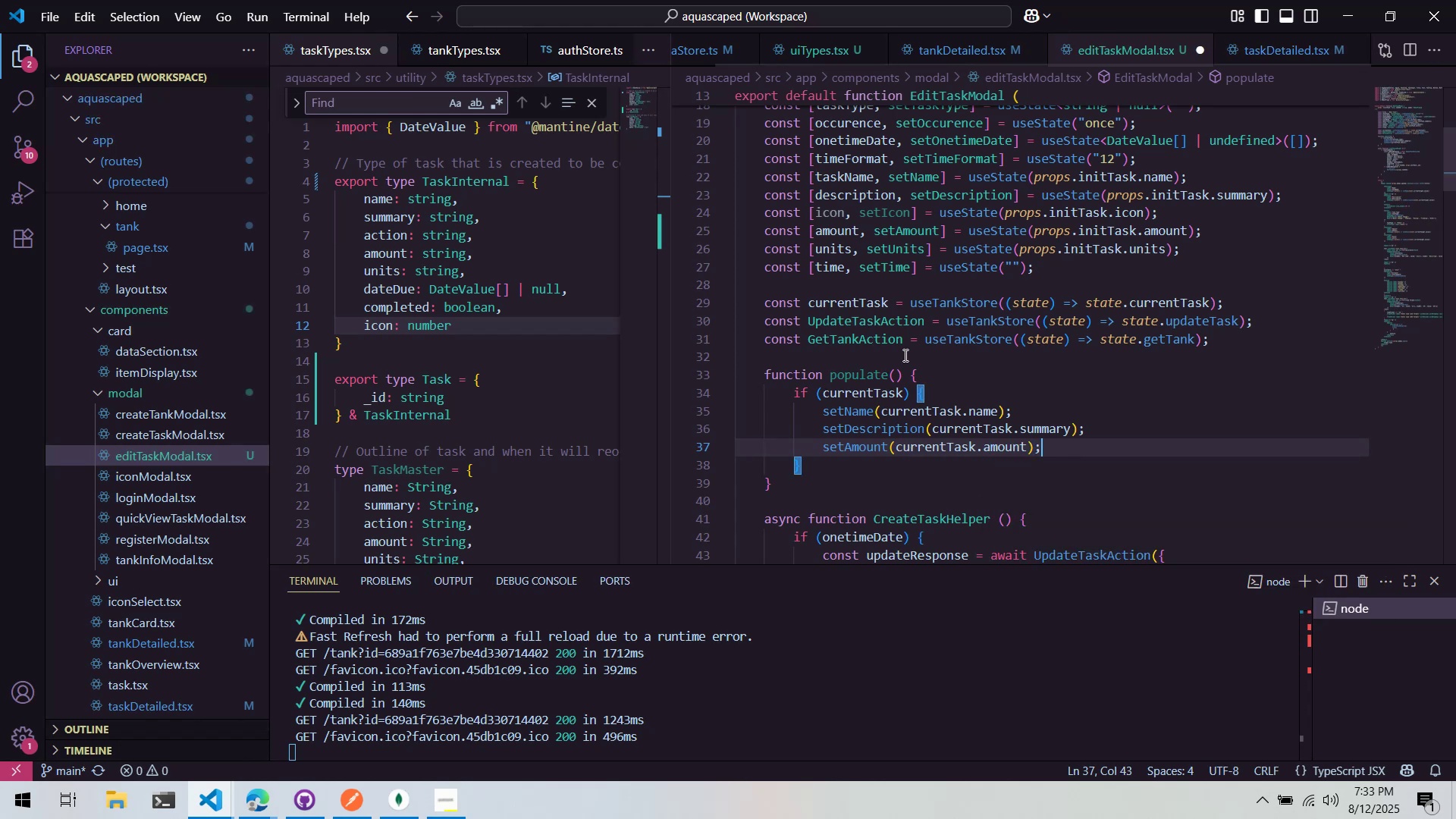 
key(Enter)
 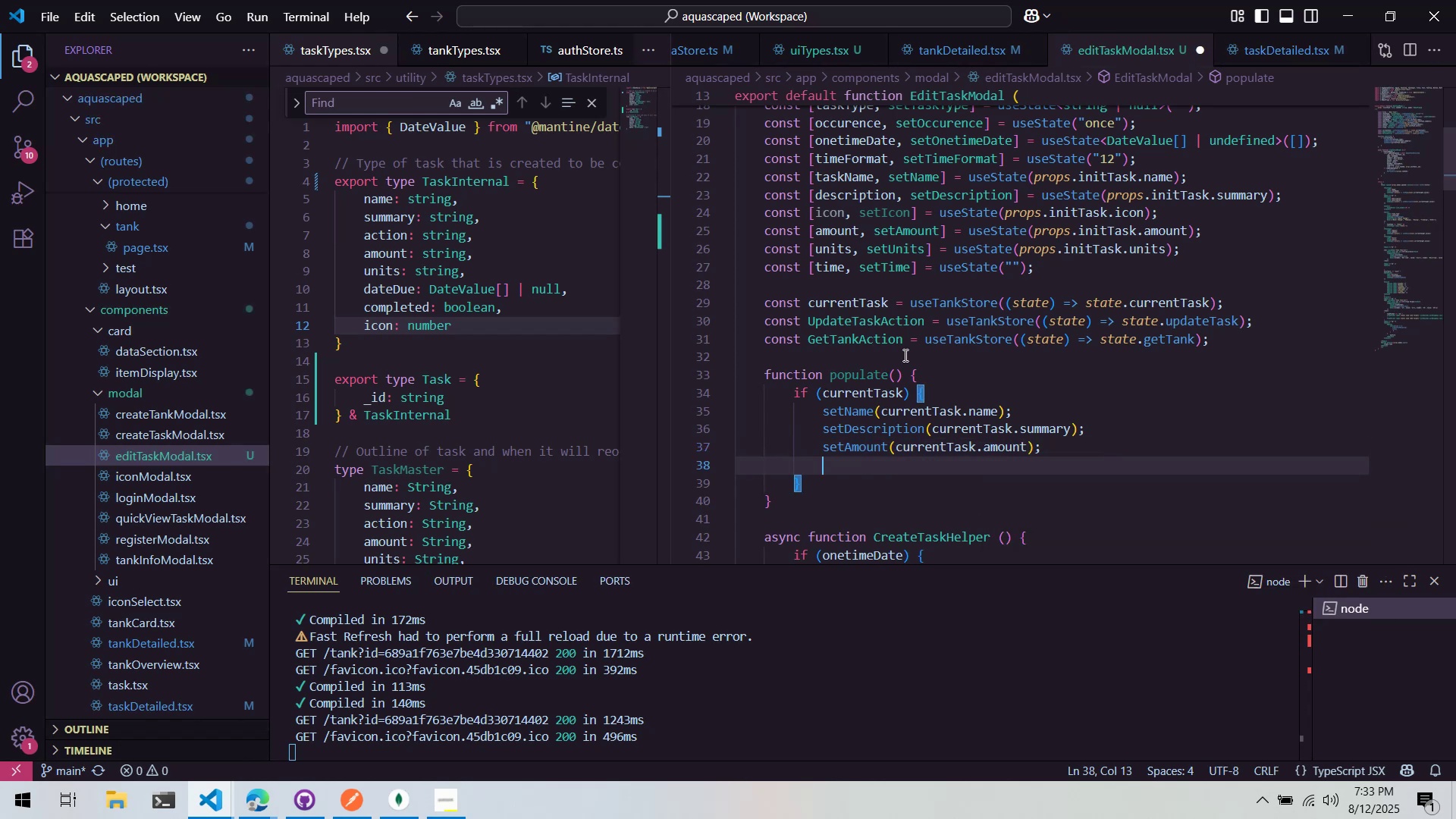 
type(setUnit)
 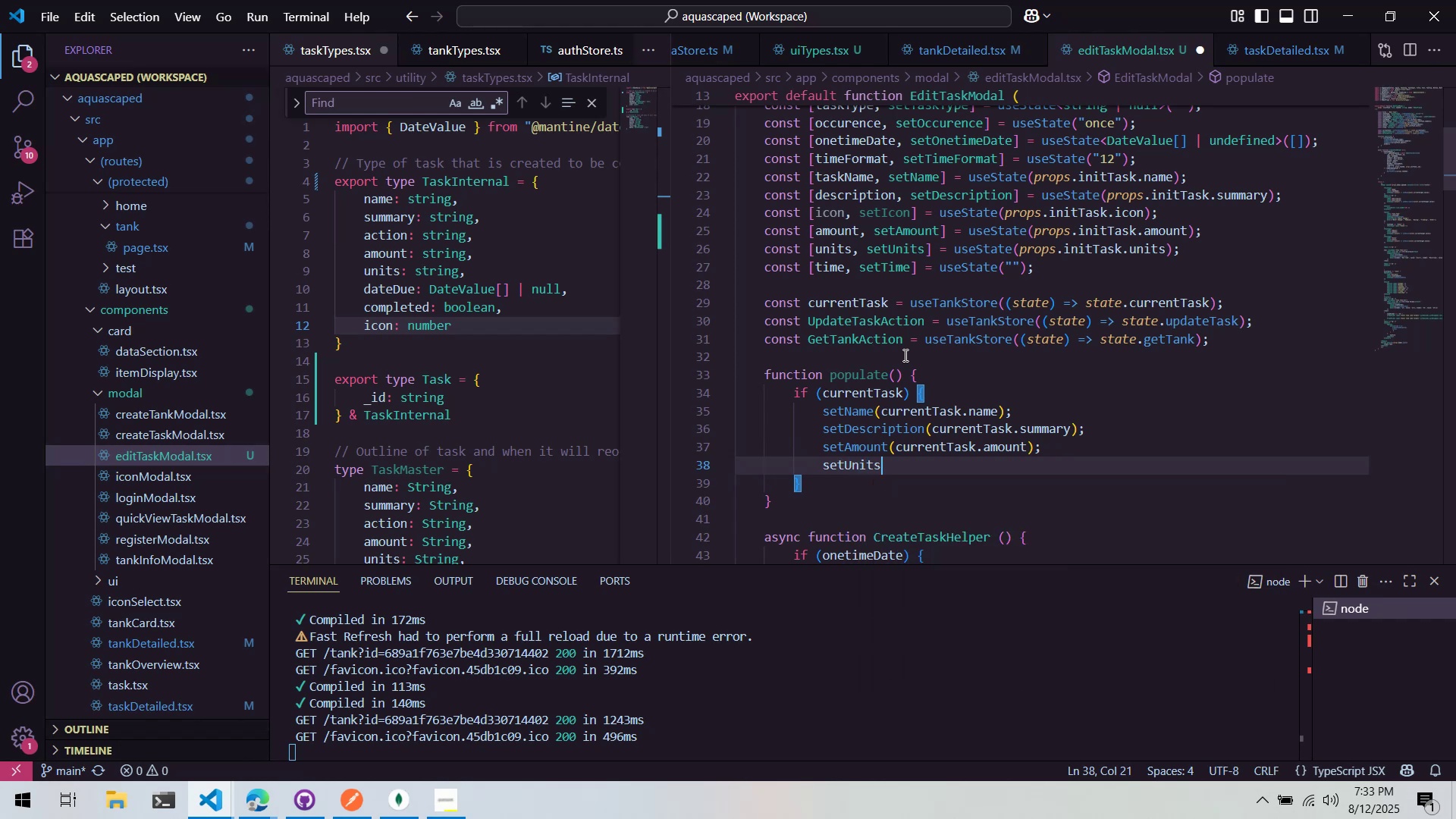 
 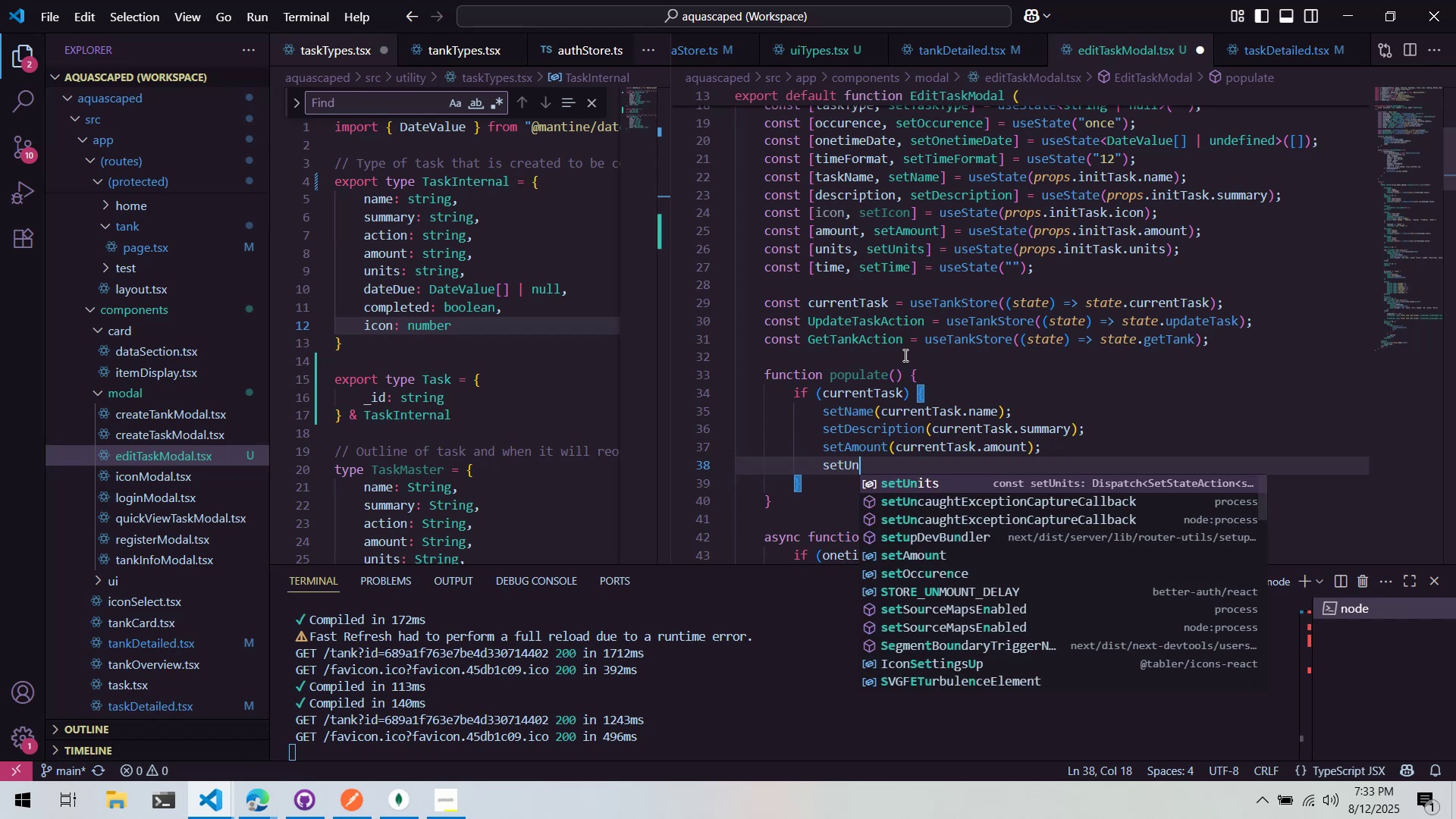 
key(Enter)
 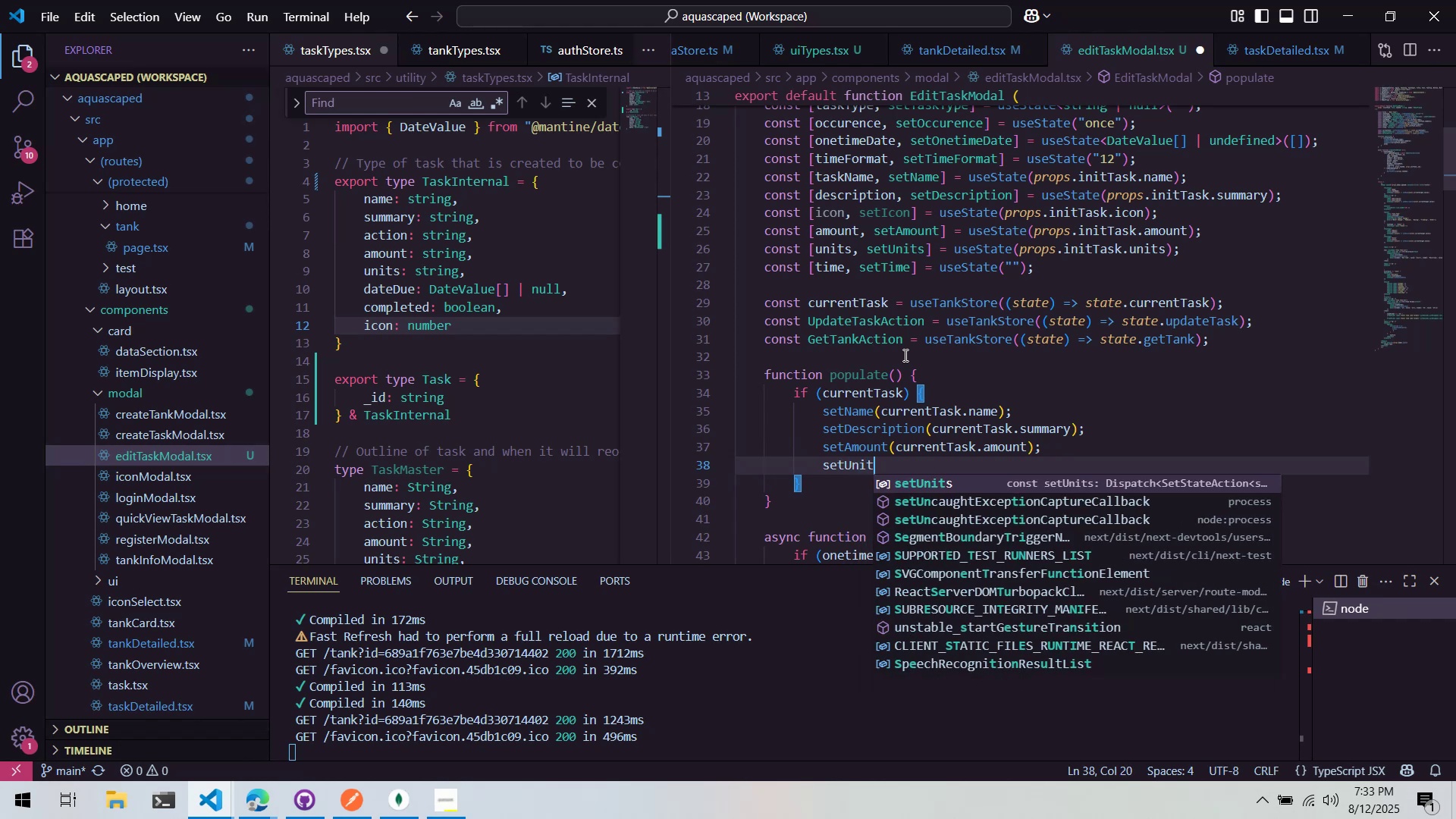 
key(Shift+ShiftLeft)
 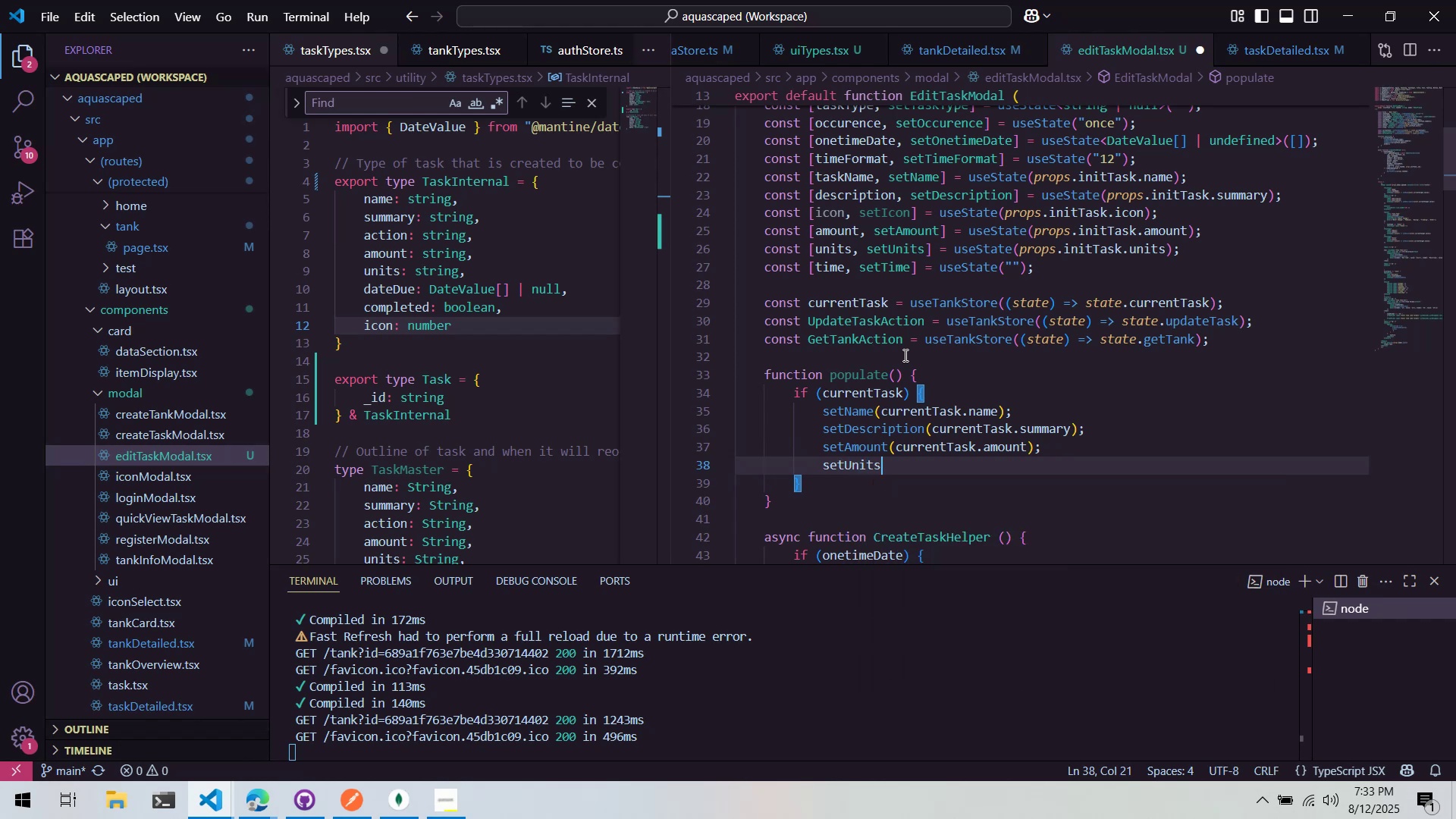 
key(Shift+9)
 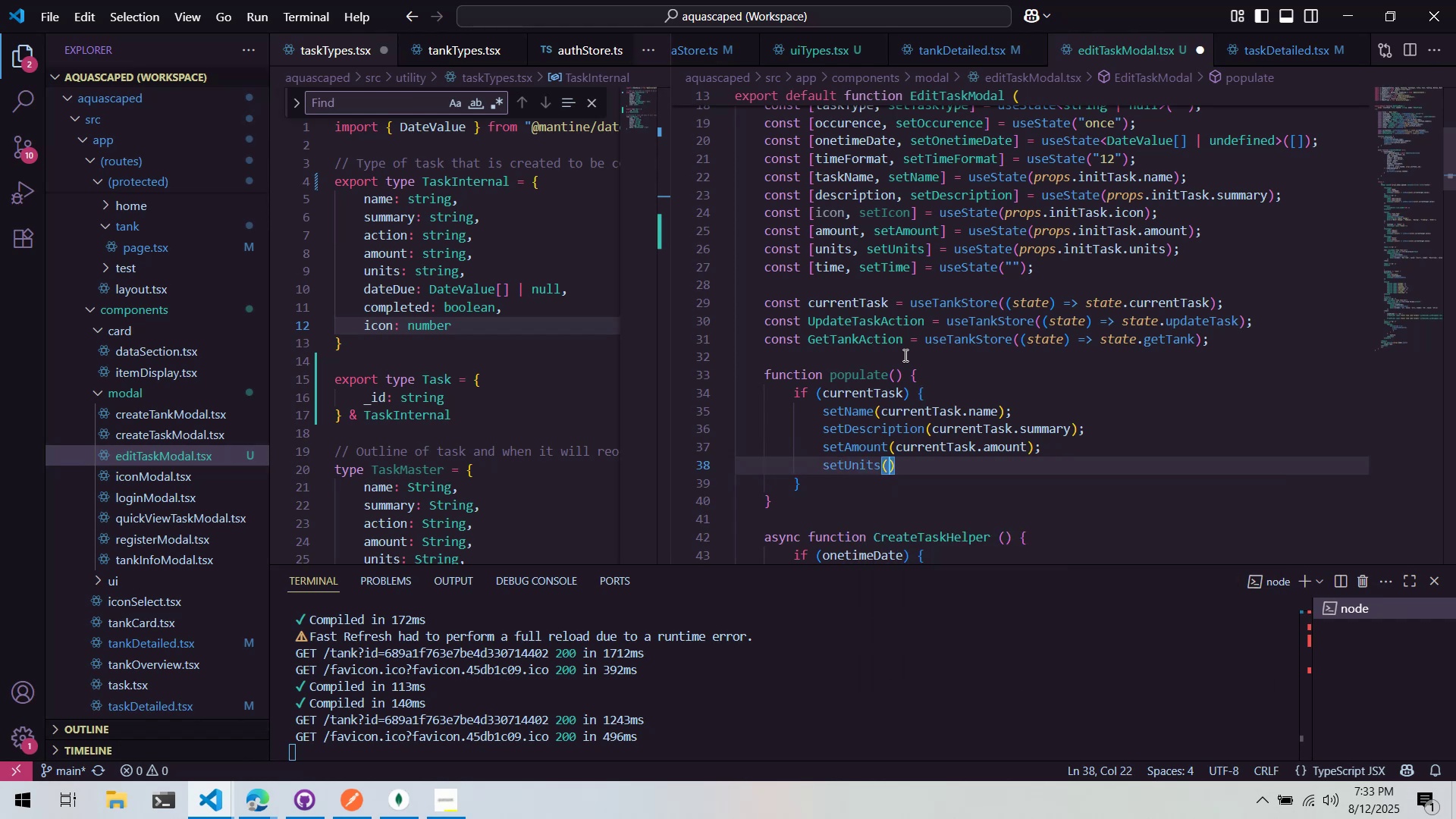 
key(Control+ControlLeft)
 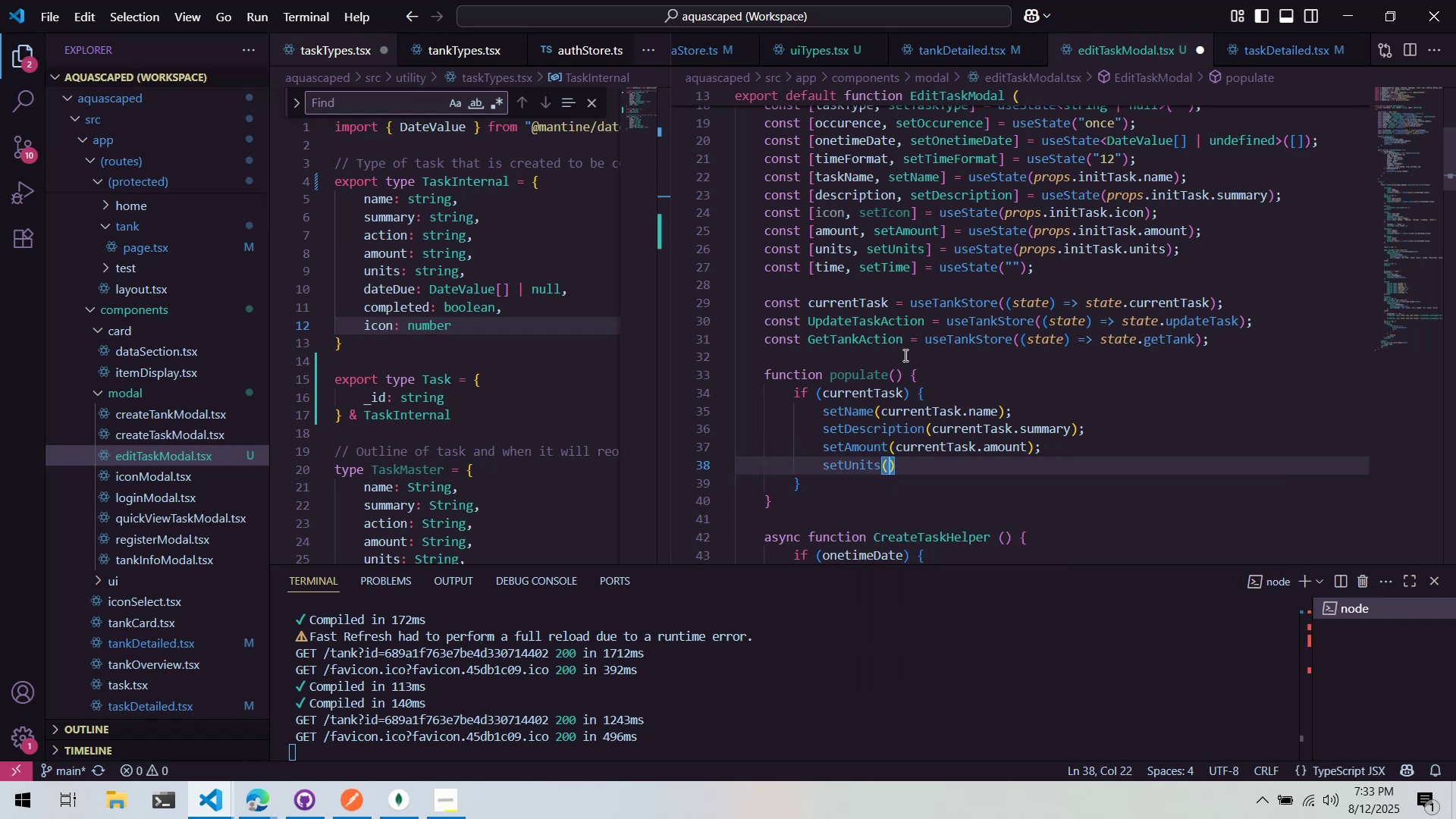 
key(Control+V)
 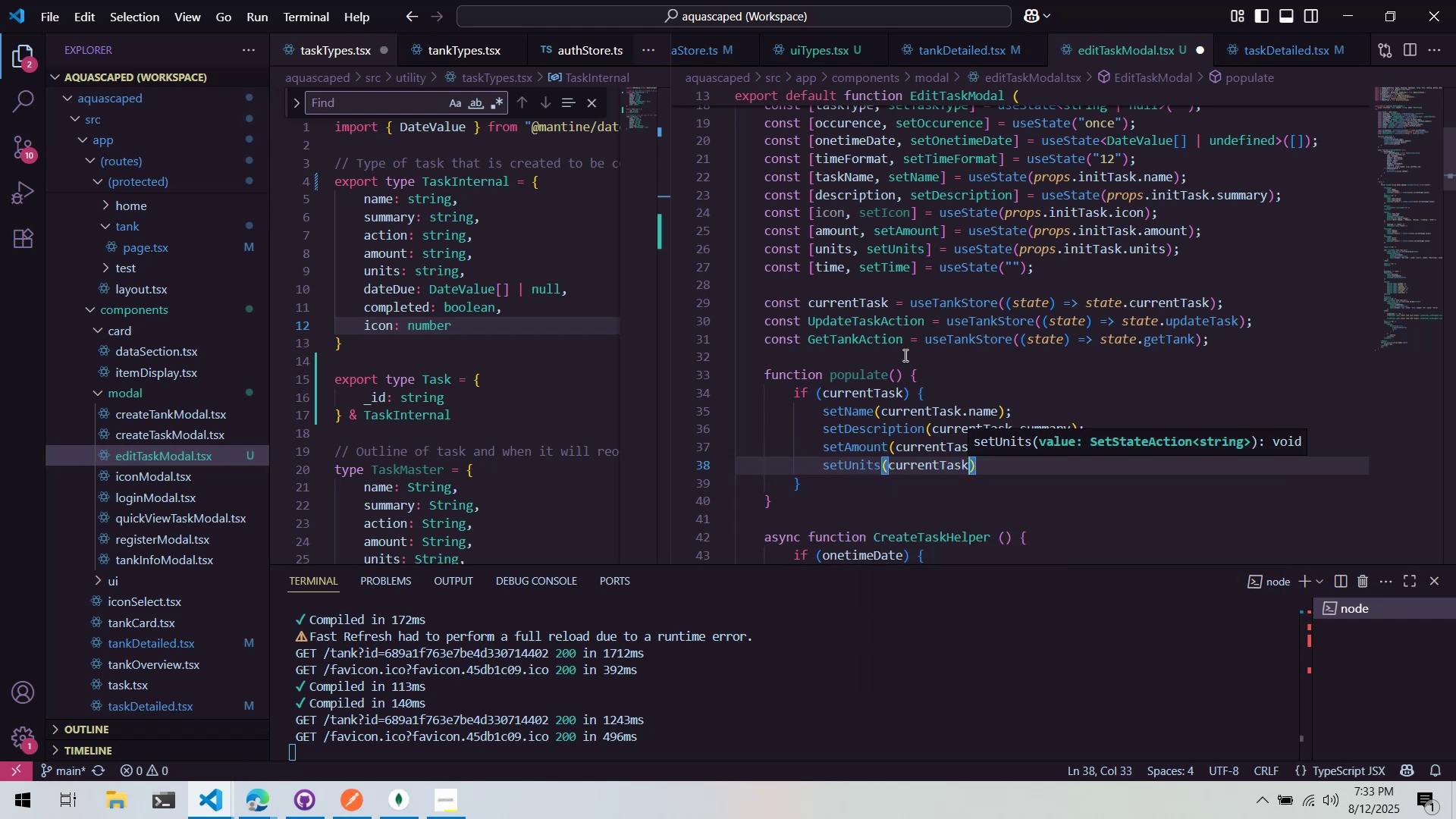 
type(.n)
key(Backspace)
type(units)
 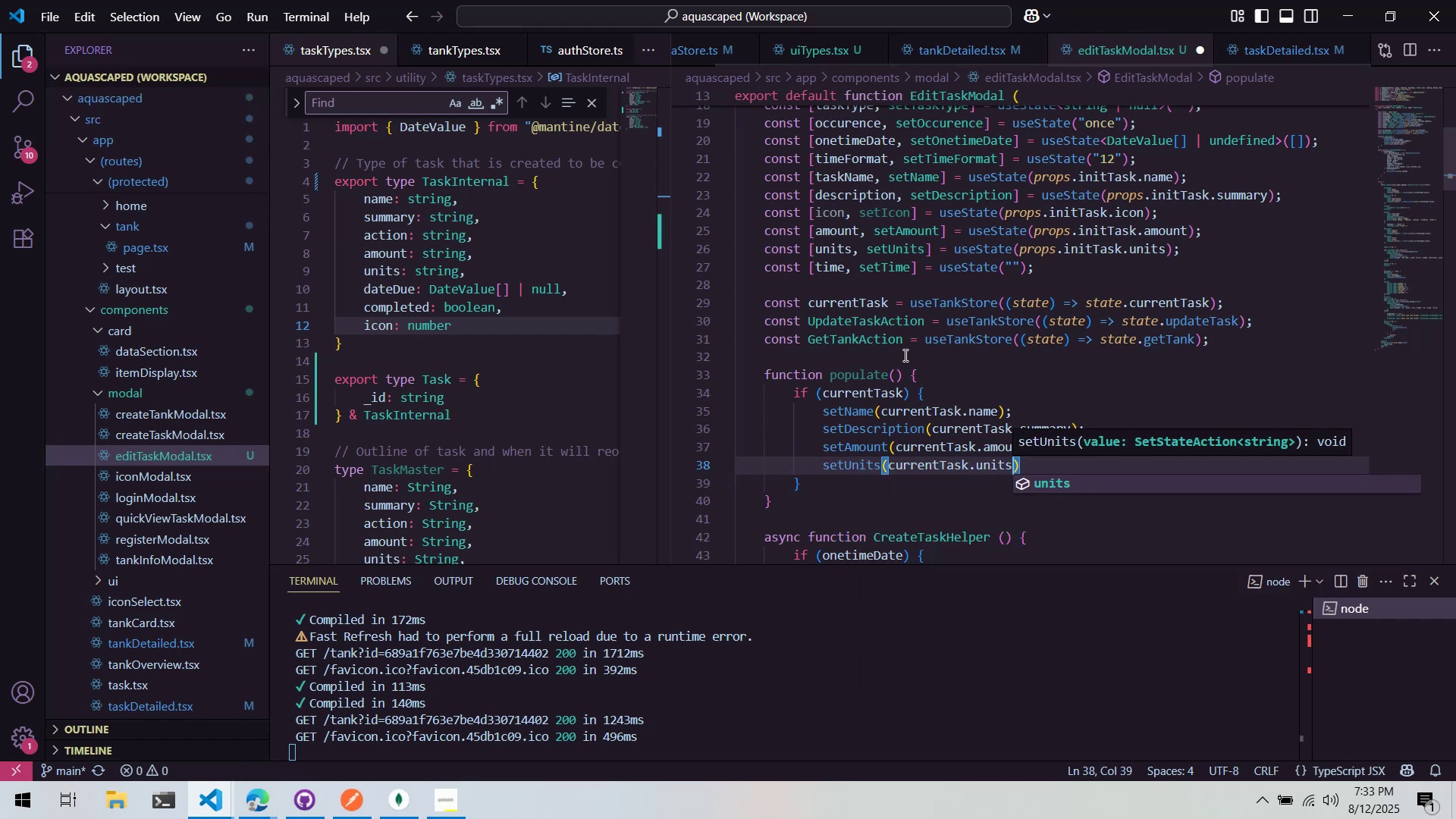 
key(ArrowRight)
 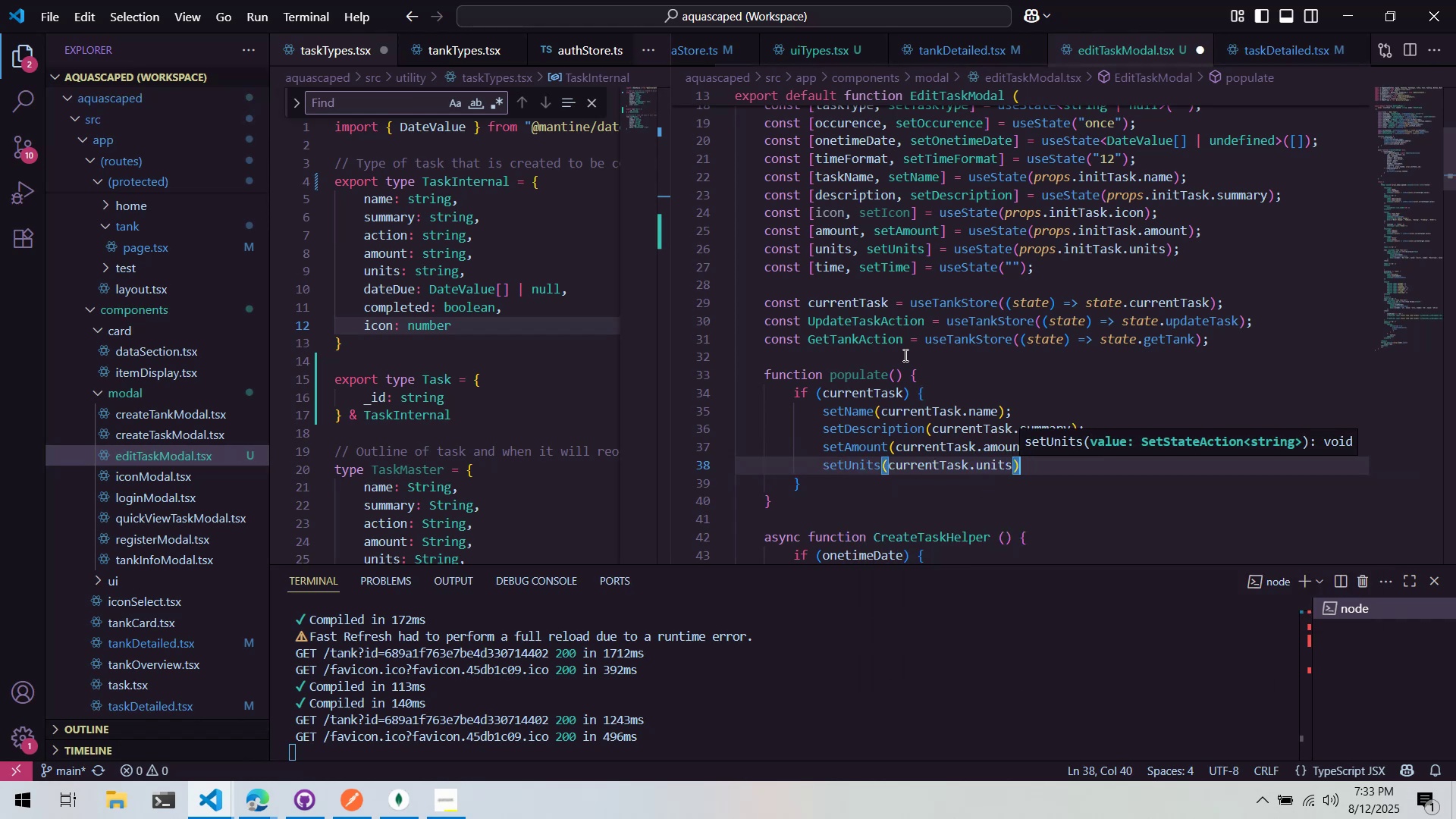 
key(Semicolon)
 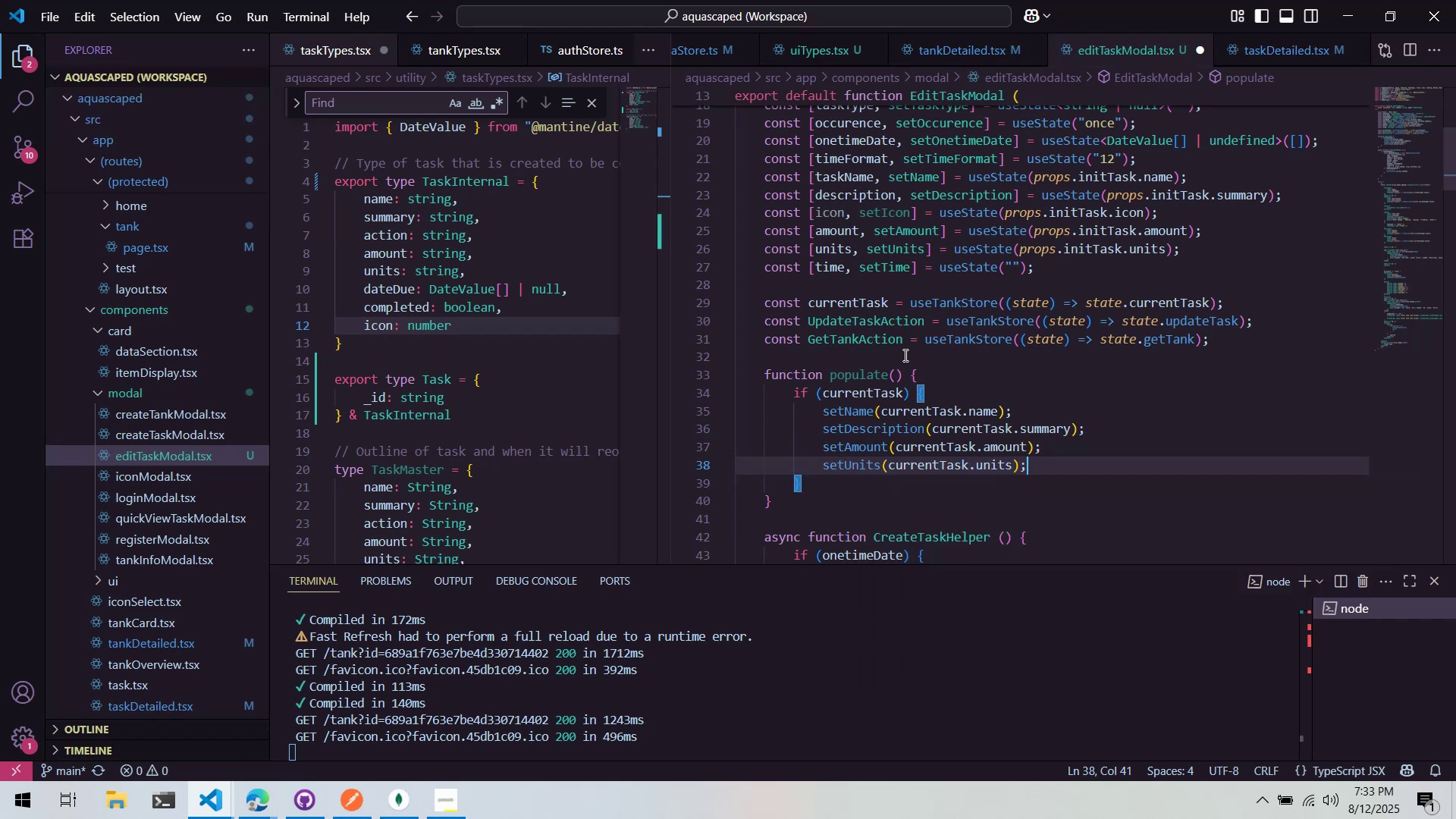 
key(Enter)
 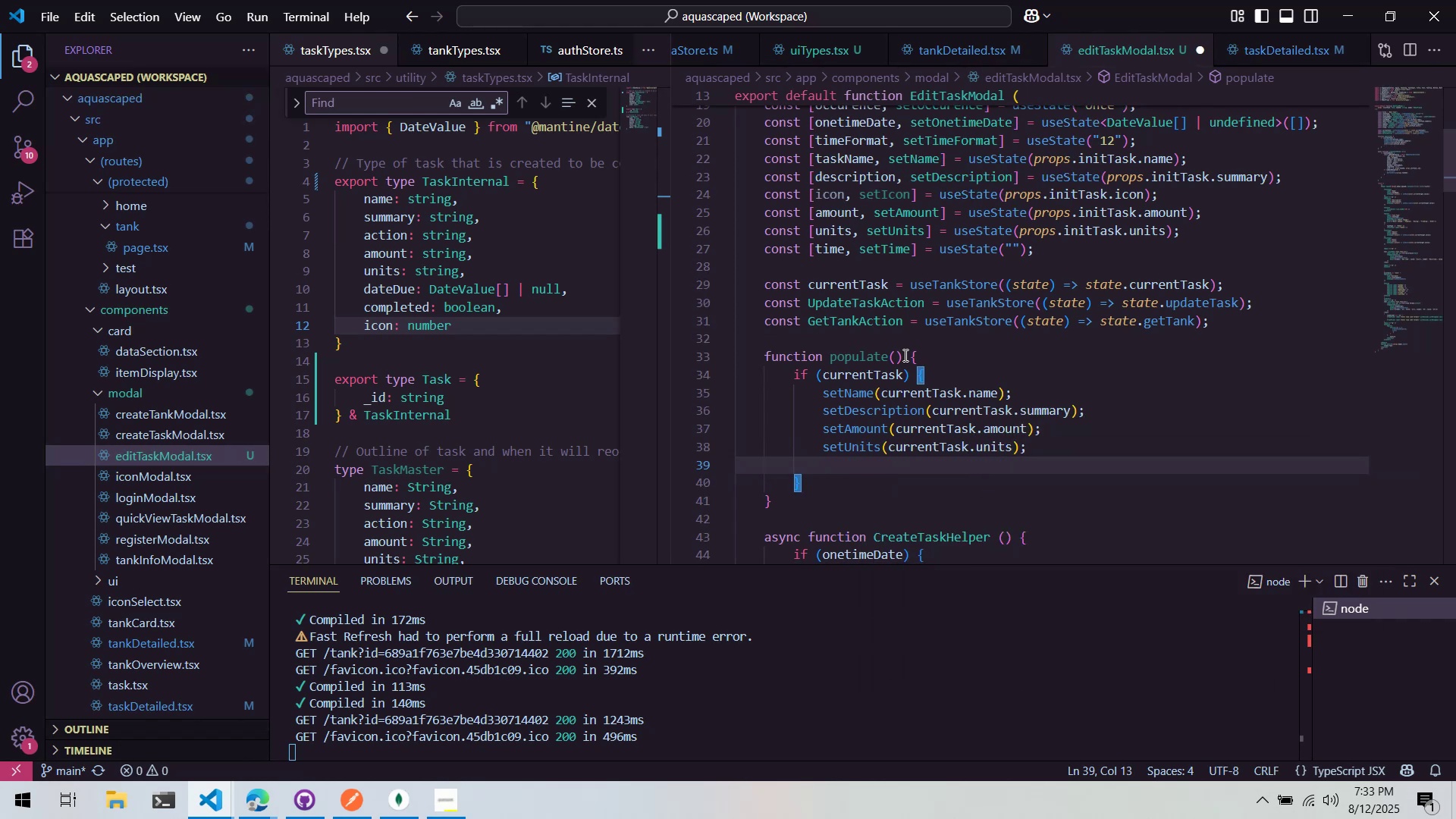 
type(setUnits()
 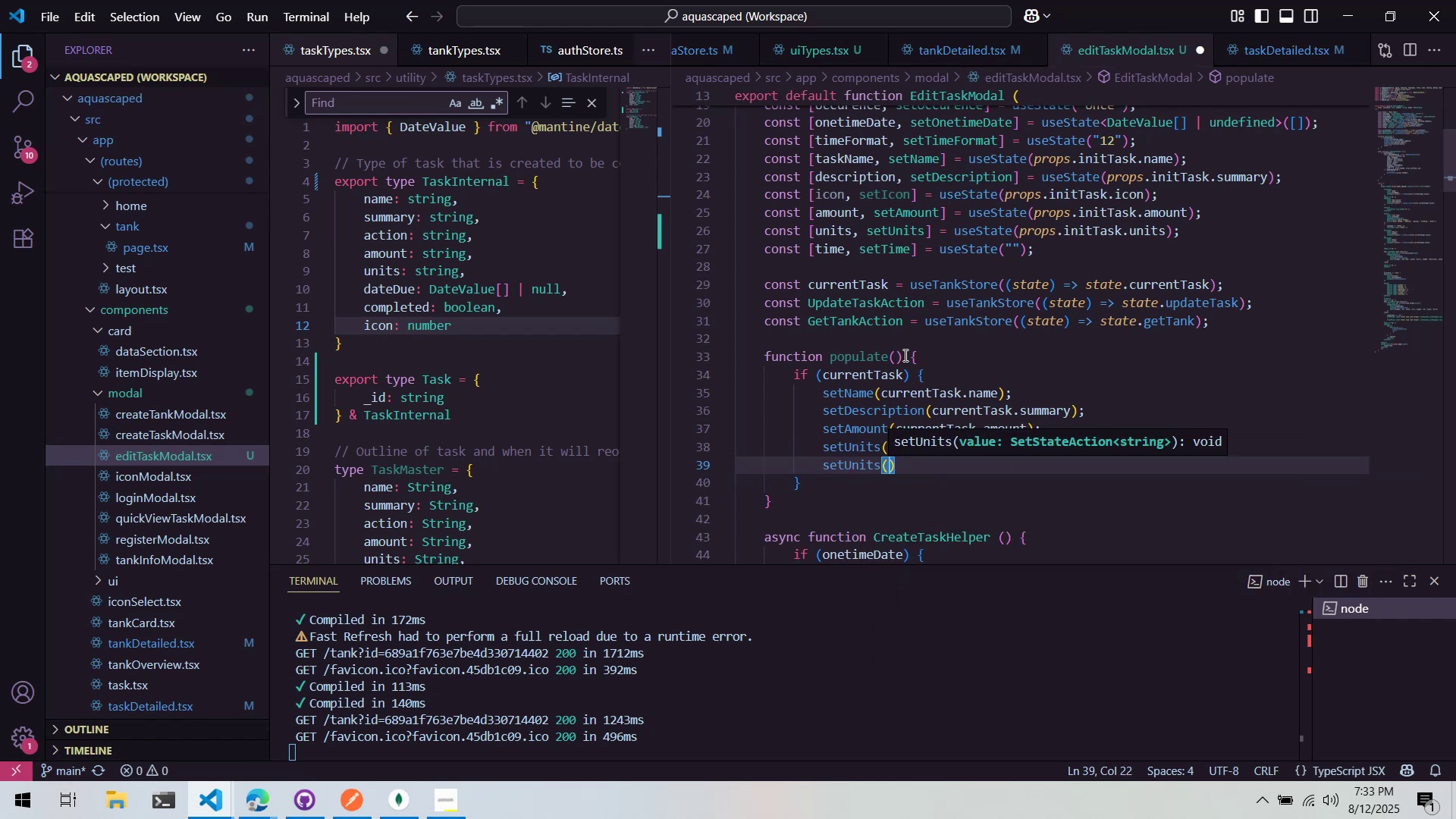 
key(Control+V)
 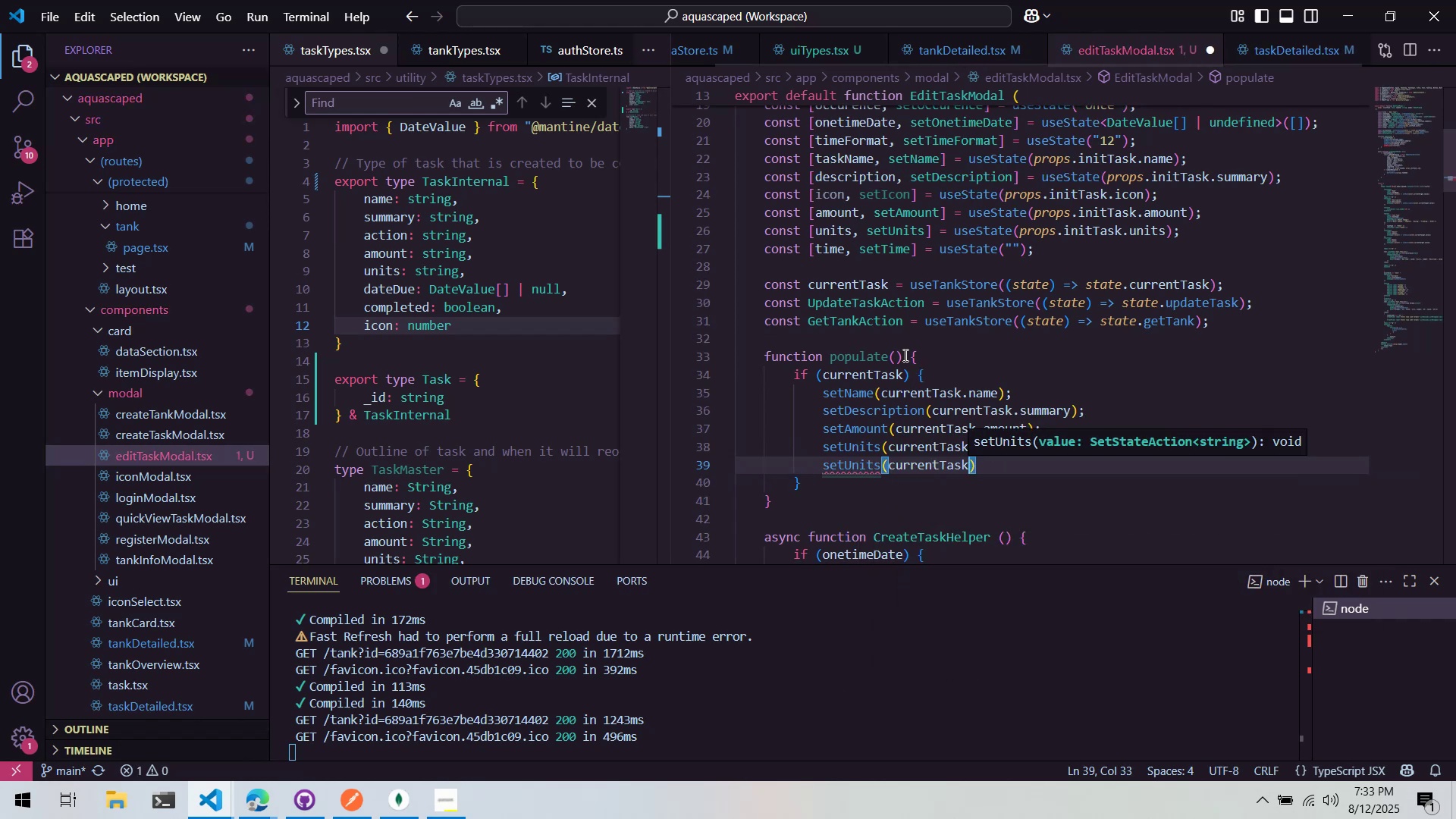 
key(Control+Backspace)
 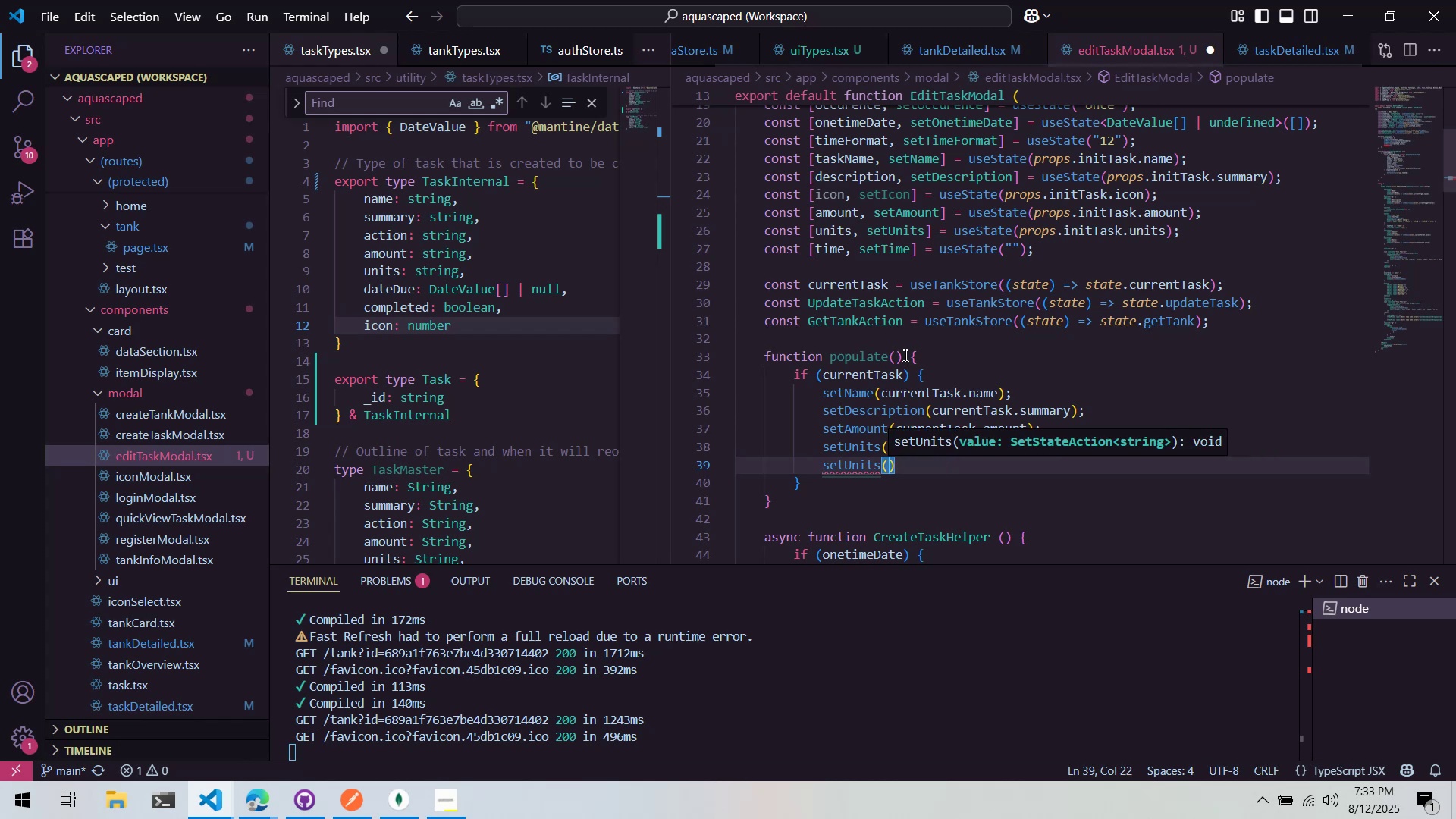 
key(Control+Backspace)
 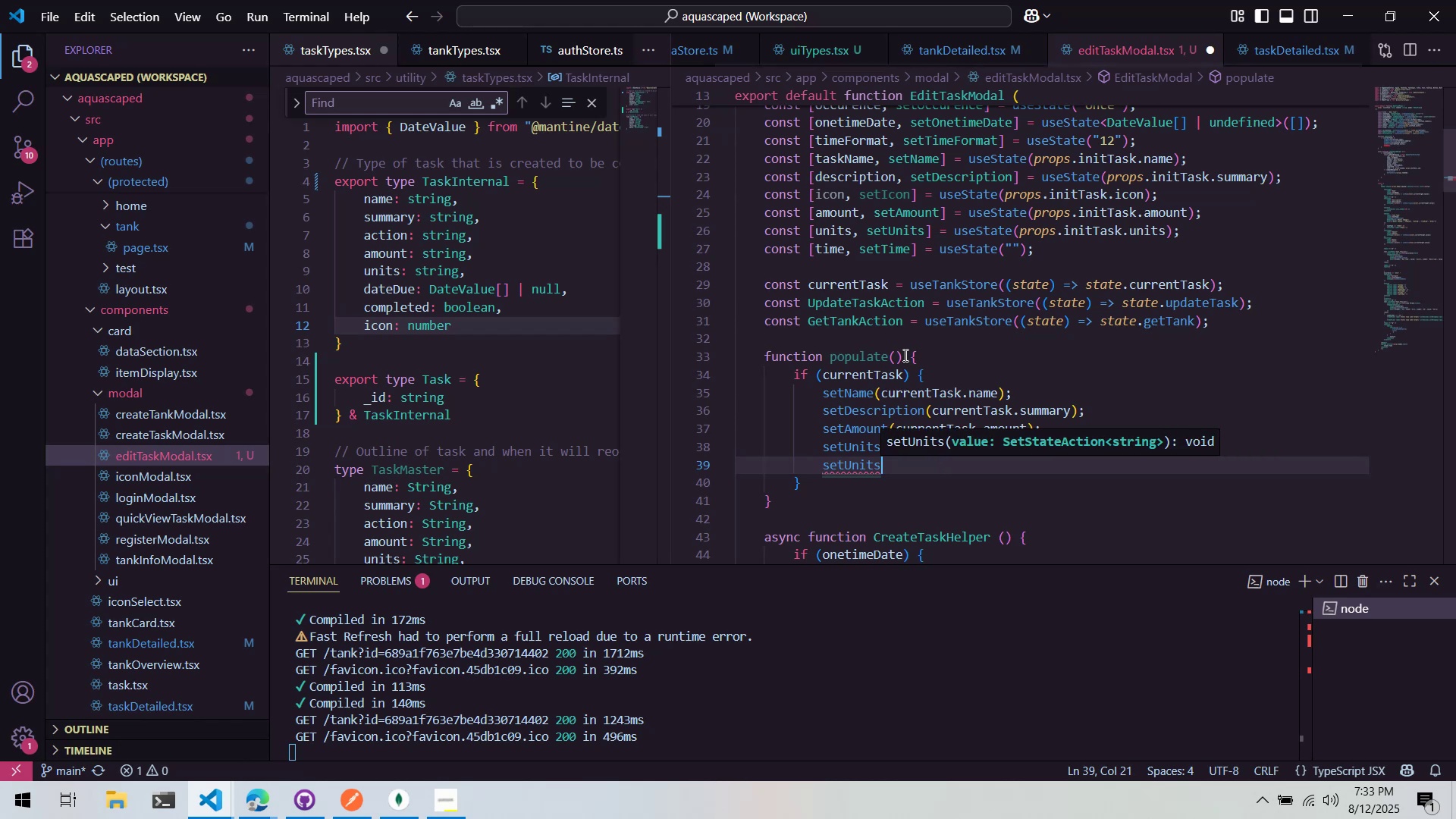 
key(Control+Backspace)
 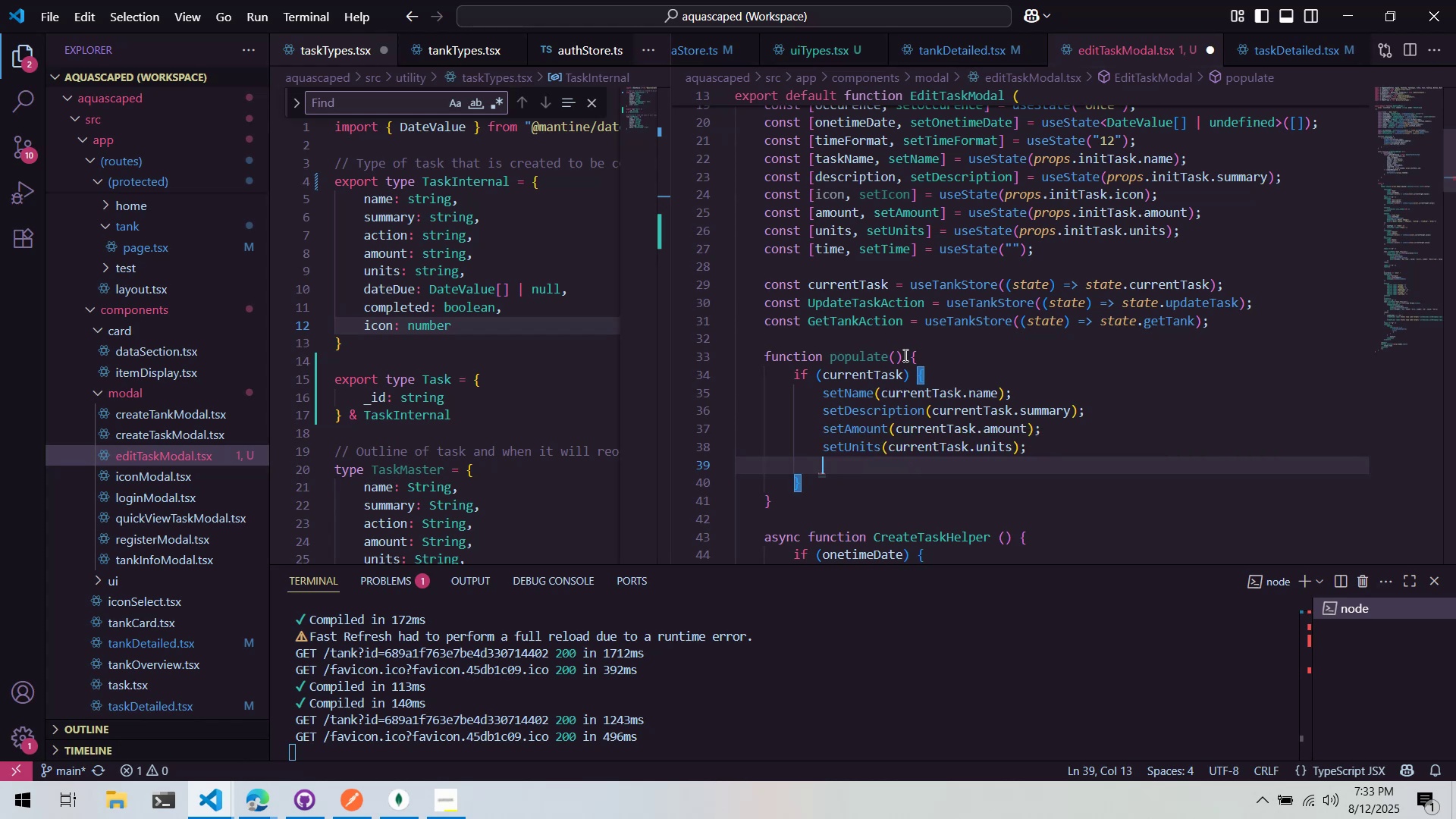 
type(seticon)
 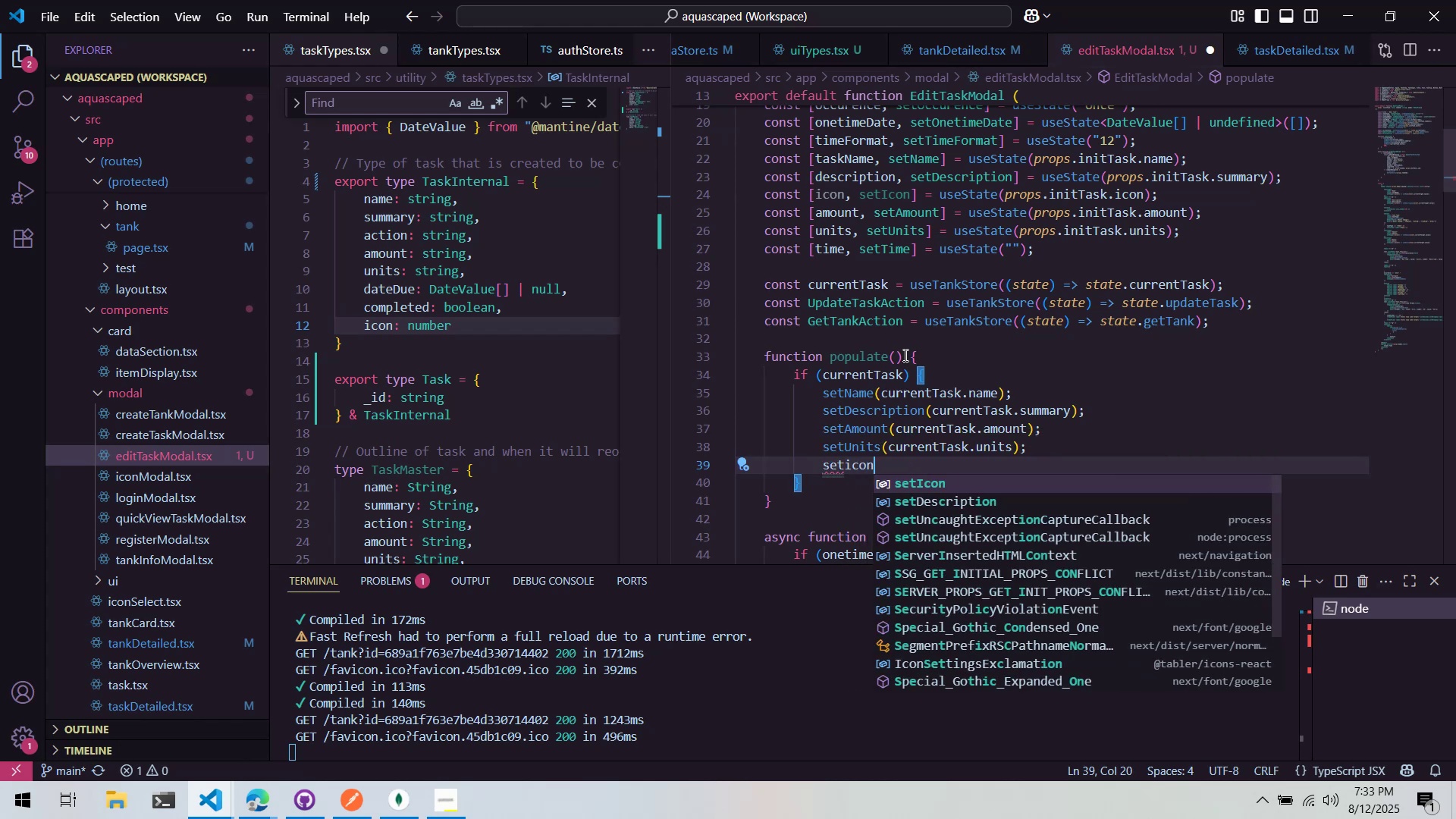 
key(Enter)
 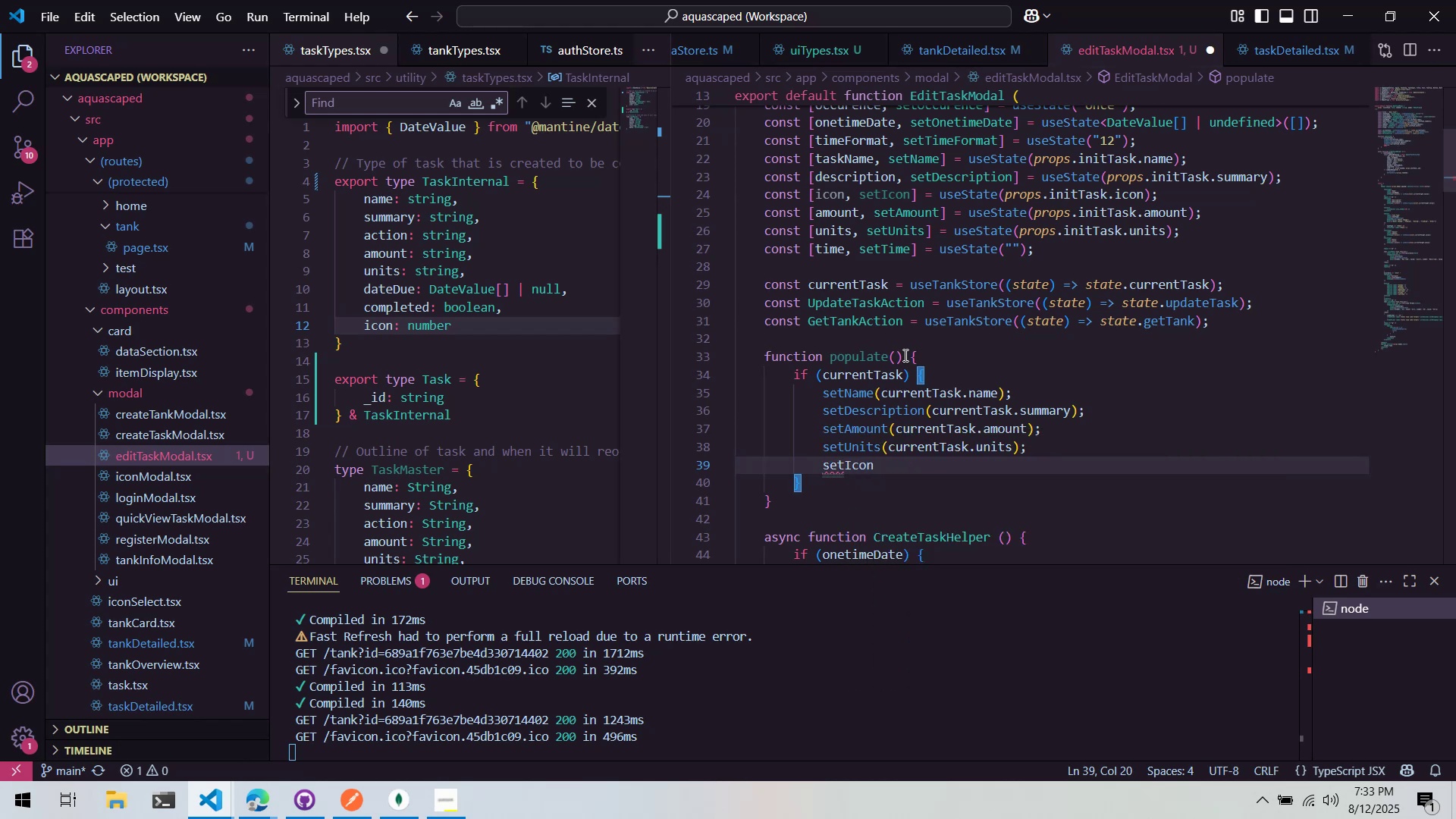 
key(Shift+ShiftLeft)
 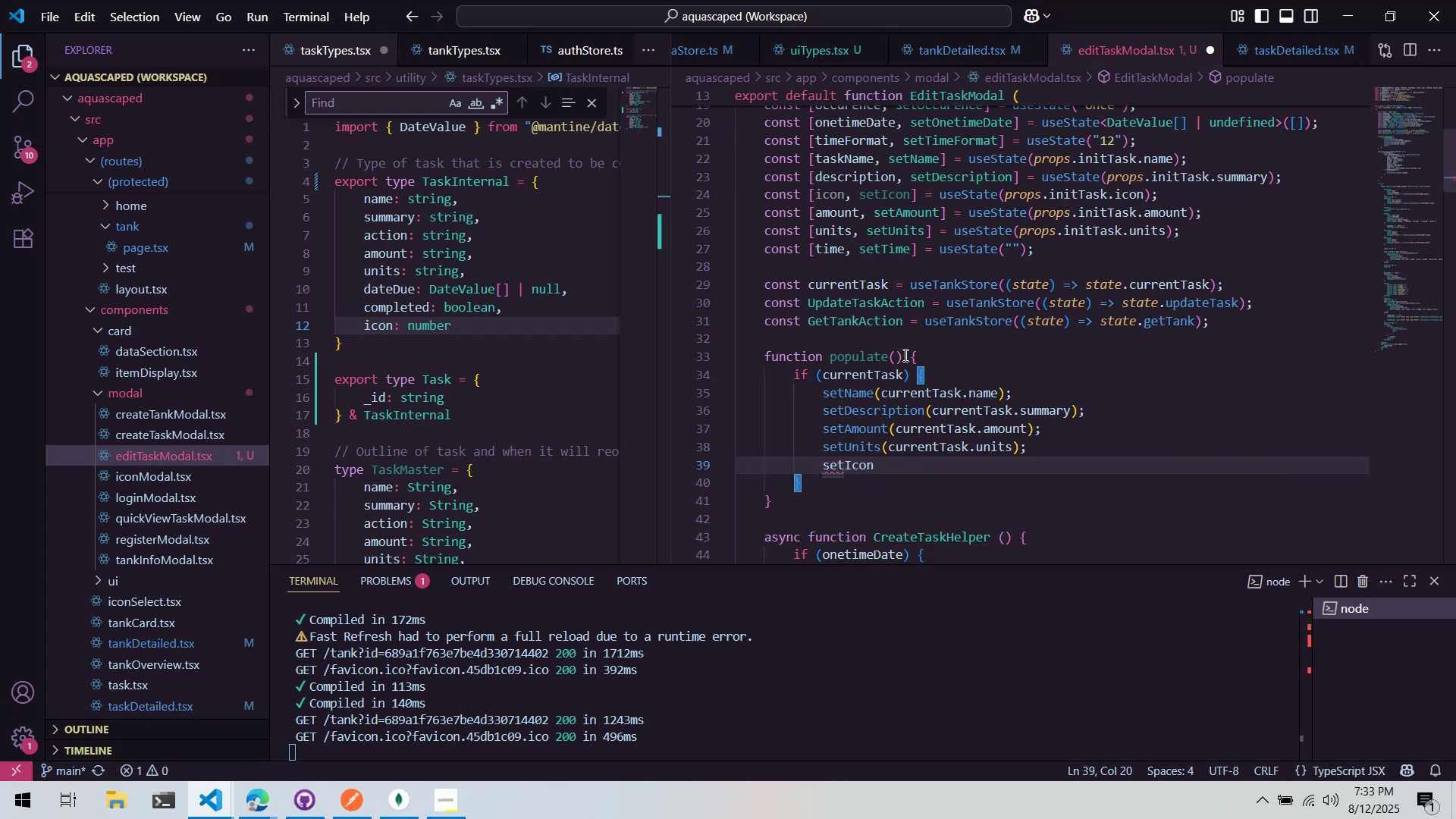 
key(Shift+9)
 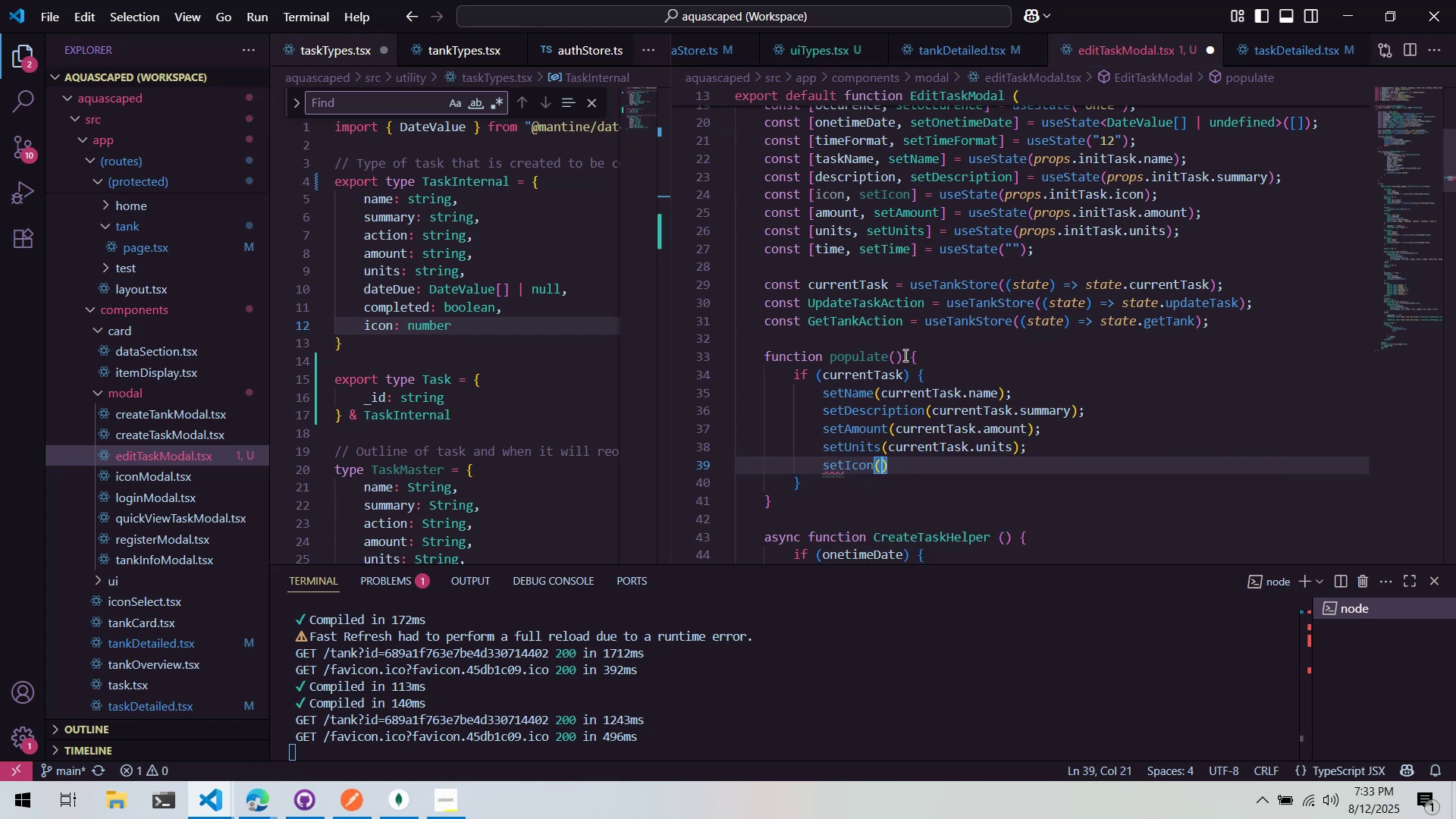 
key(Control+ControlLeft)
 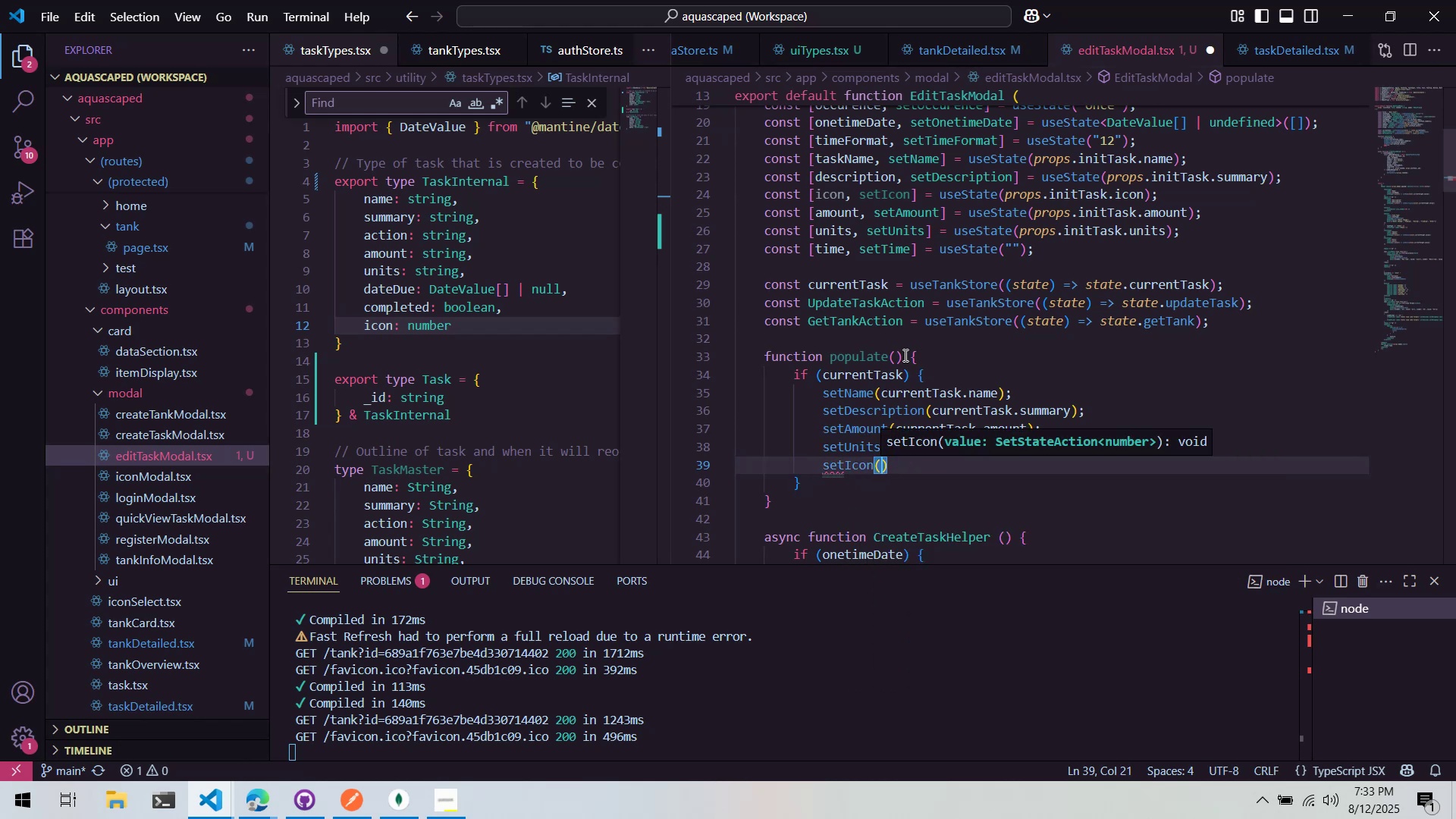 
key(Control+V)
 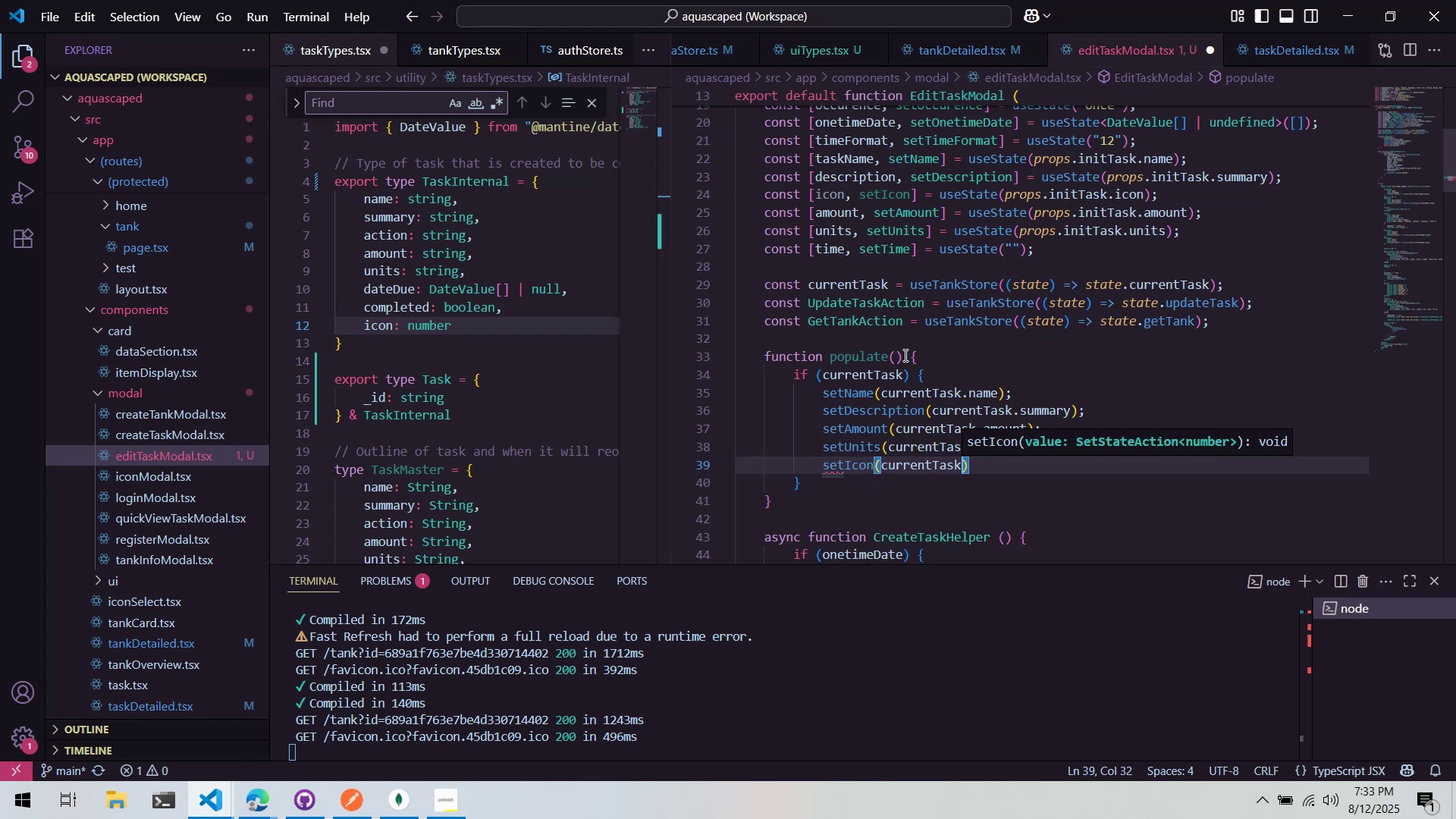 
type(.icon)
 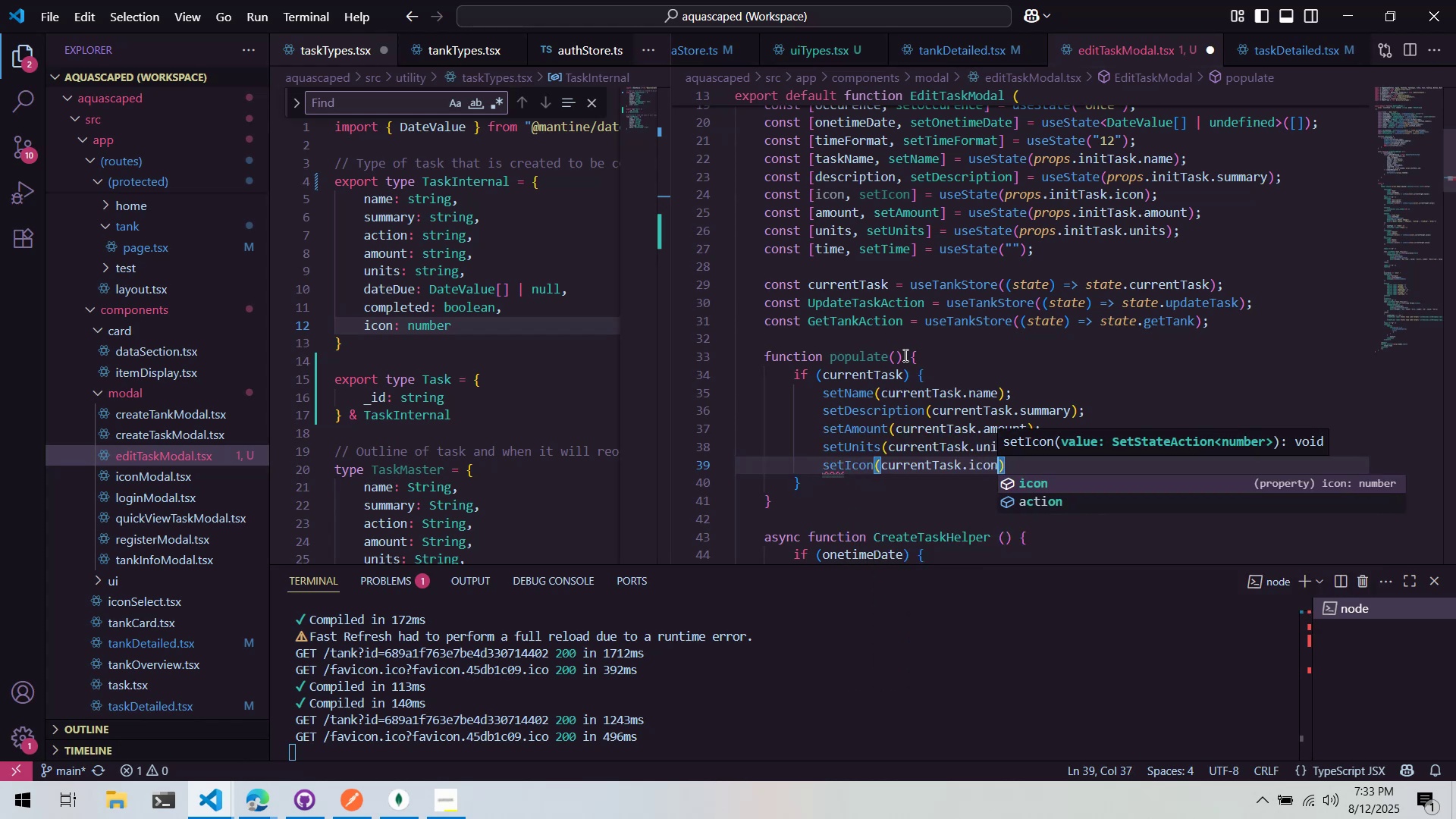 
key(ArrowRight)
 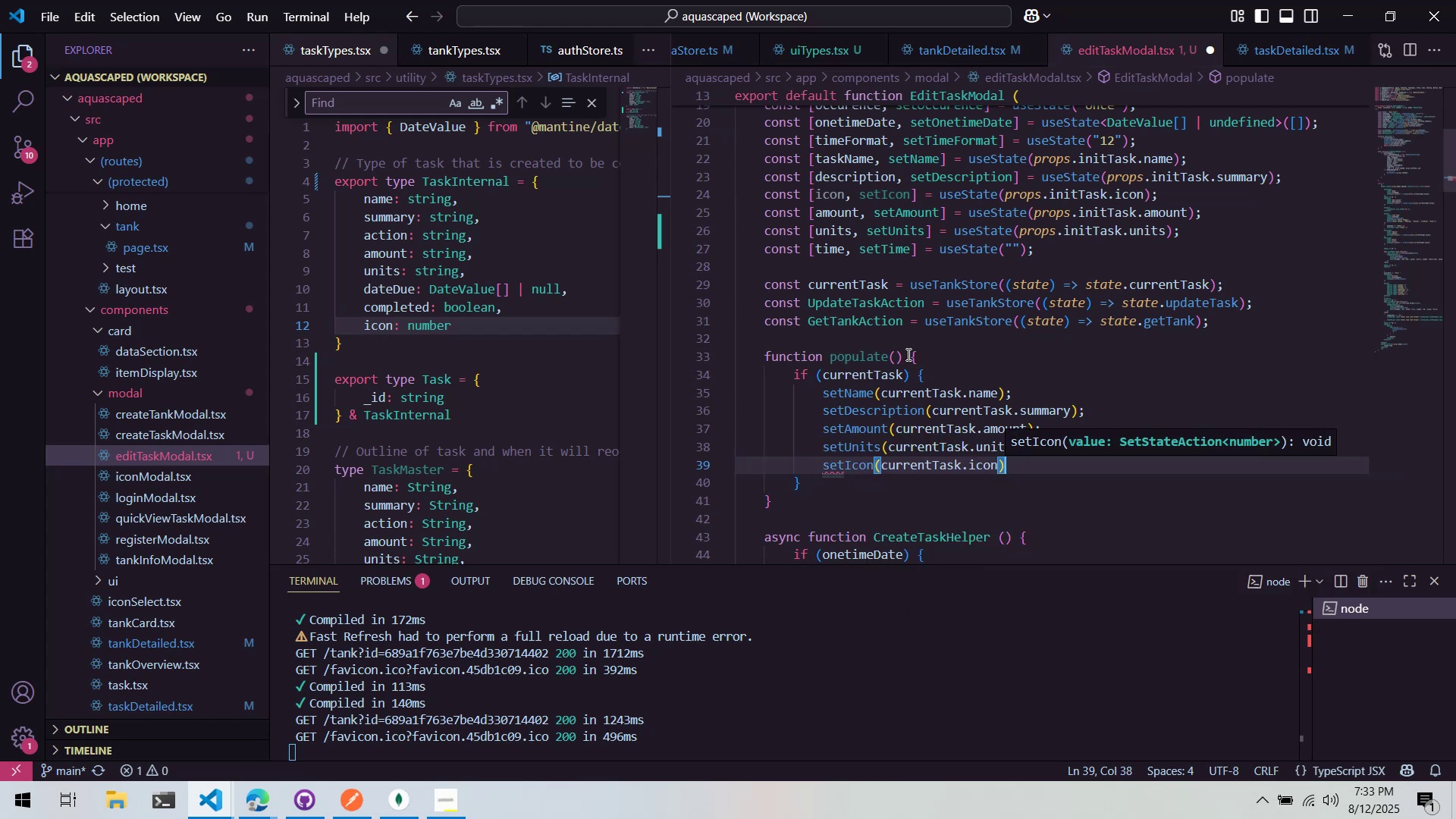 
key(Semicolon)
 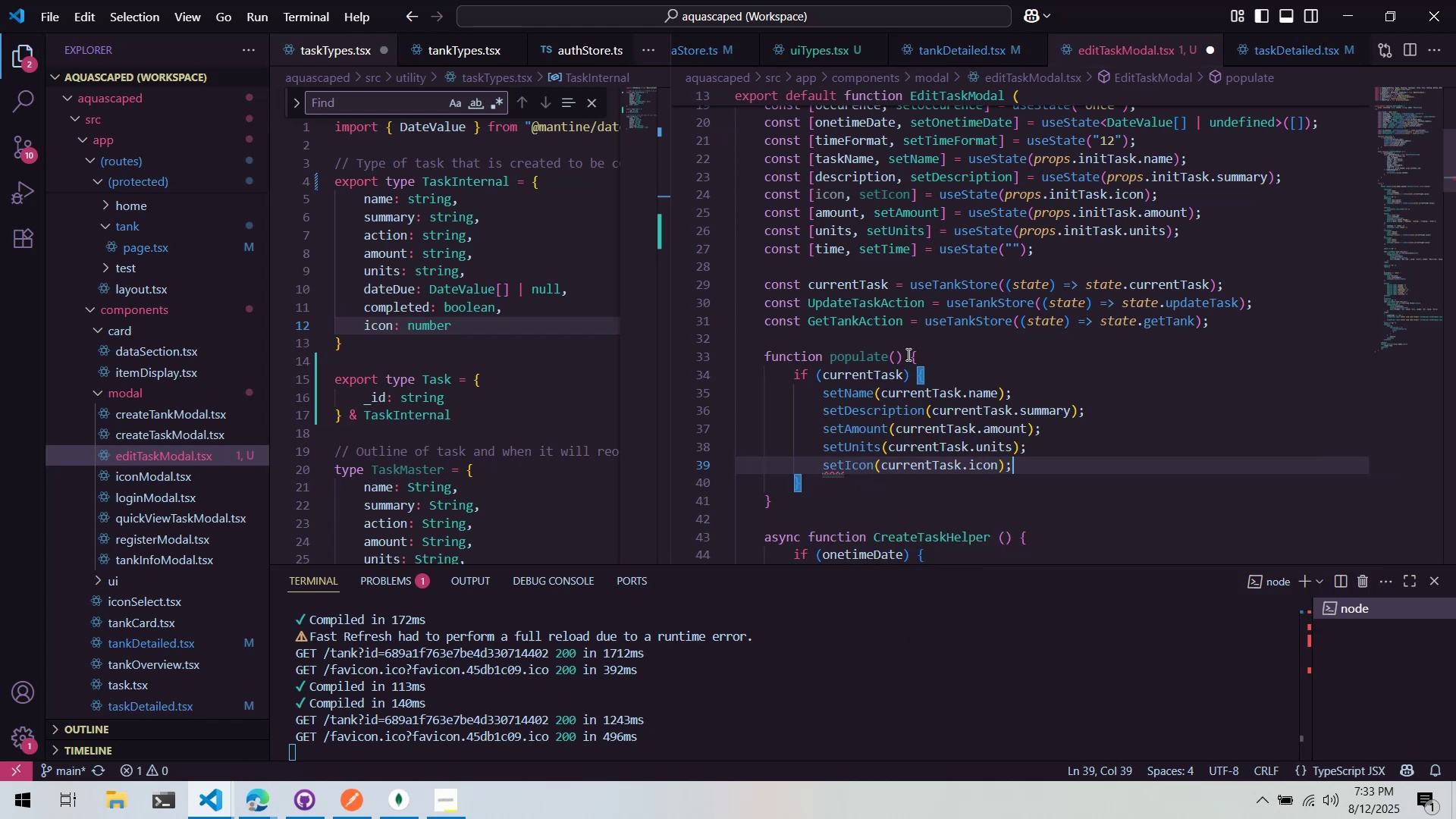 
key(Control+ControlLeft)
 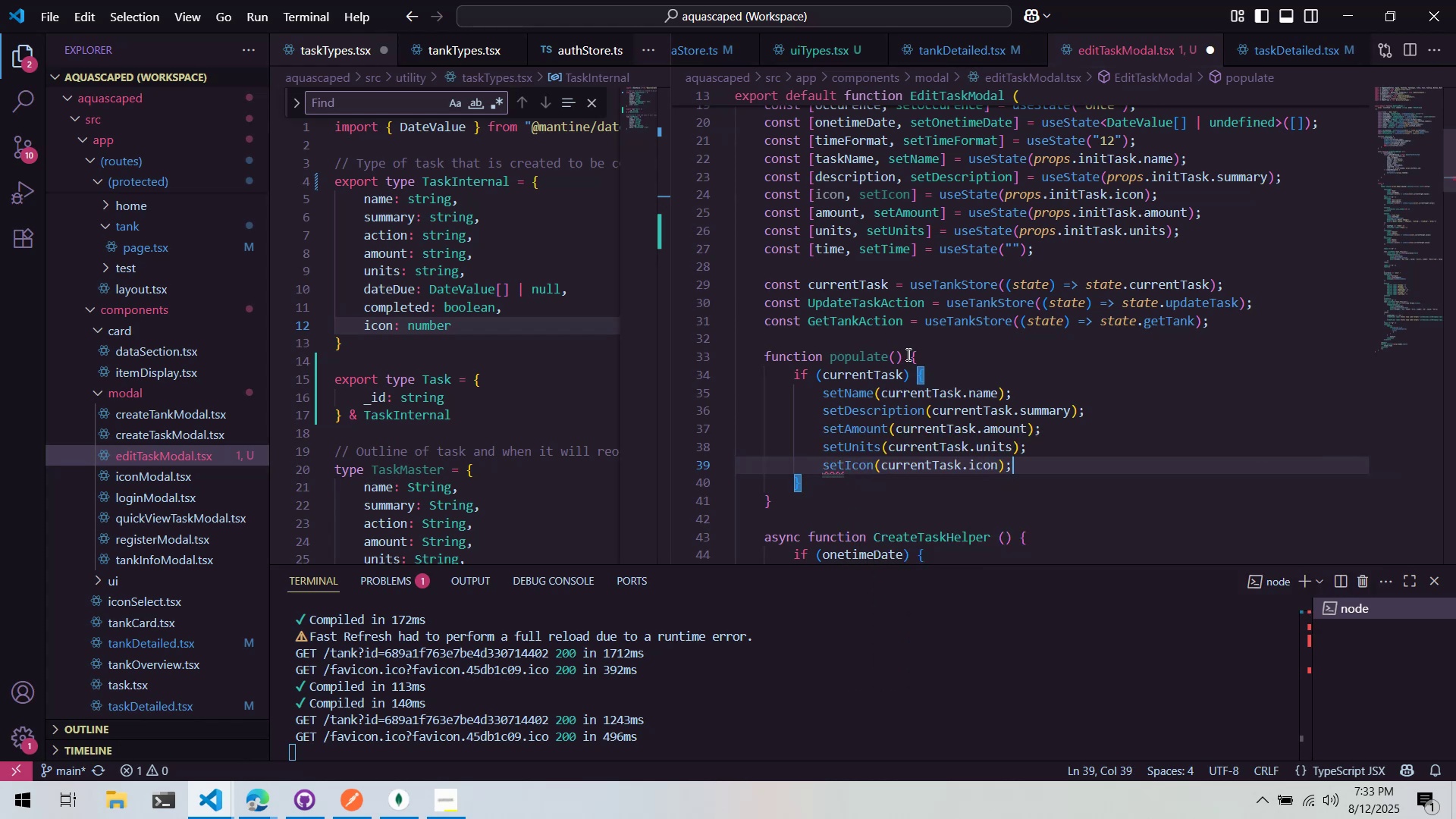 
key(Control+S)
 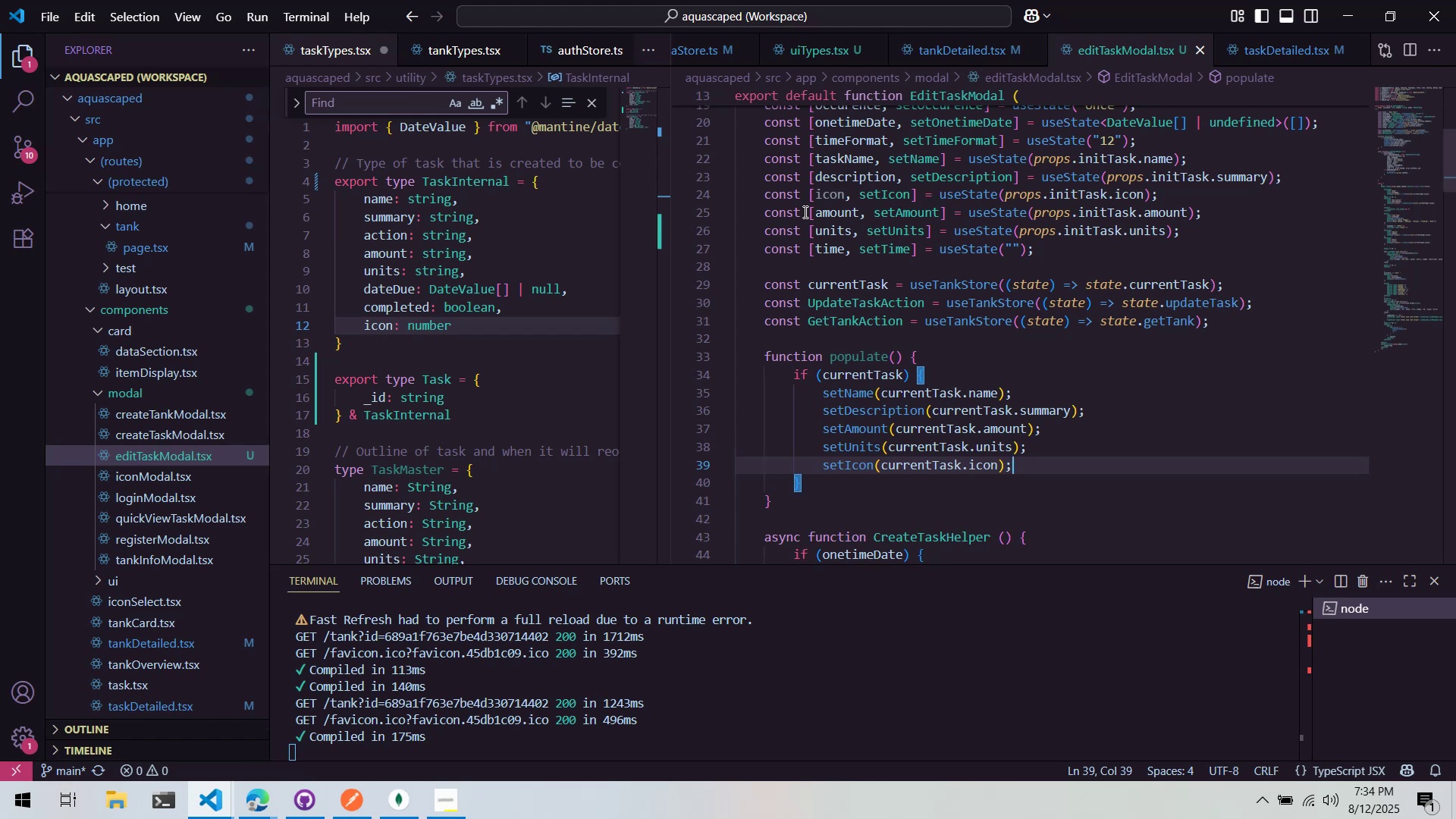 
wait(33.78)
 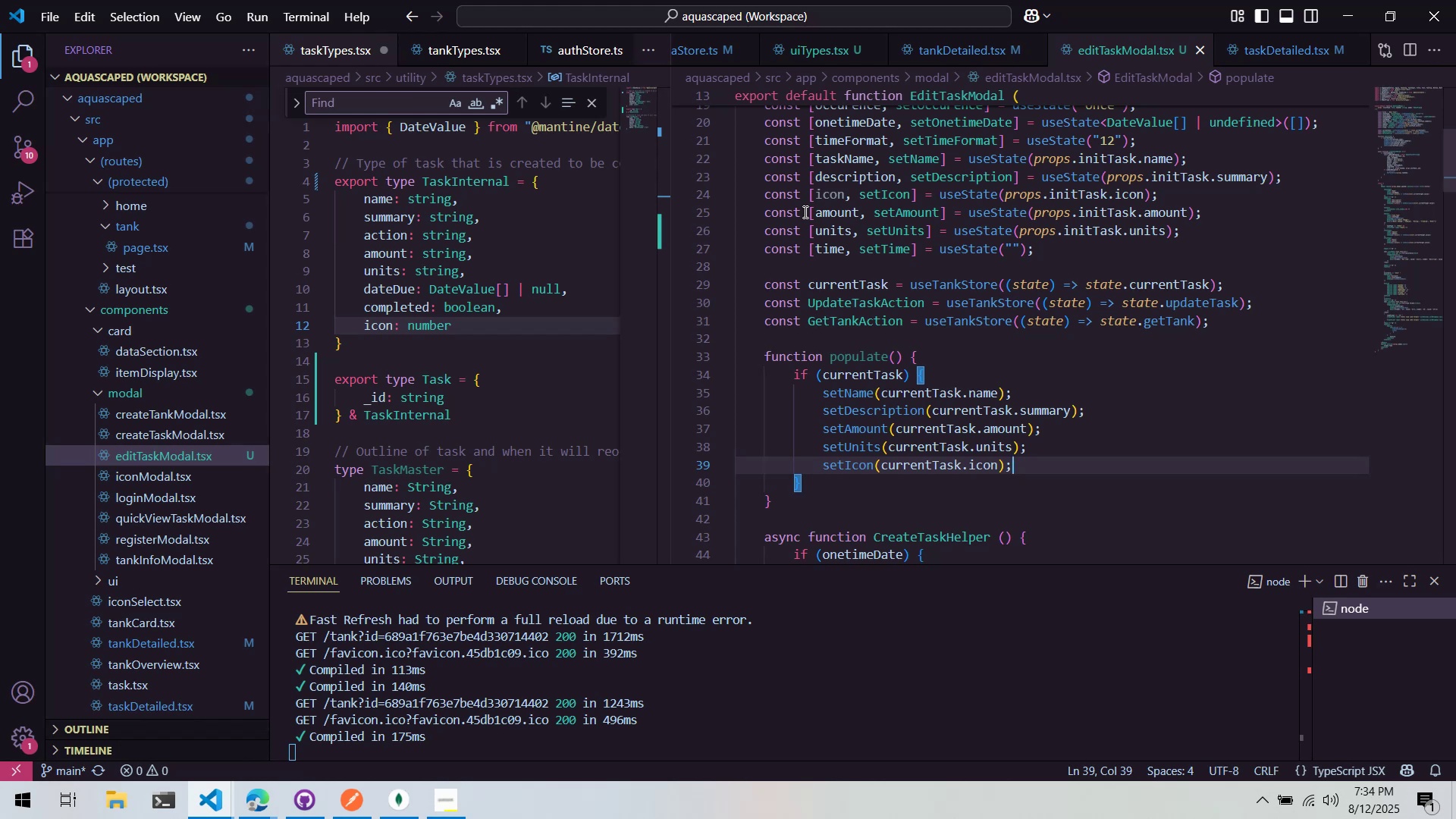 
scroll: coordinate [1006, 333], scroll_direction: down, amount: 3.0
 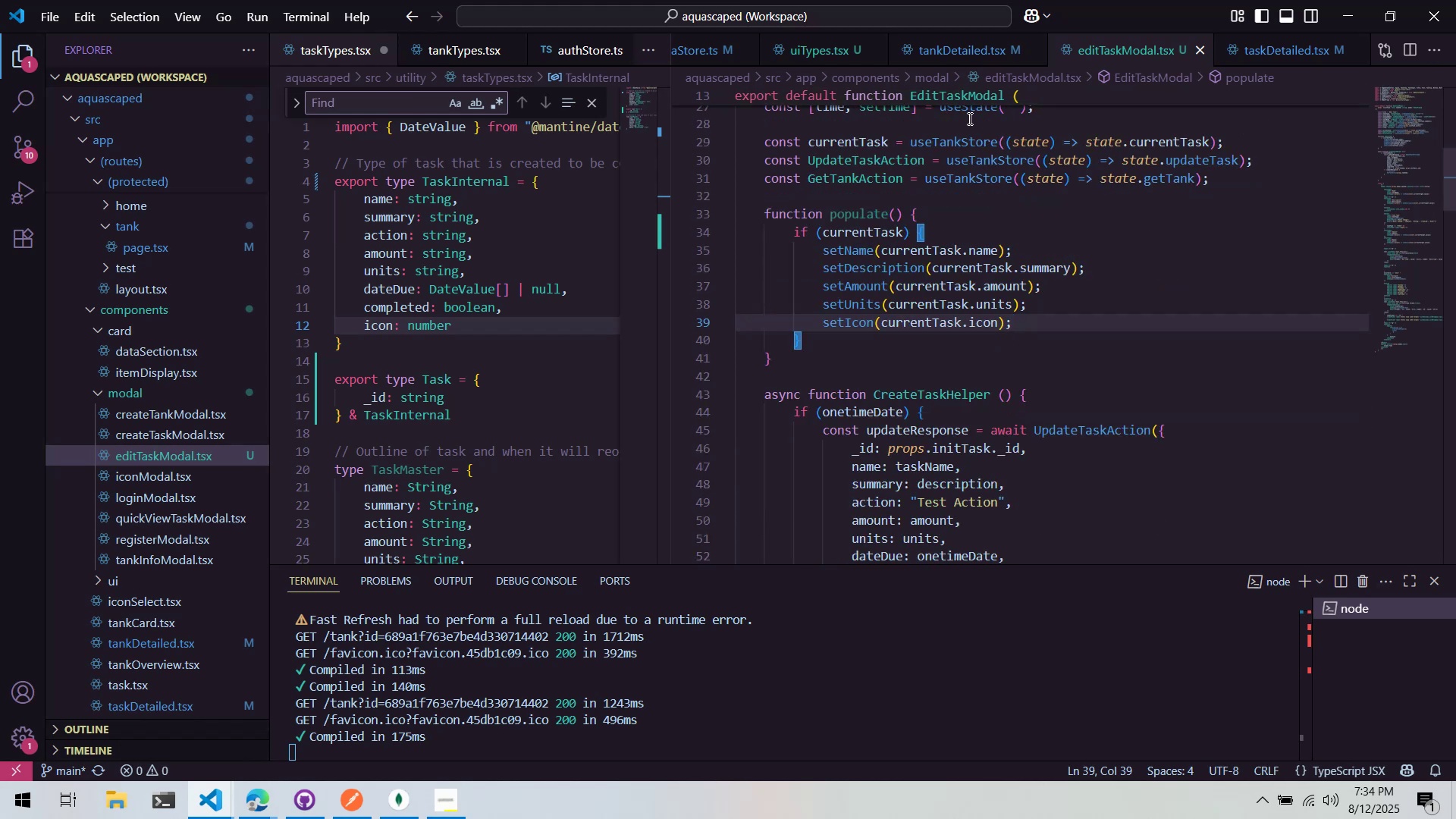 
wait(7.79)
 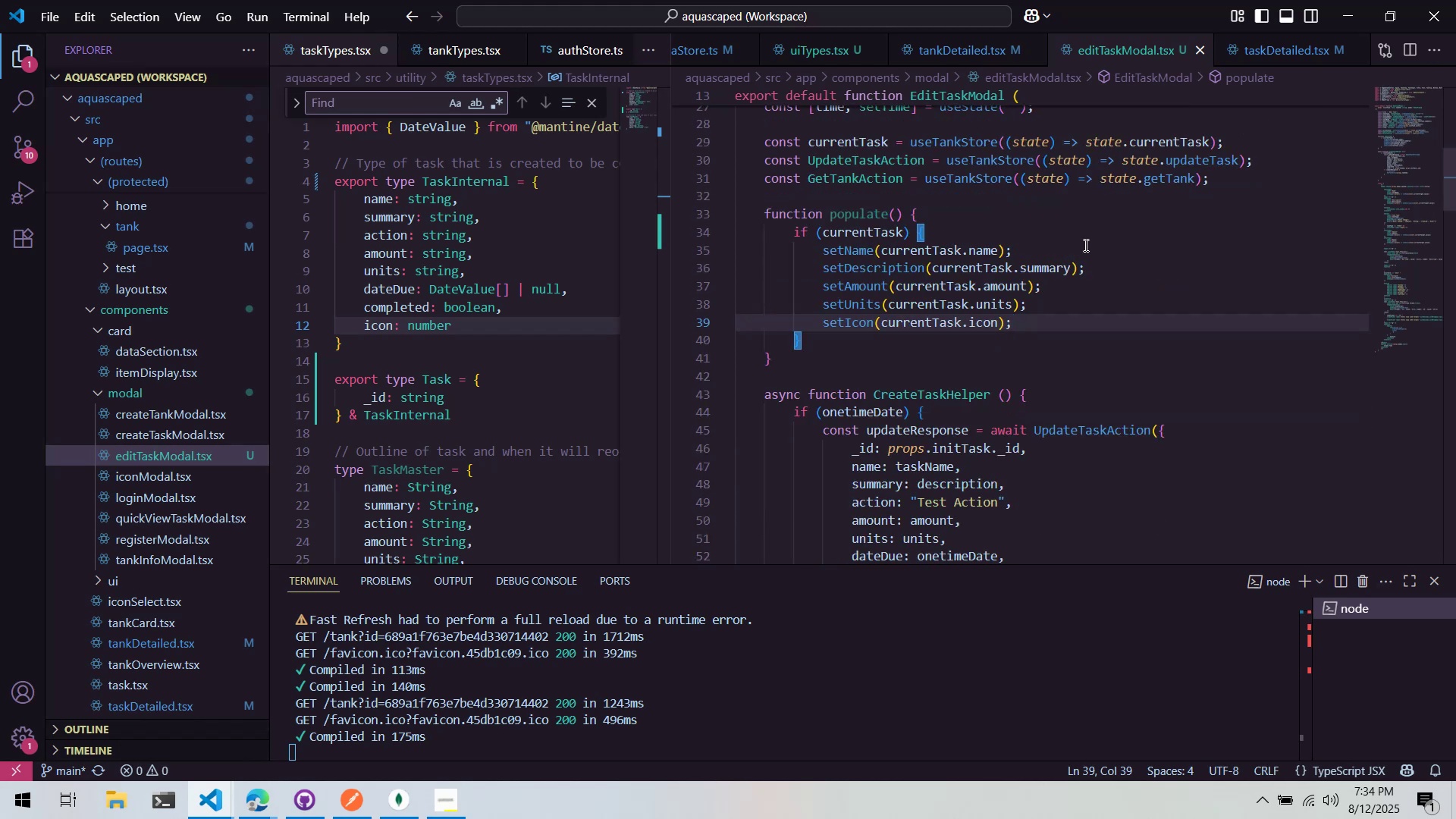 
left_click([964, 52])
 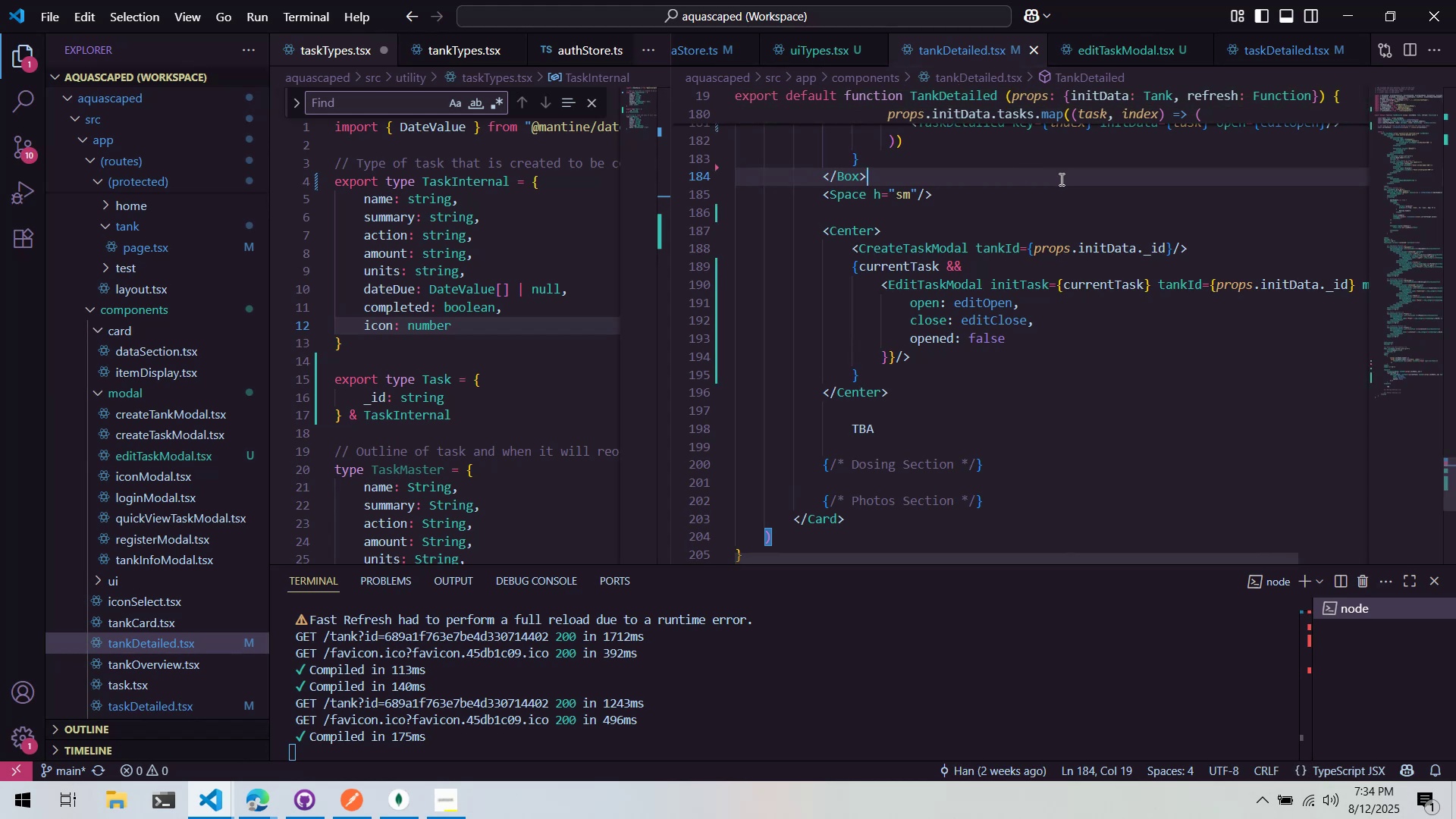 
wait(8.26)
 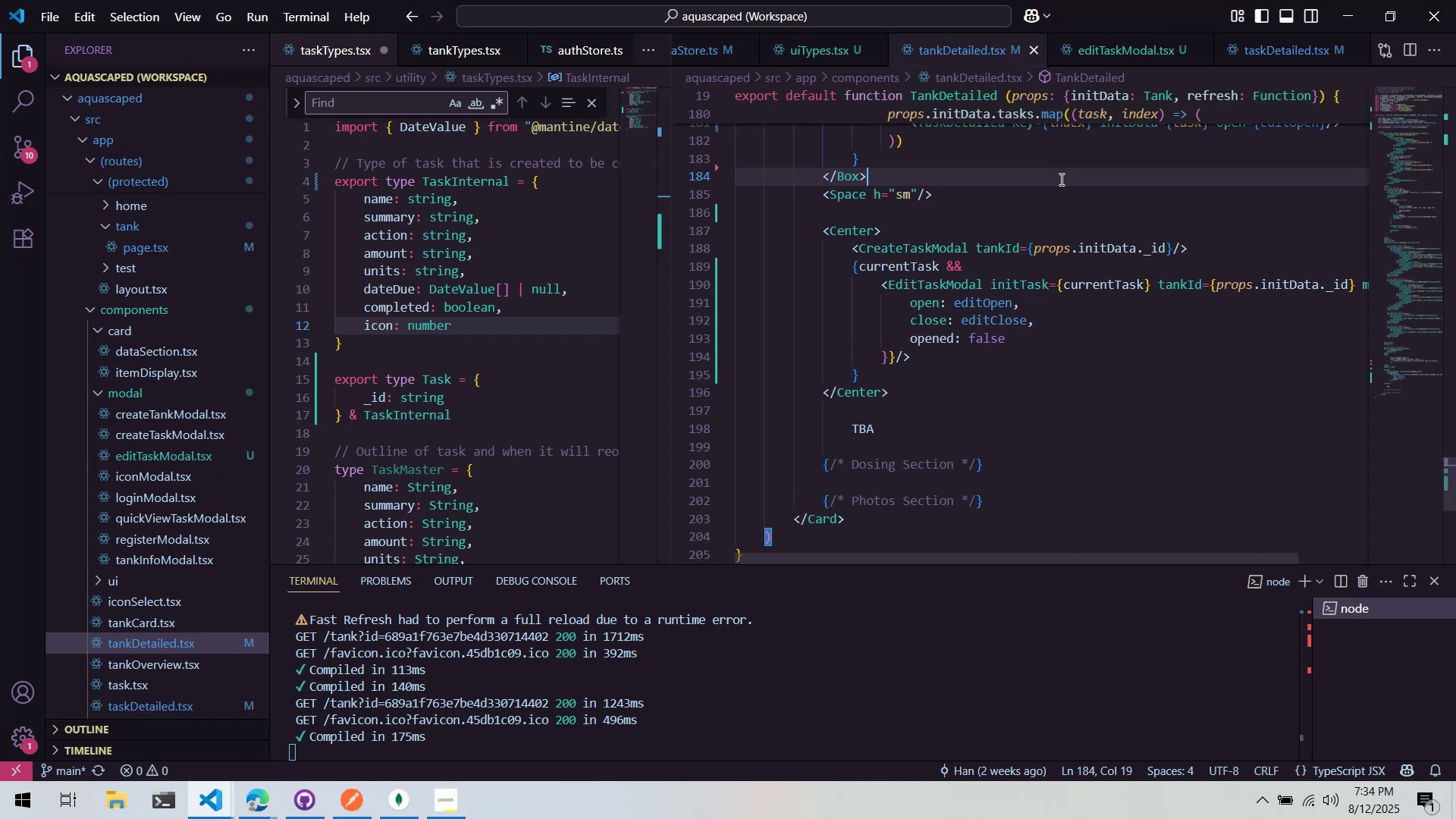 
left_click([1106, 55])
 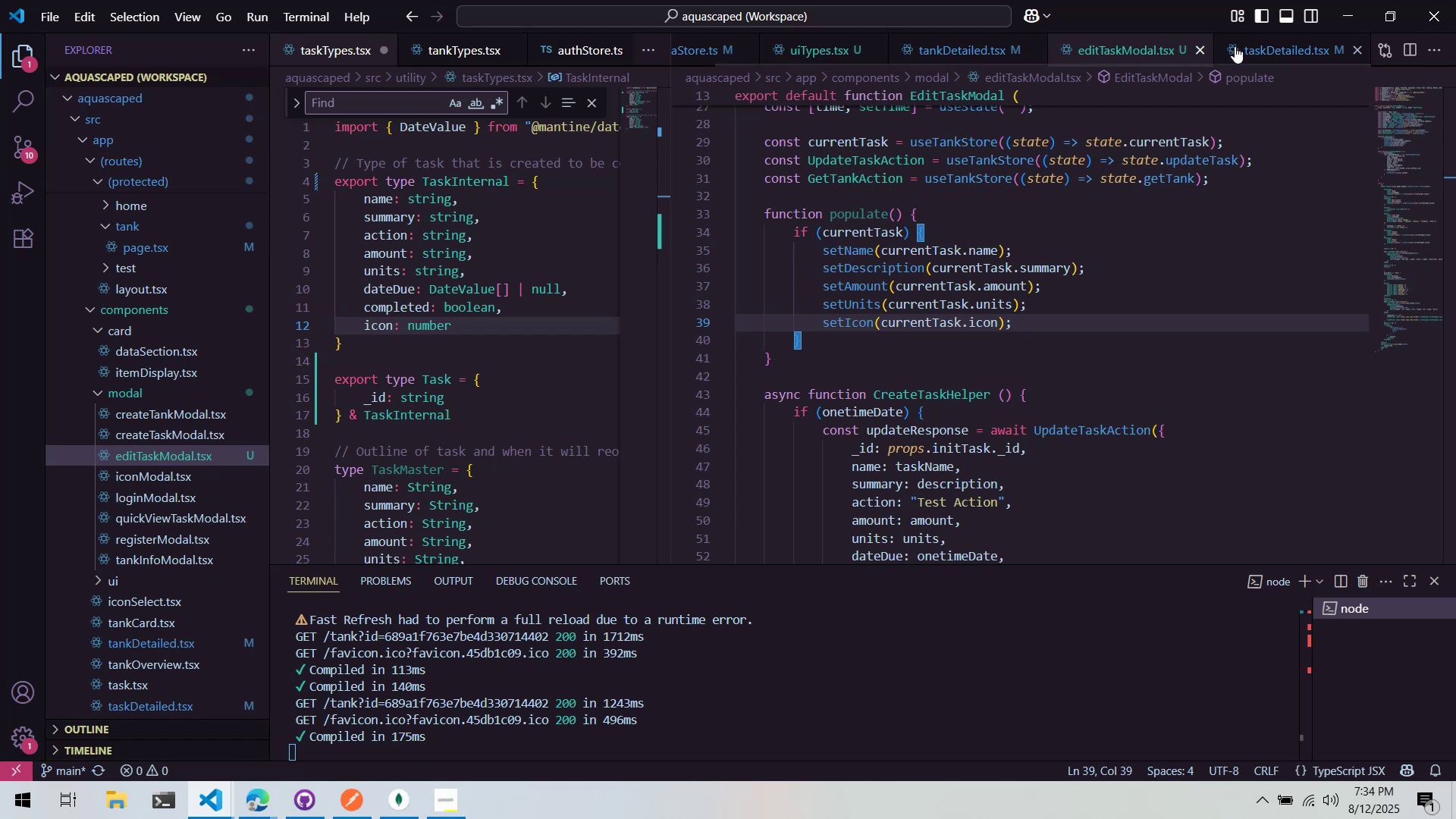 
scroll: coordinate [971, 271], scroll_direction: up, amount: 4.0
 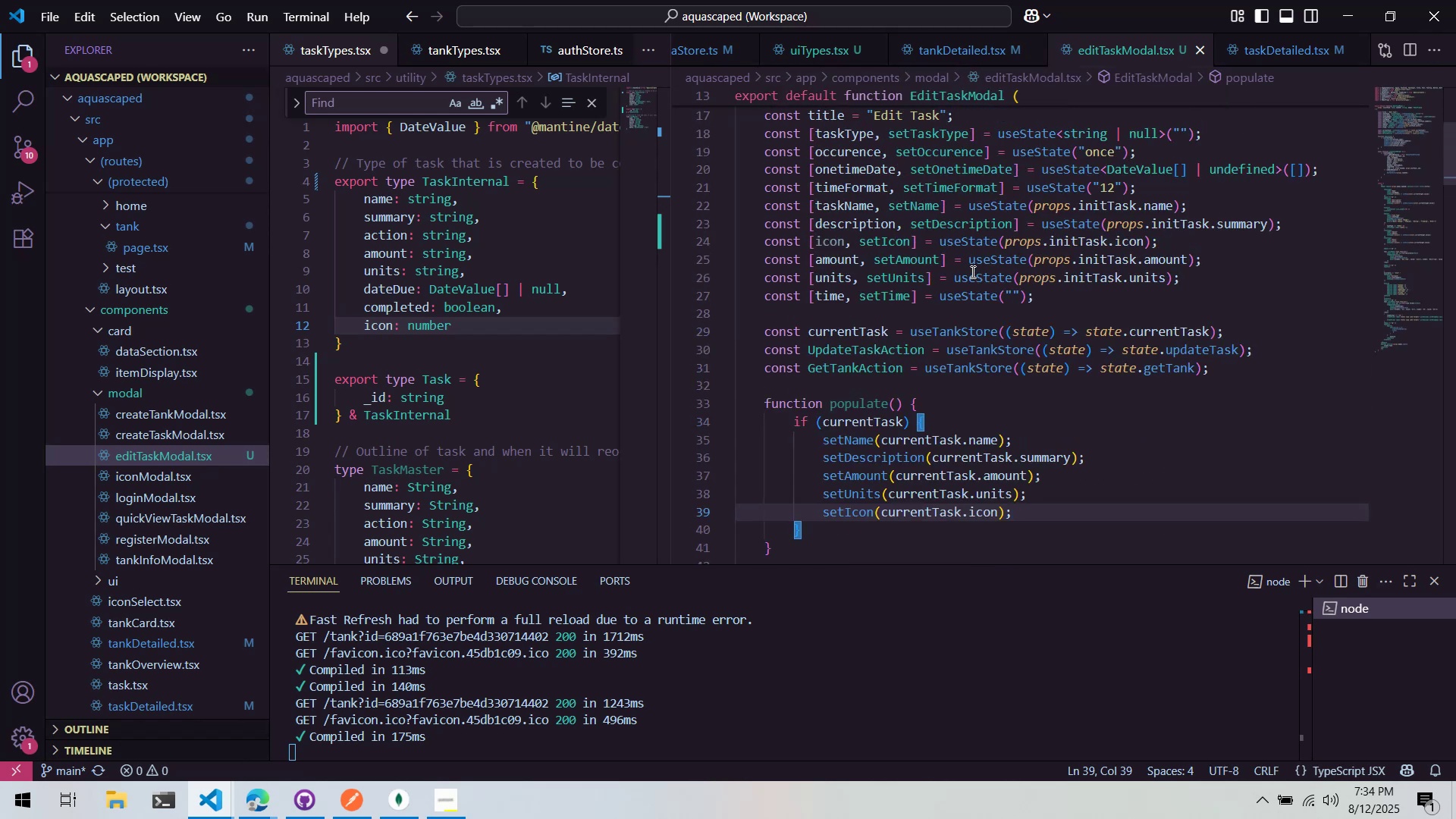 
scroll: coordinate [971, 271], scroll_direction: down, amount: 2.0
 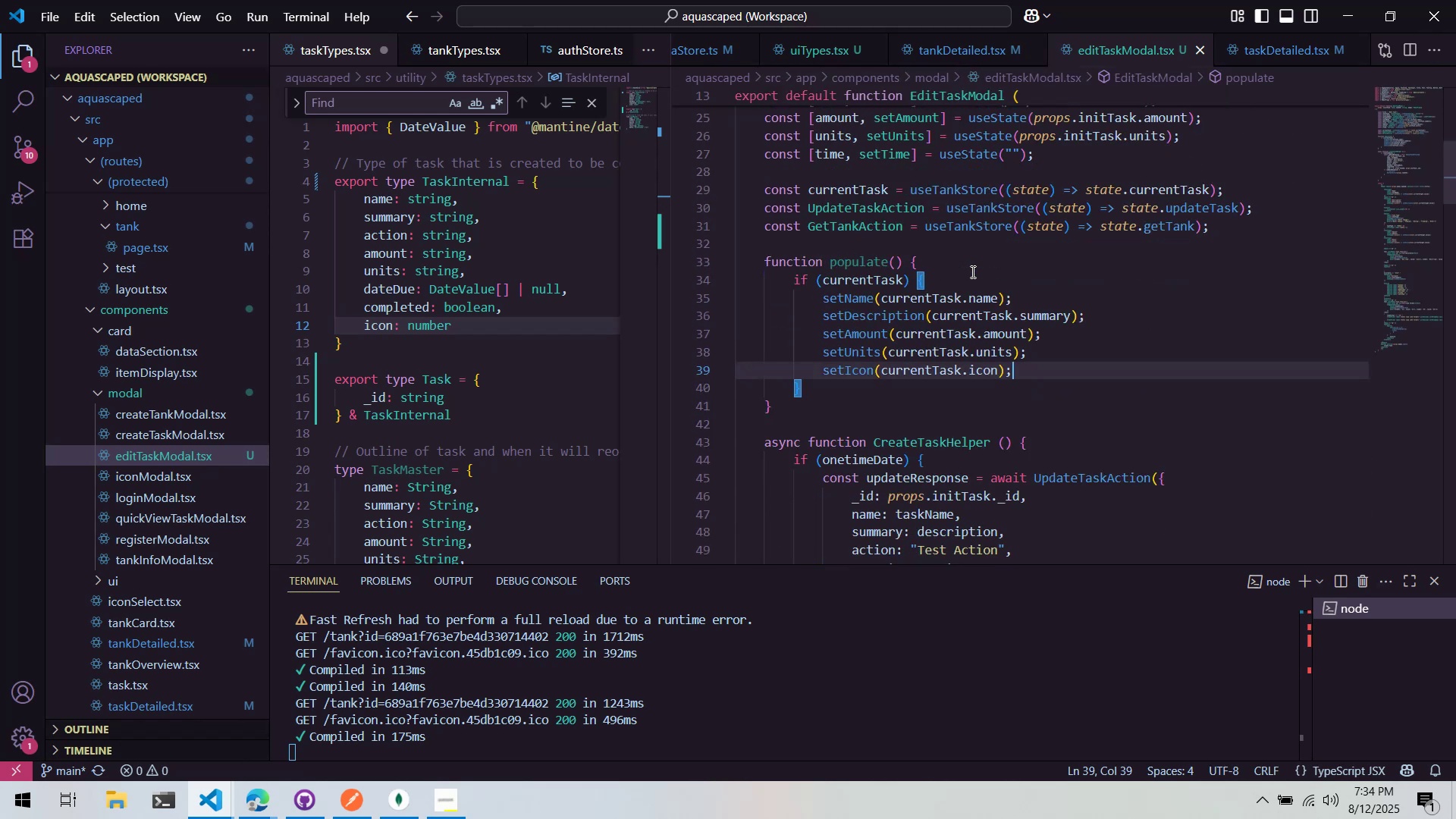 
scroll: coordinate [971, 271], scroll_direction: up, amount: 3.0
 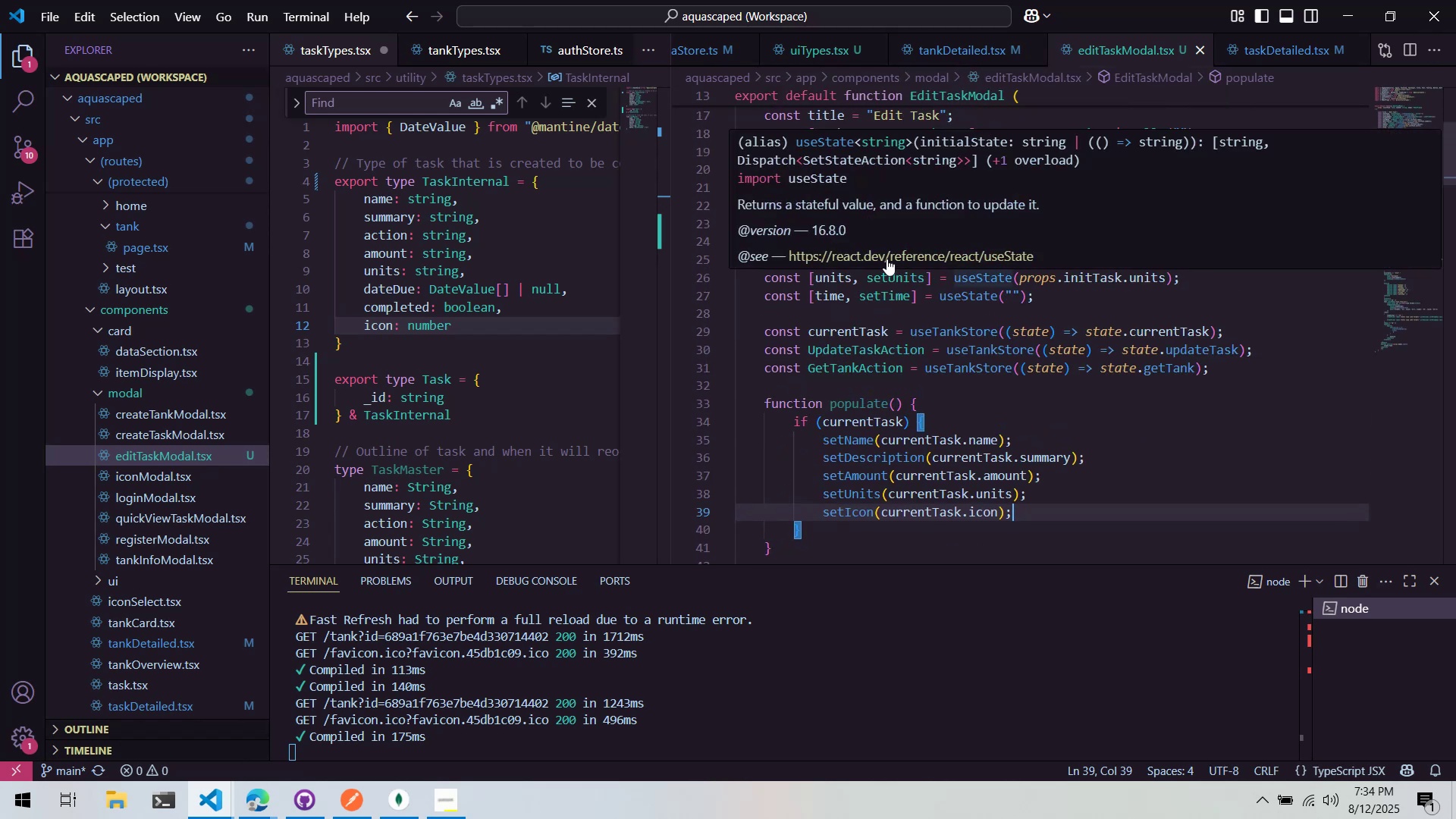 
left_click([998, 359])
 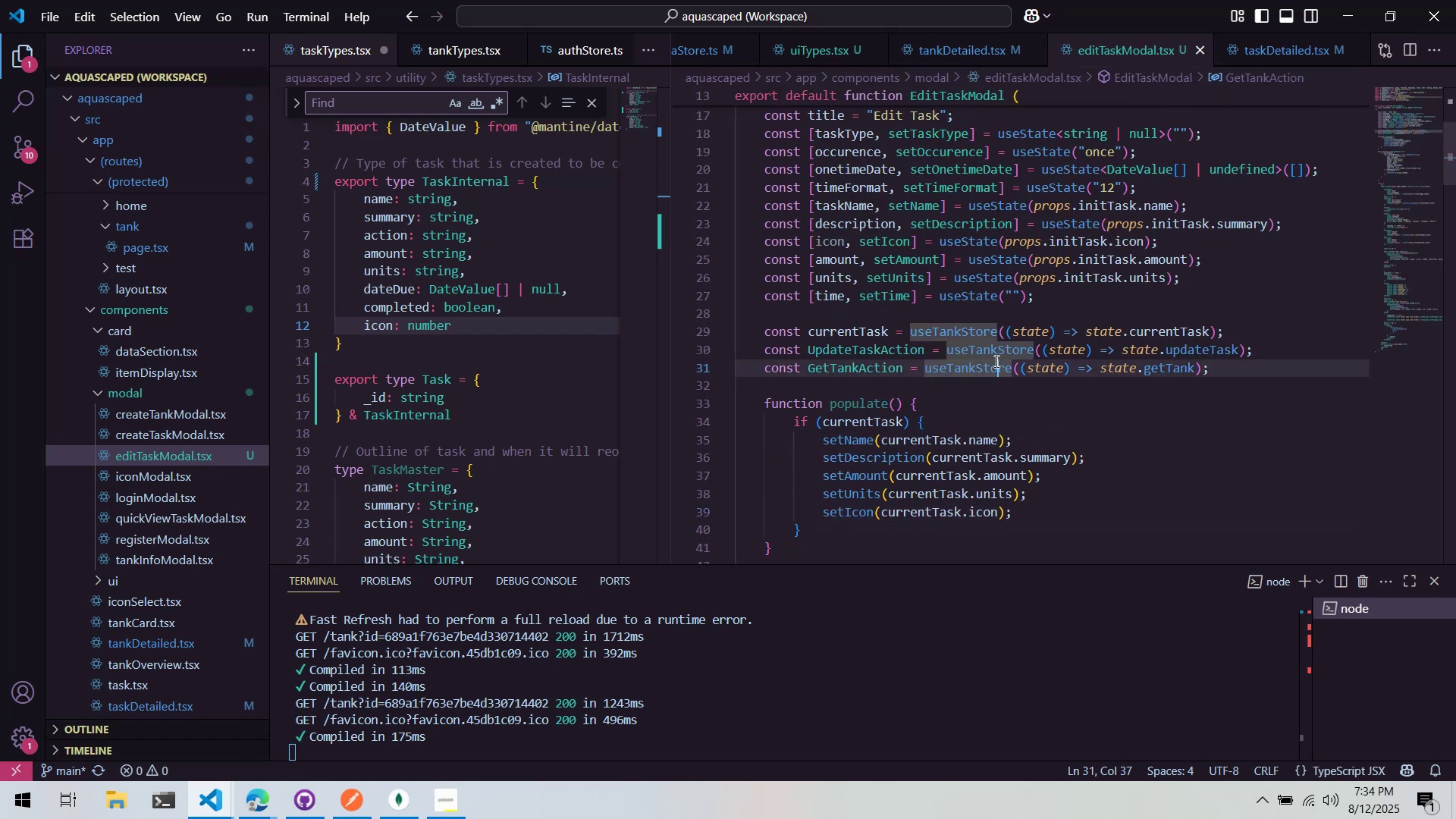 
left_click([974, 381])
 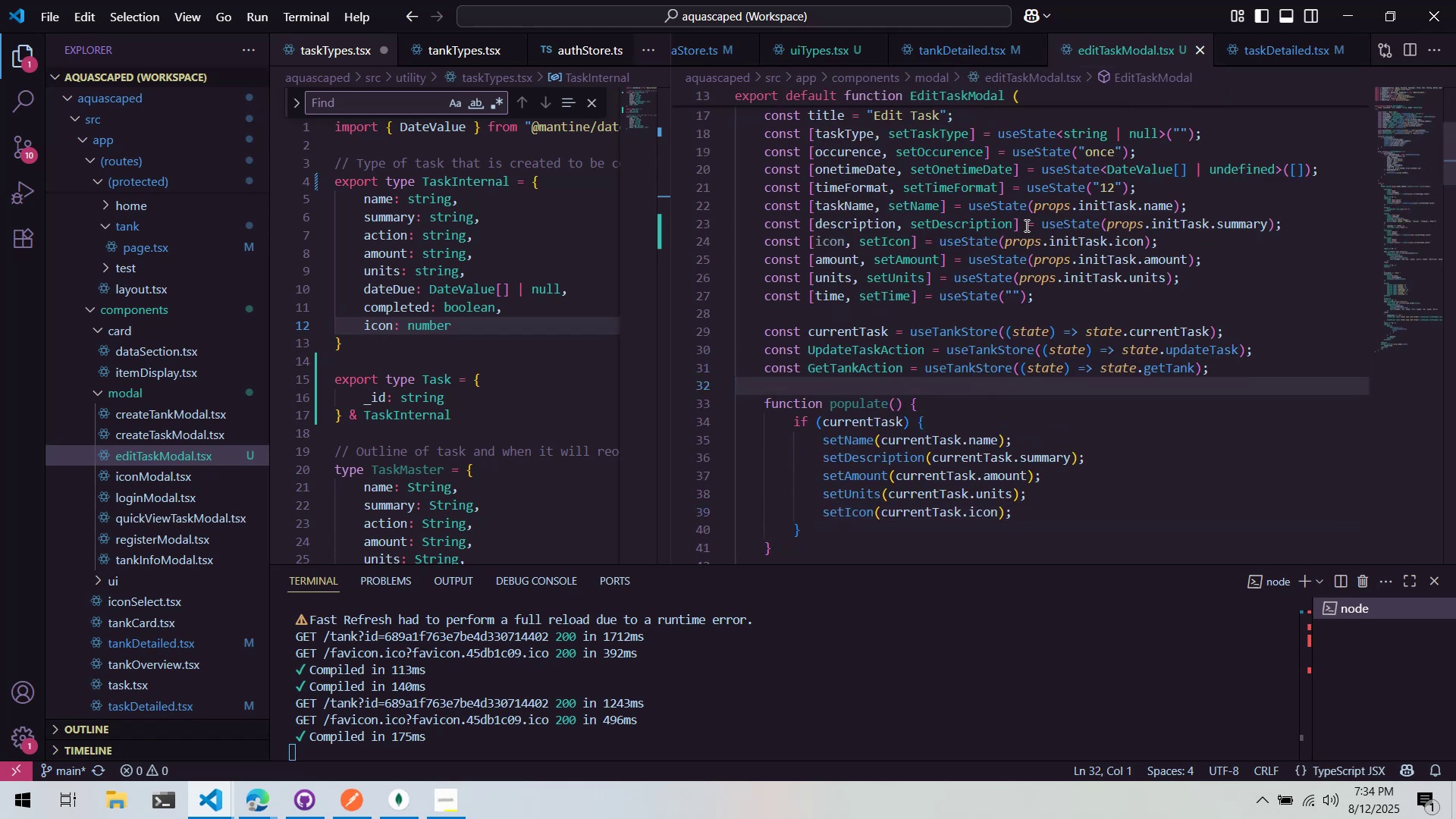 
scroll: coordinate [967, 251], scroll_direction: down, amount: 6.0
 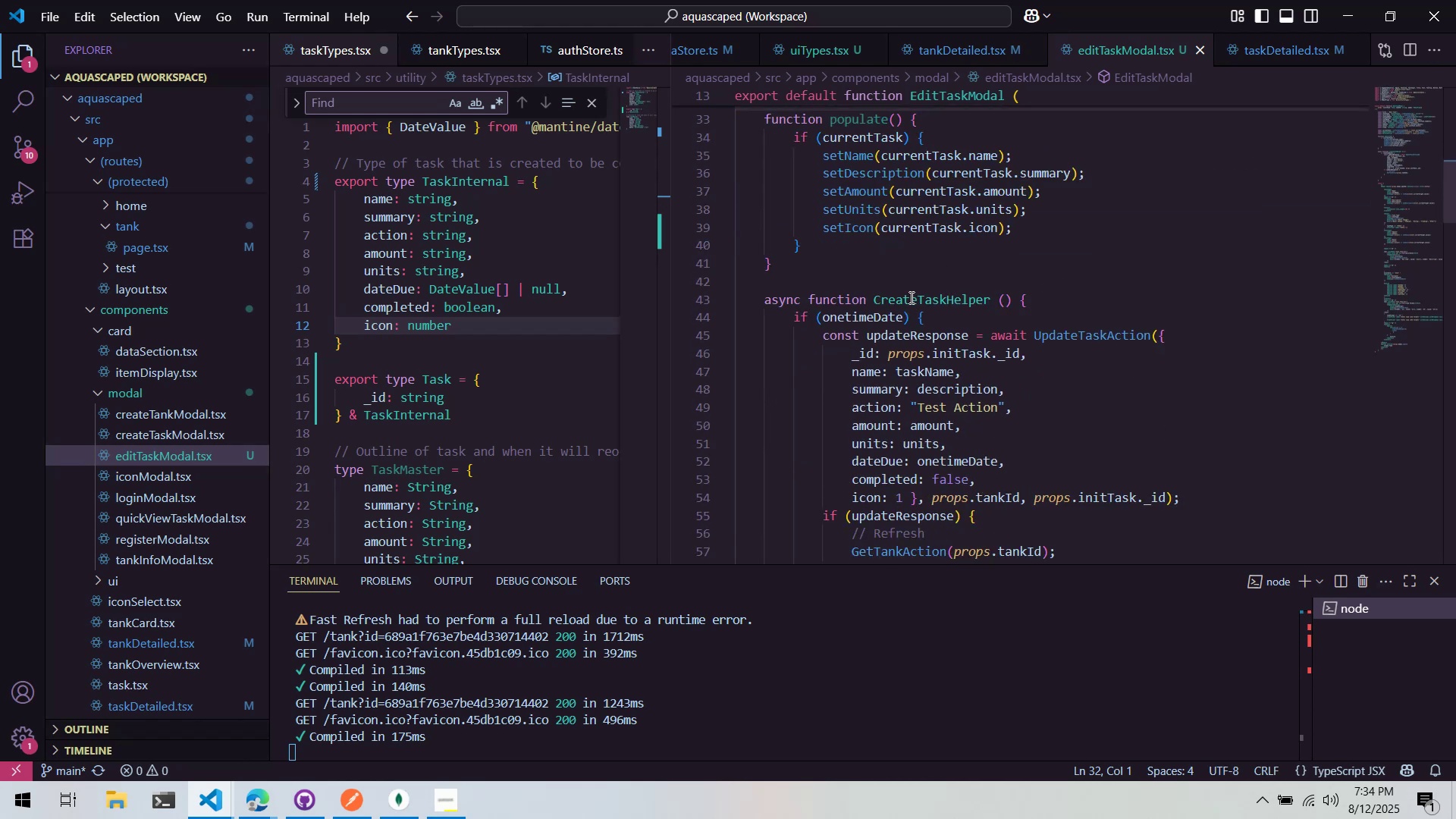 
scroll: coordinate [918, 292], scroll_direction: up, amount: 10.0
 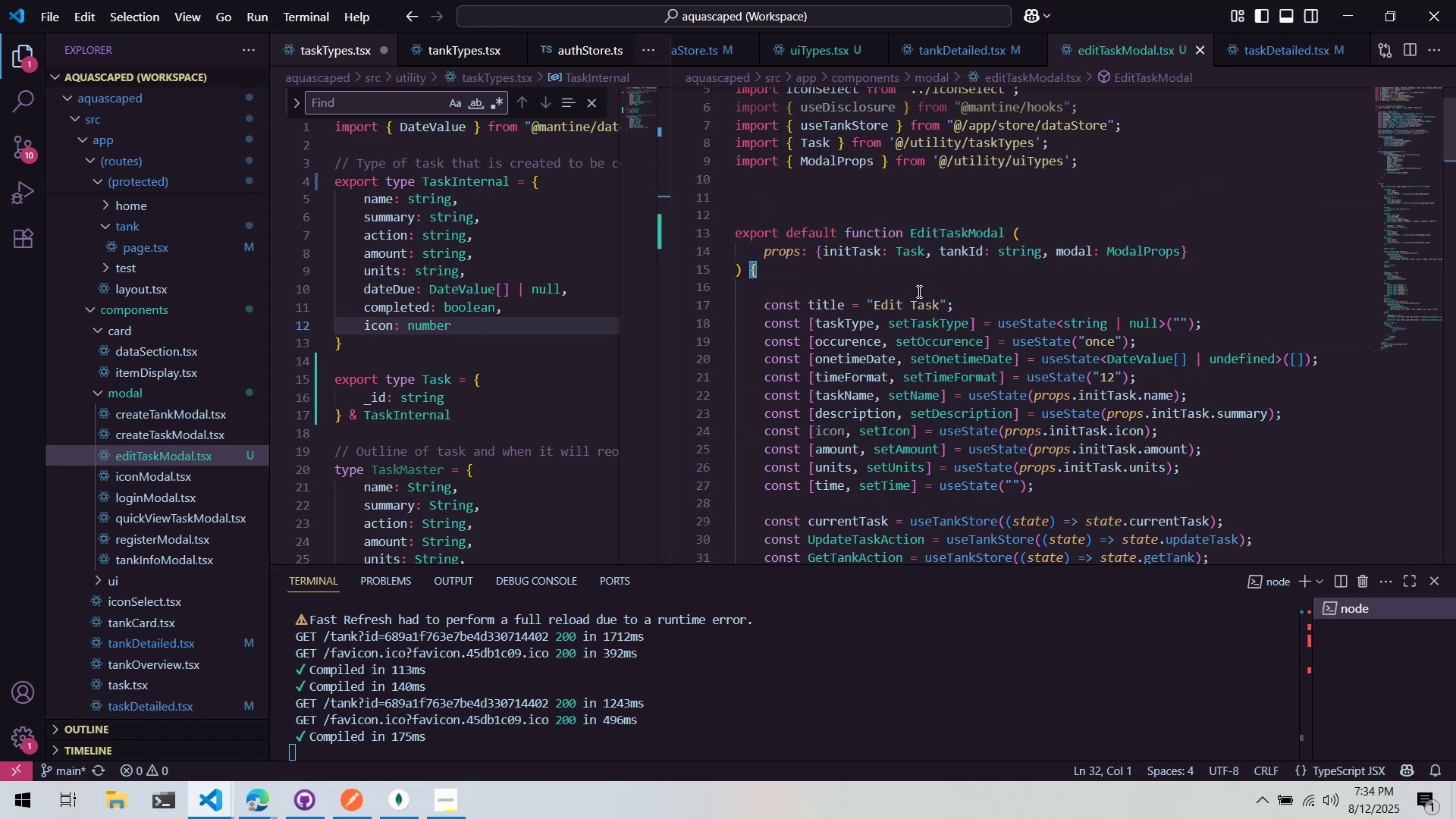 
scroll: coordinate [917, 291], scroll_direction: down, amount: 5.0
 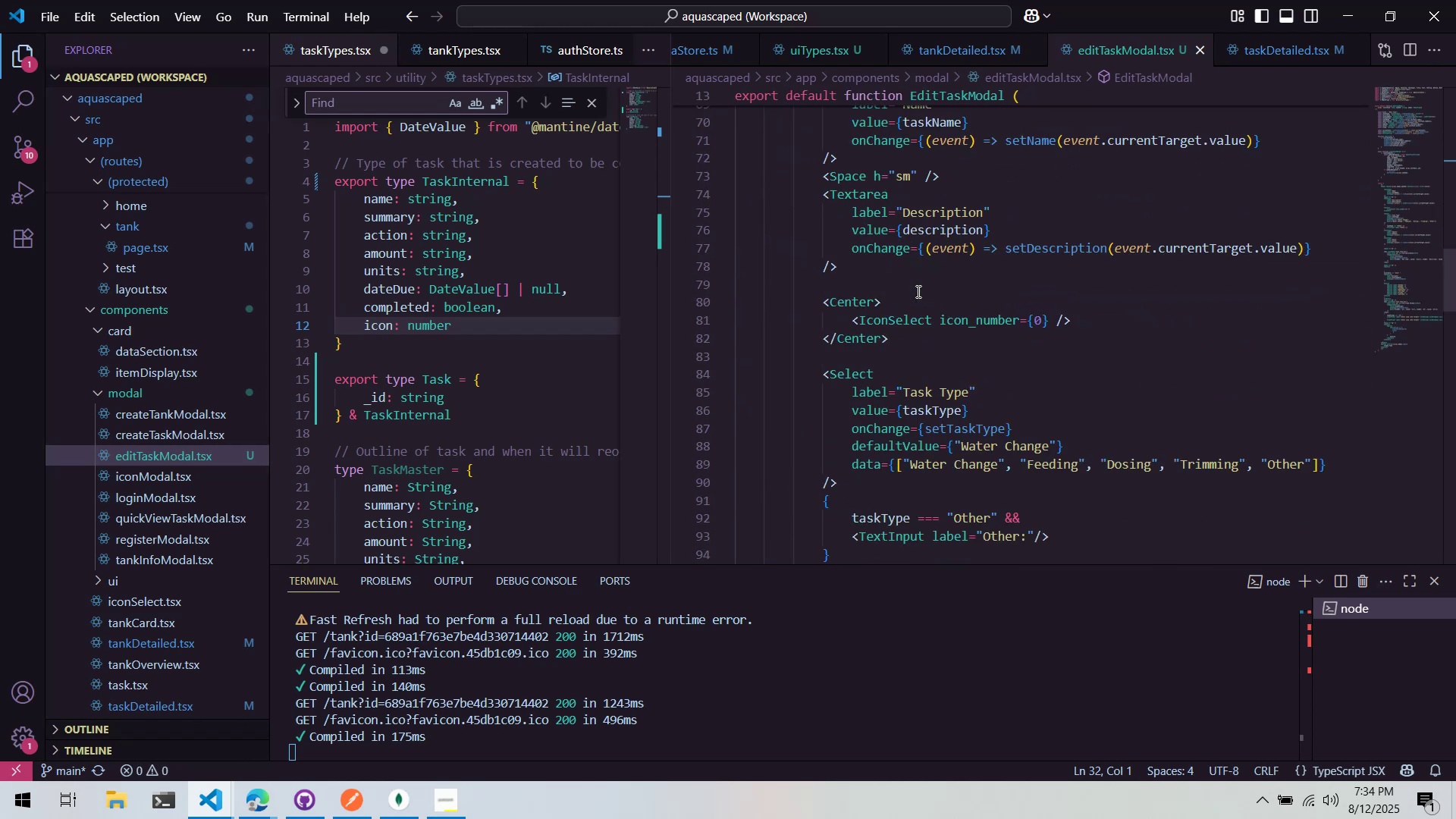 
scroll: coordinate [903, 337], scroll_direction: up, amount: 18.0
 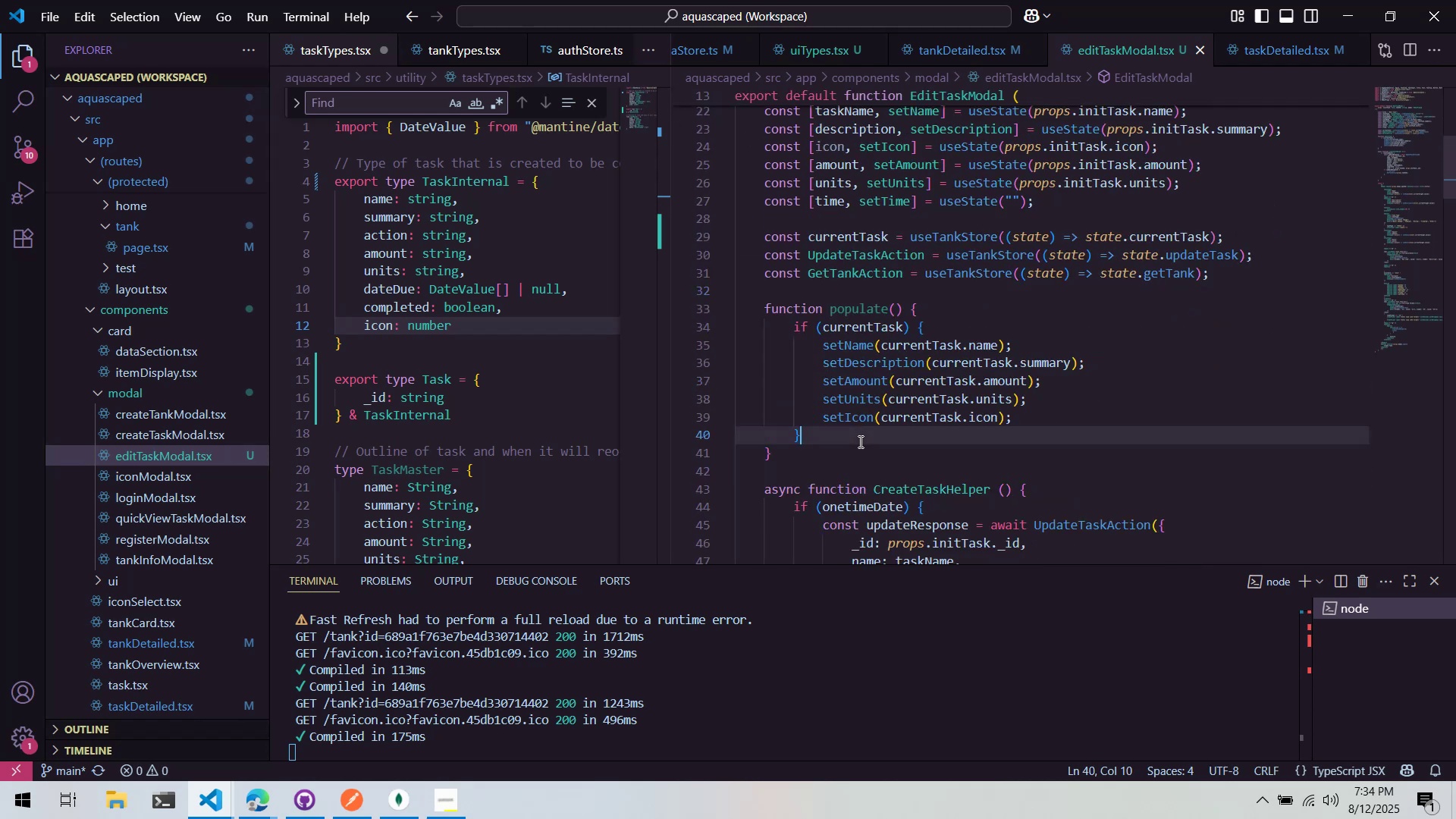 
double_click([858, 458])
 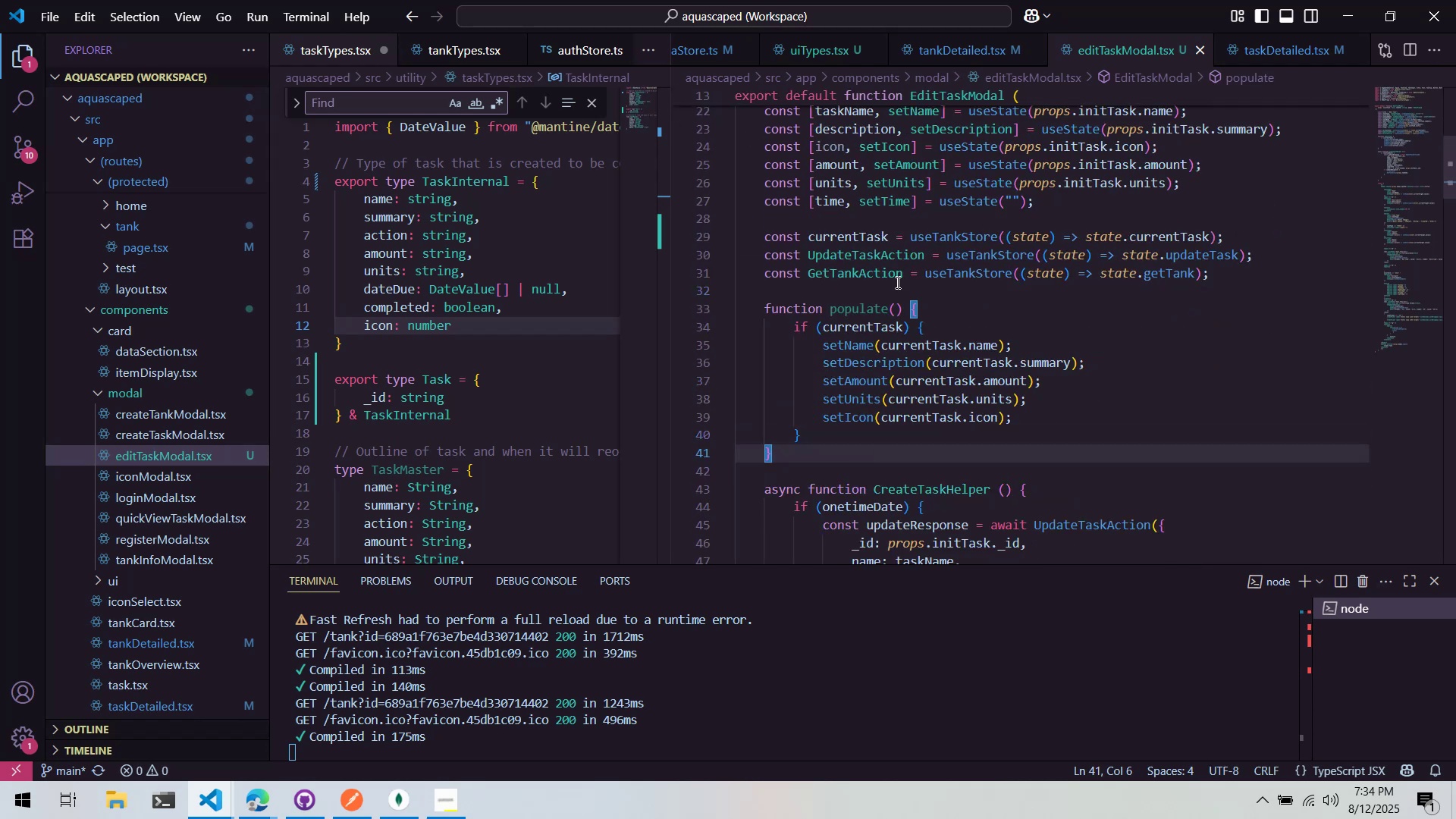 
double_click([896, 293])
 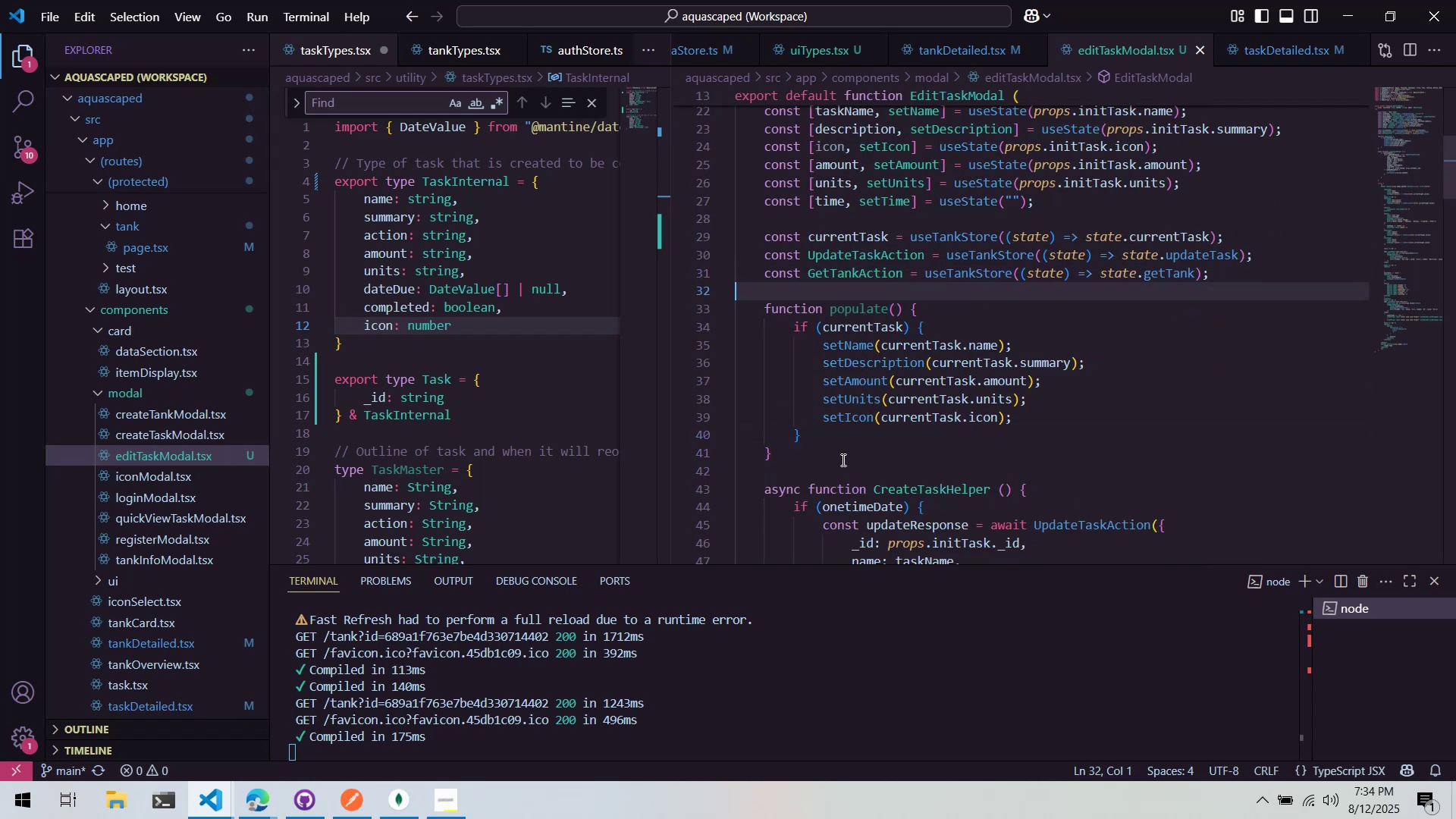 
triple_click([841, 460])
 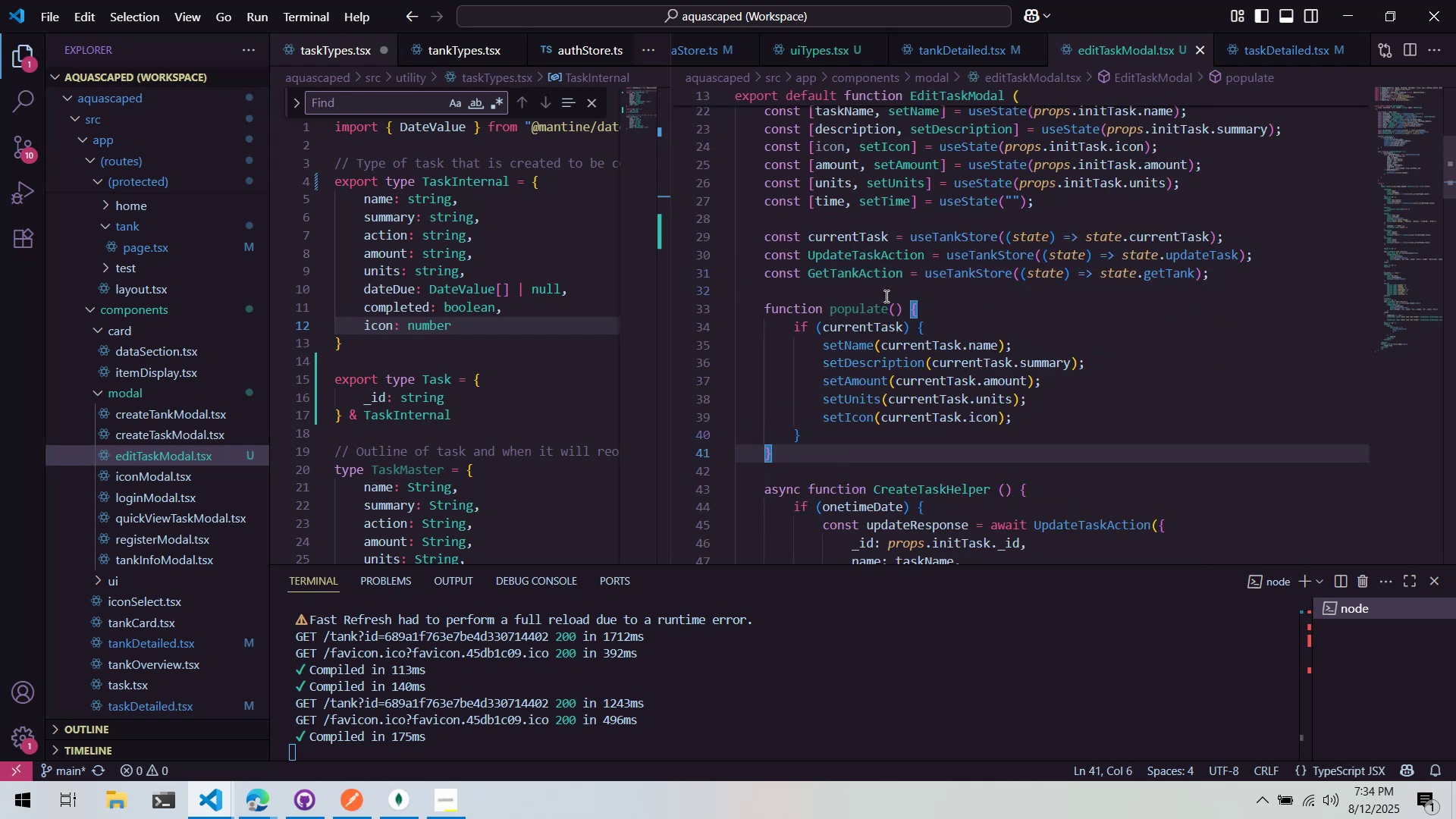 
left_click([885, 296])
 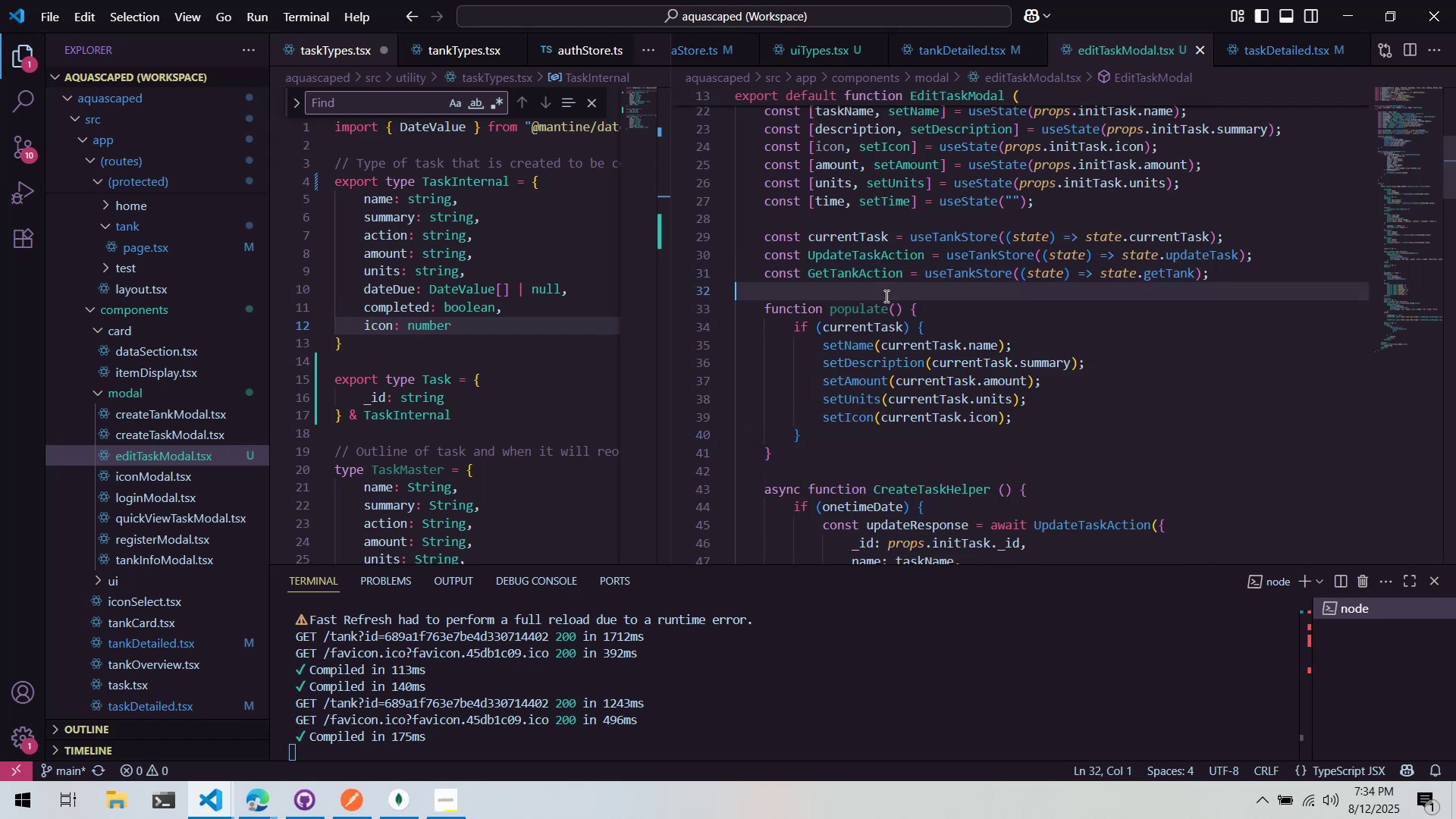 
key(Enter)
 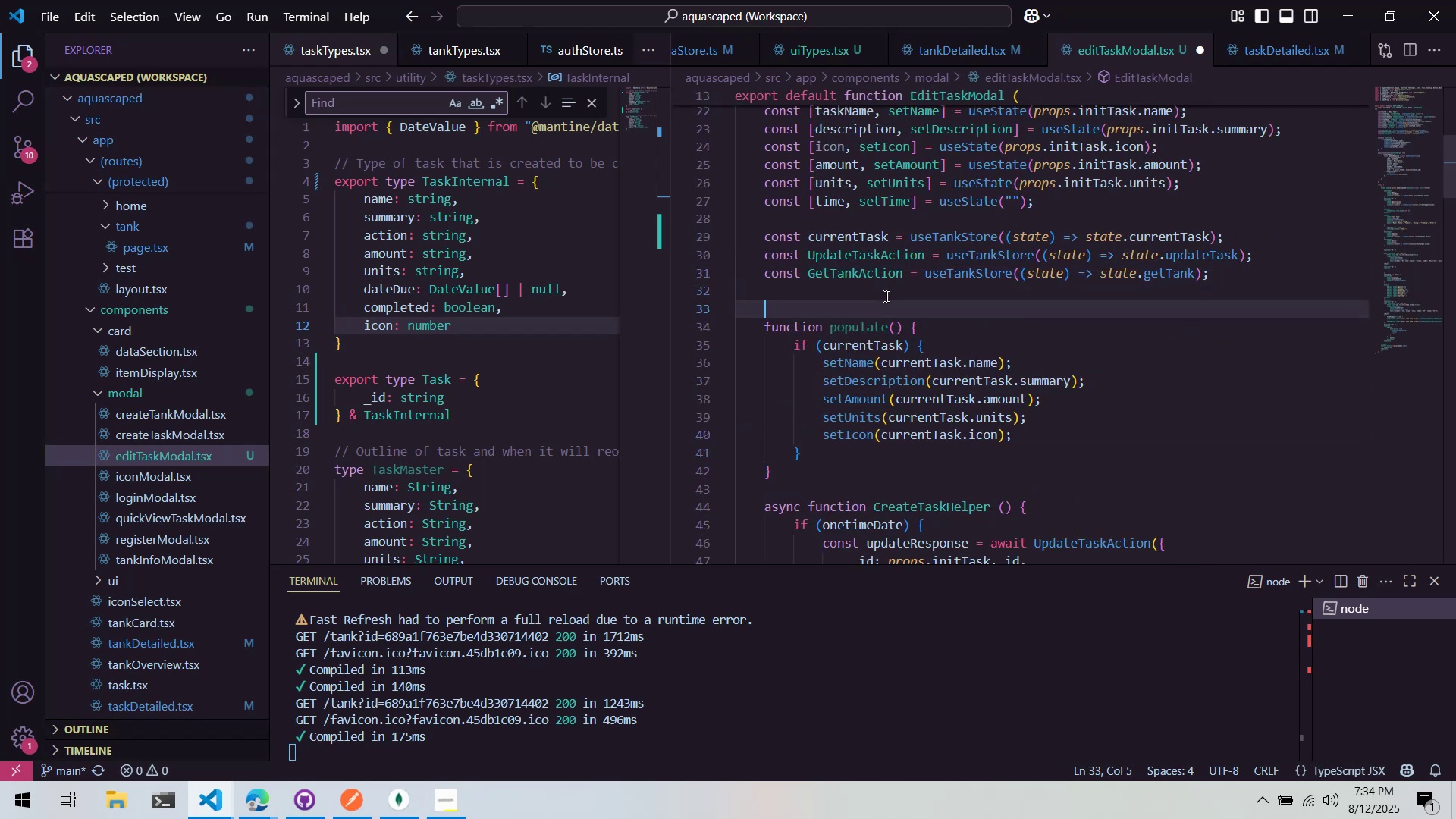 
key(Enter)
 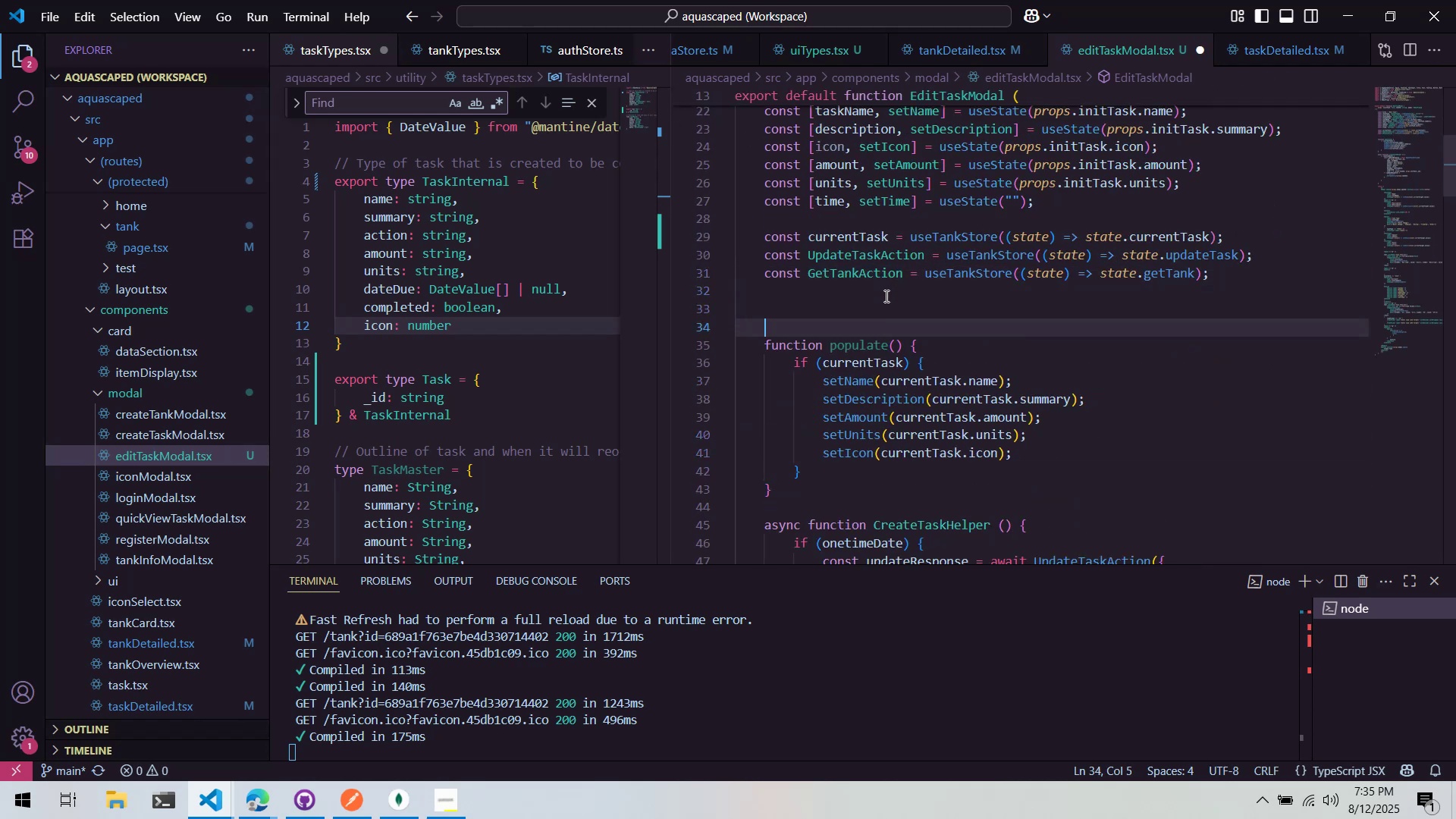 
key(ArrowUp)
 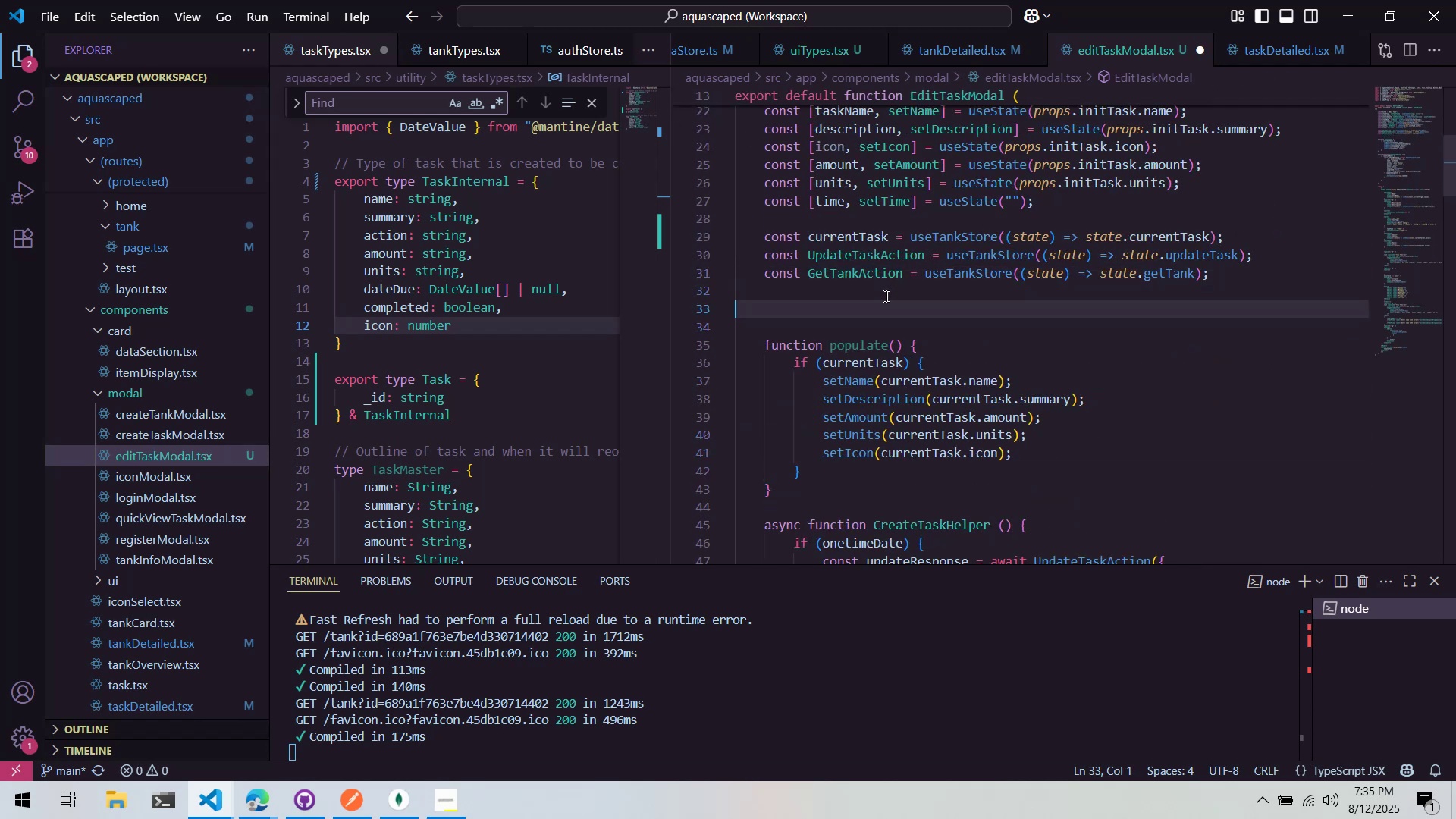 
key(ArrowUp)
 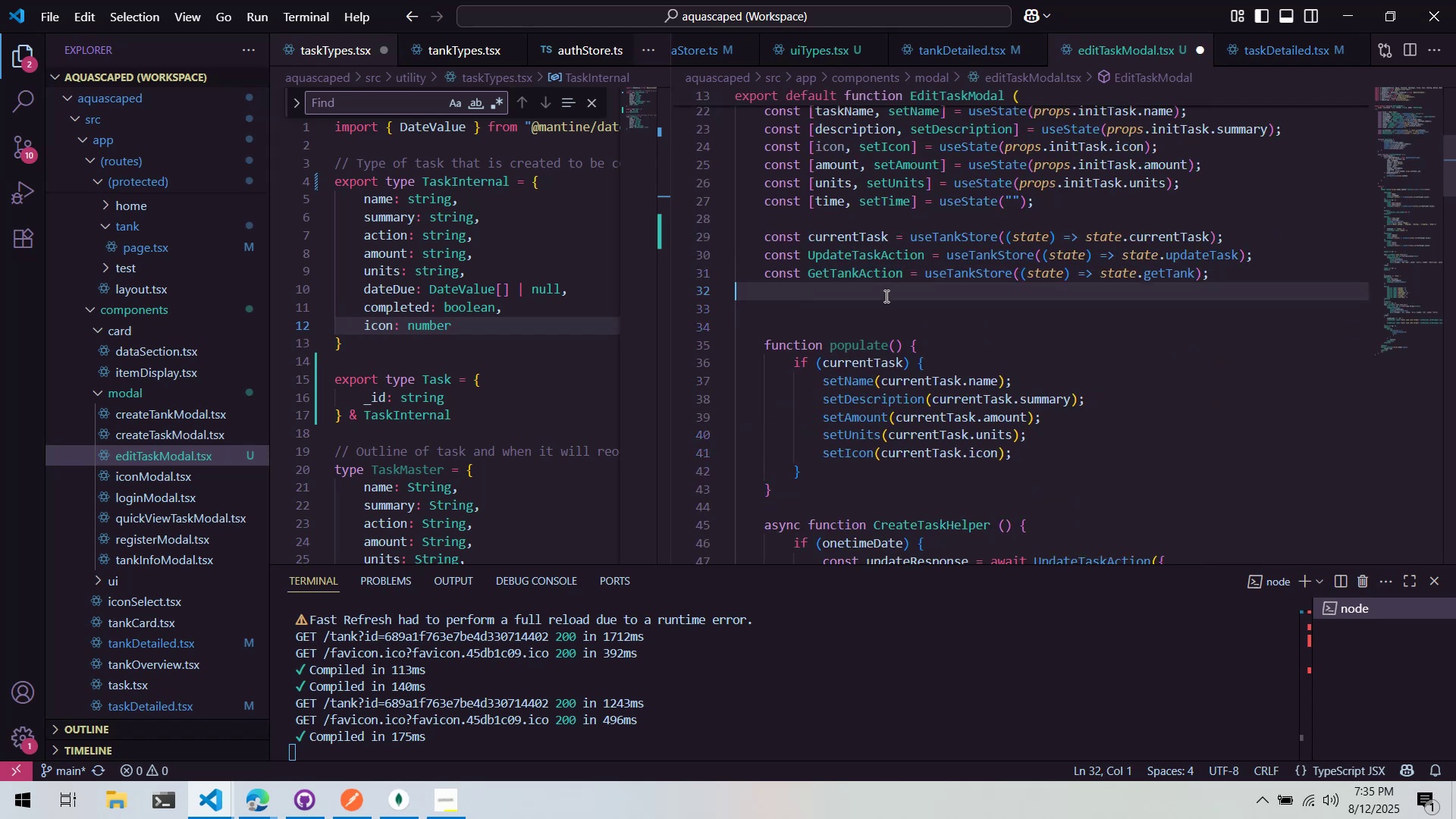 
key(Tab)
 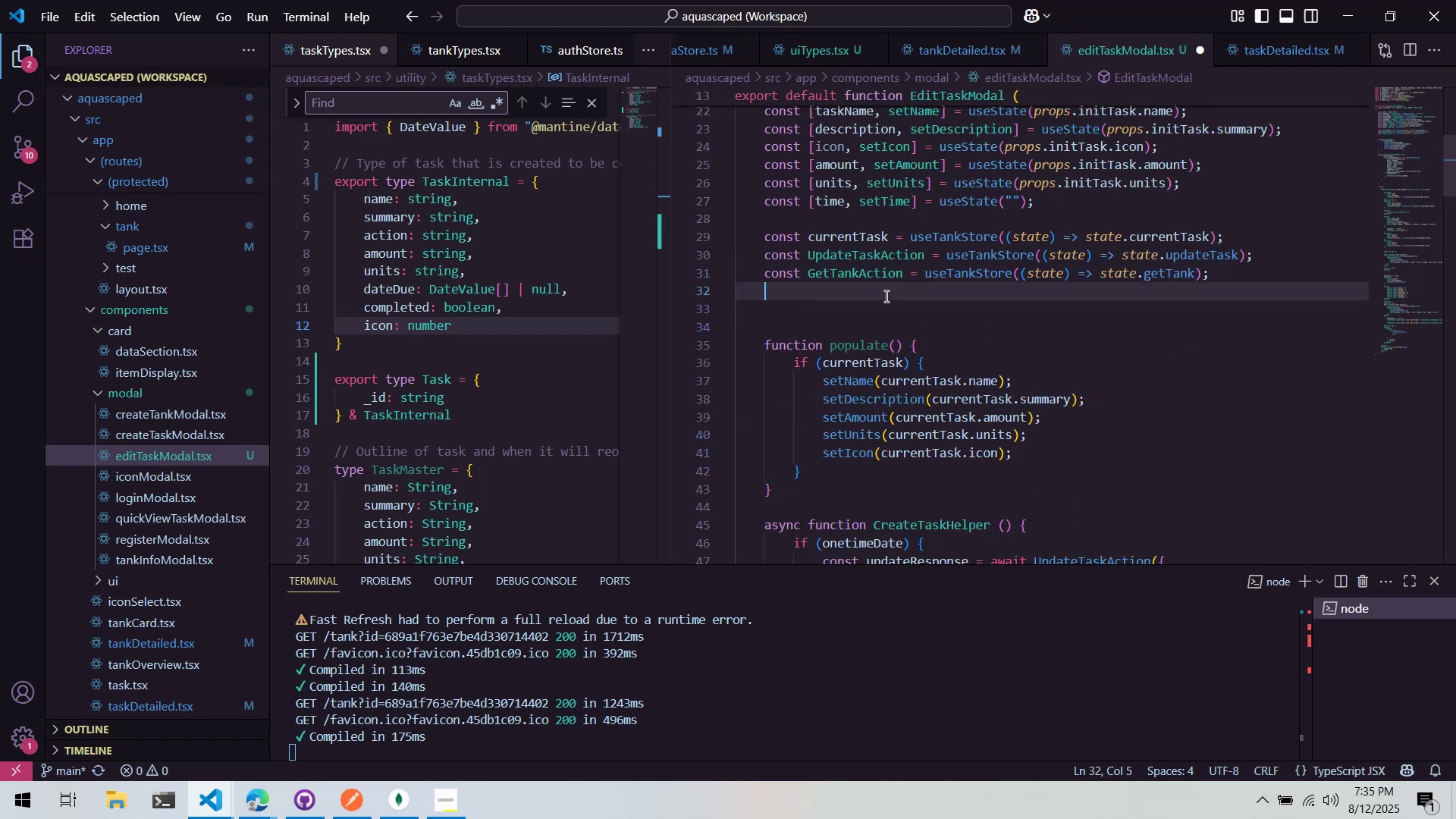 
key(Enter)
 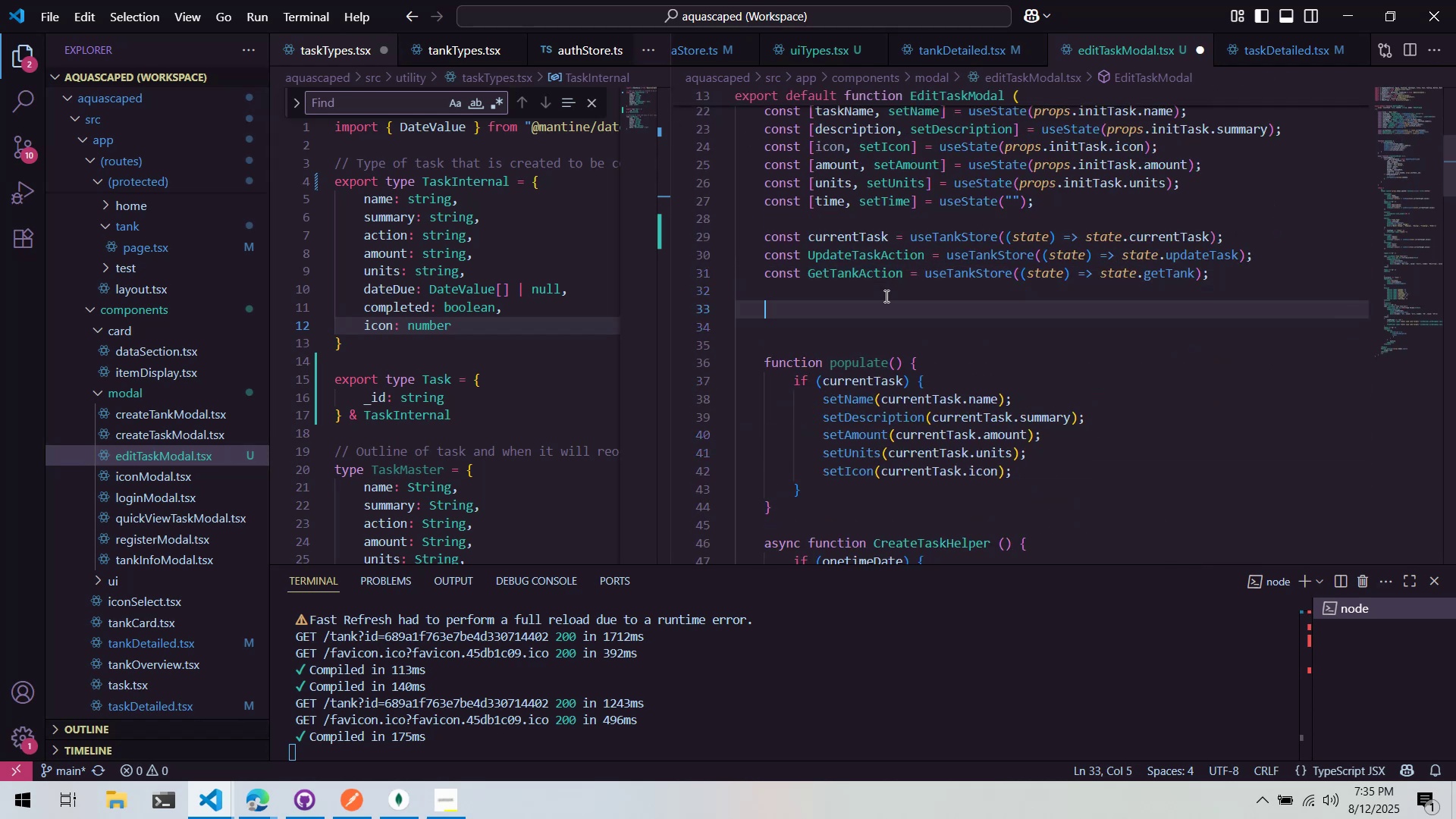 
type(useEffe)
 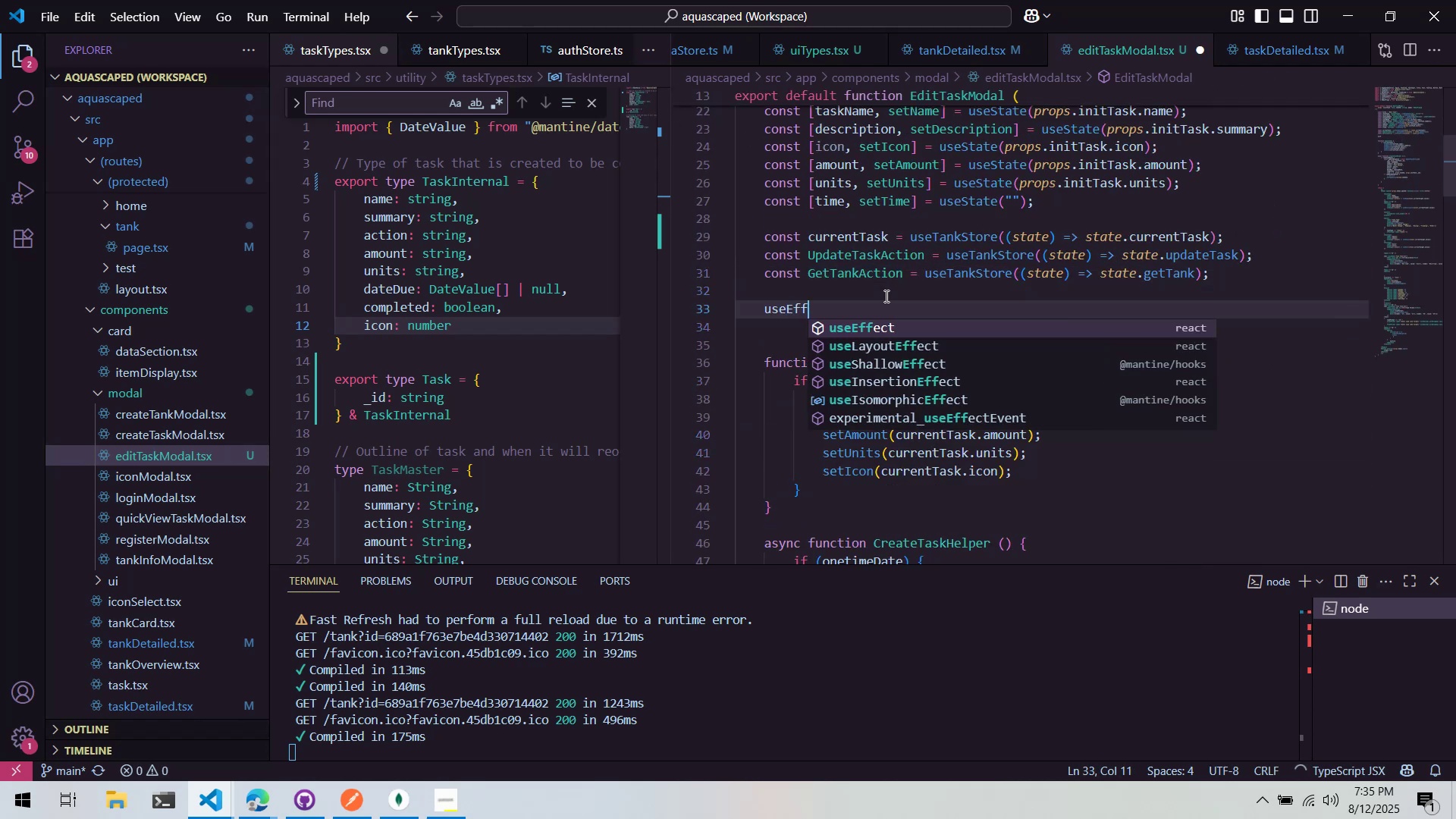 
key(Enter)
 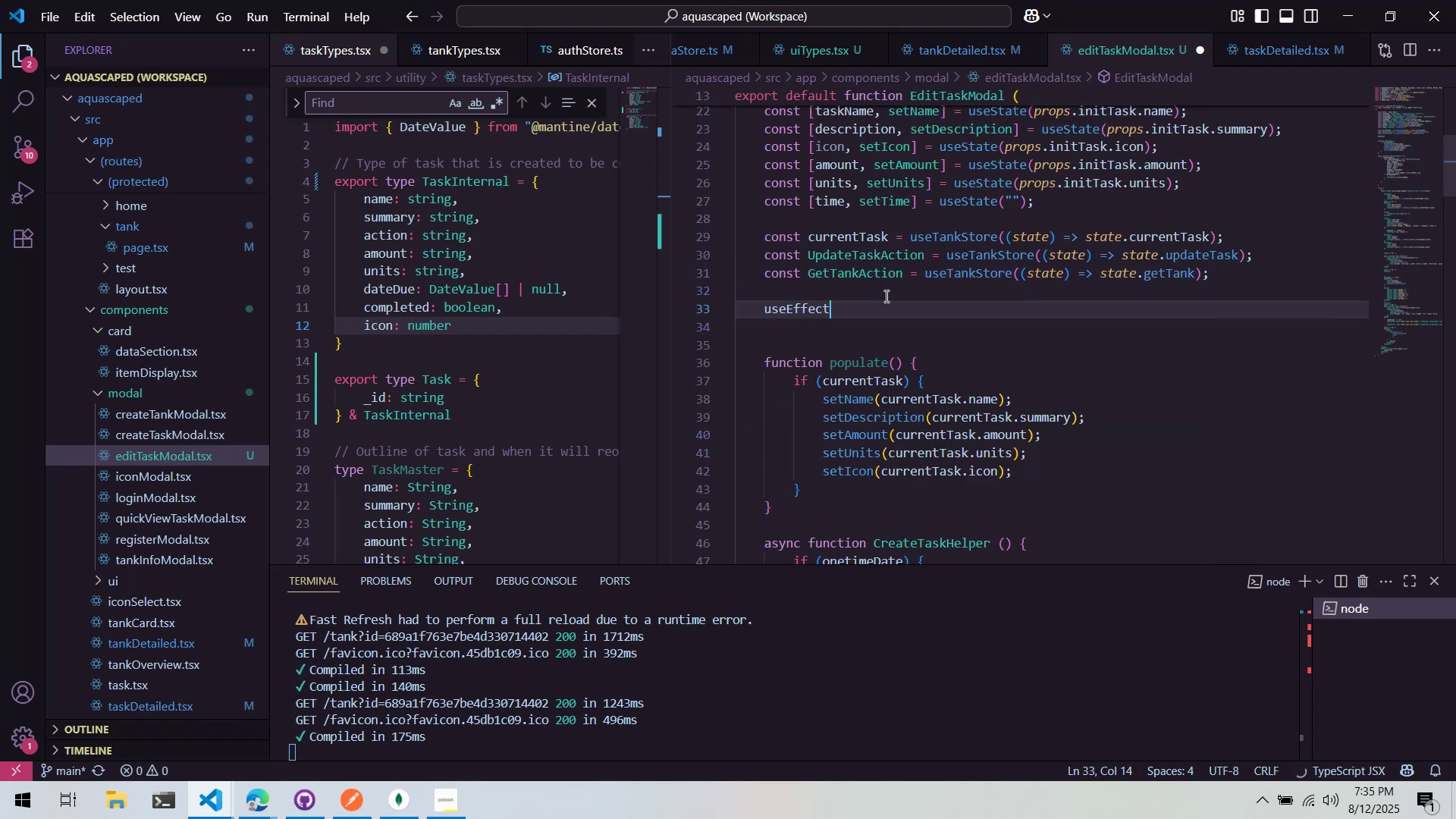 
type((( )
key(Backspace)
type() => {)
 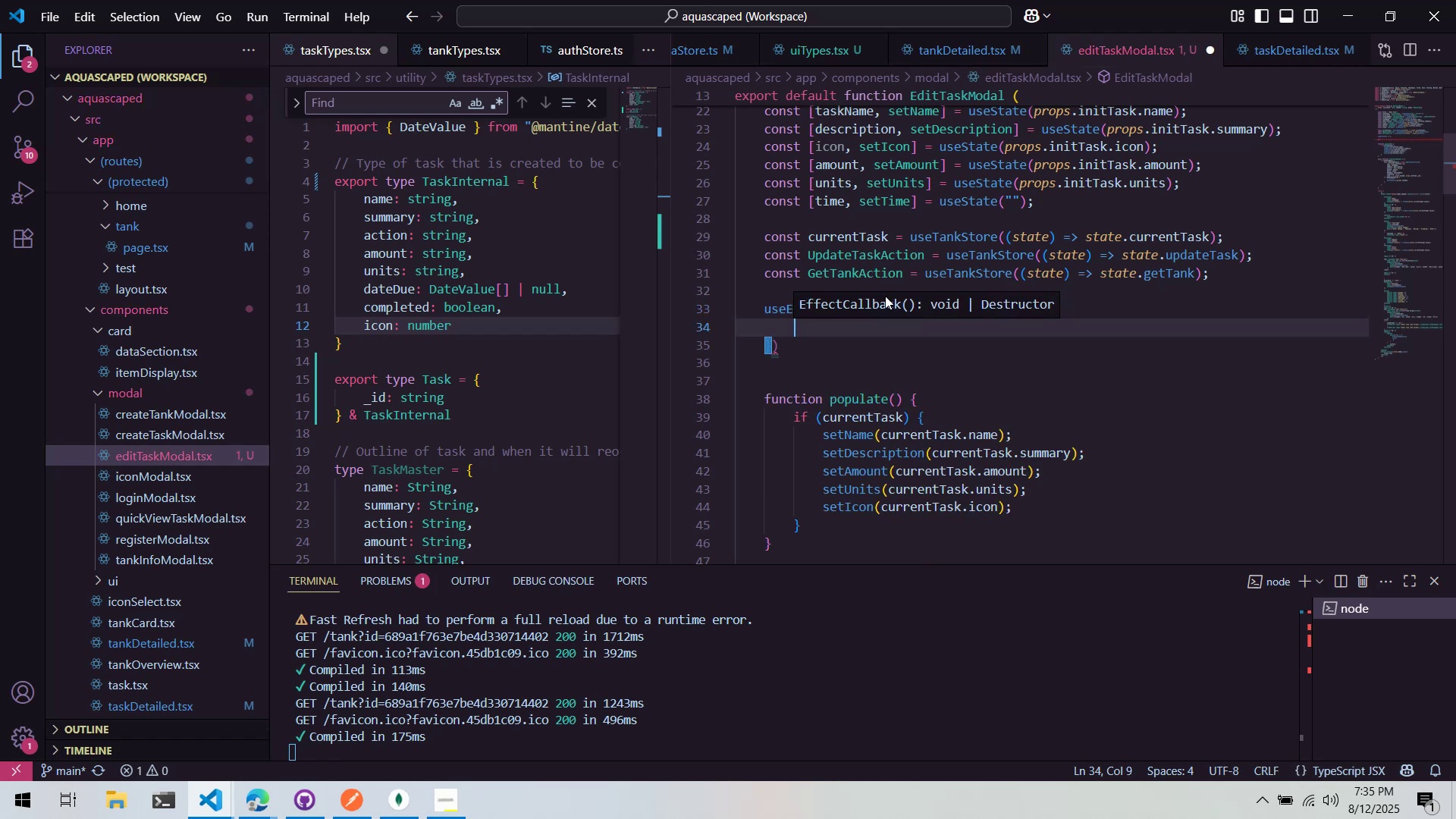 
 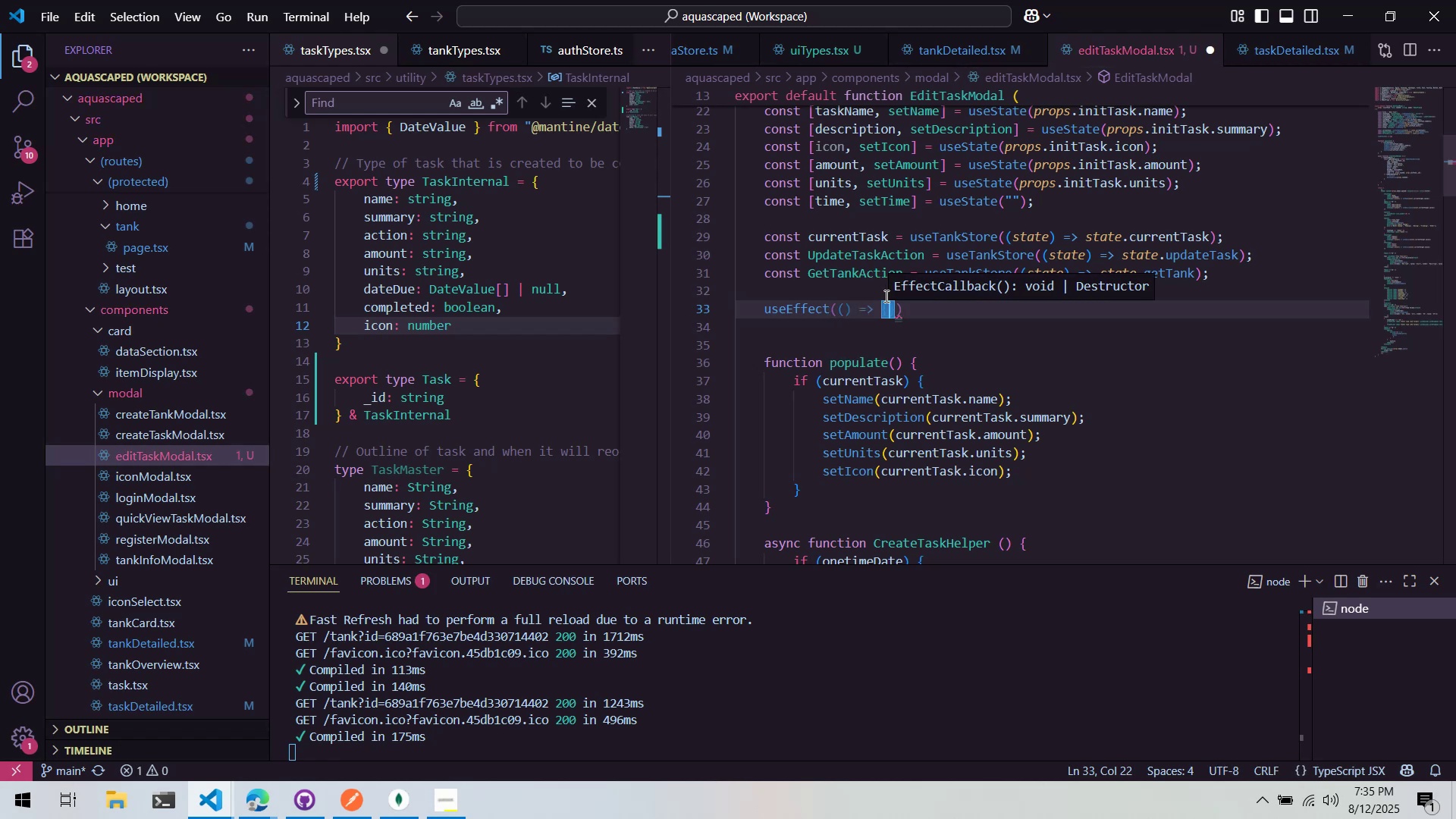 
key(Enter)
 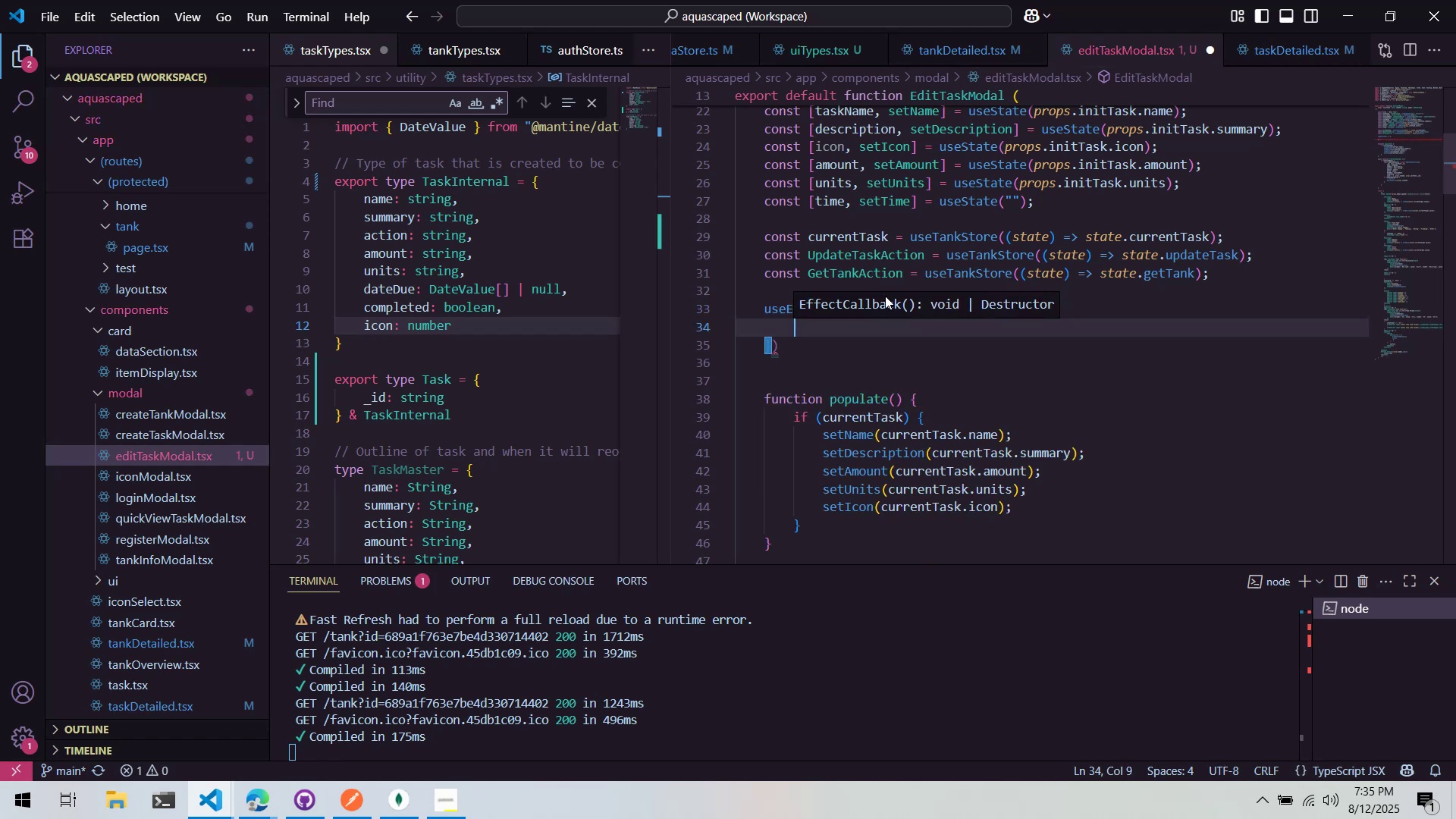 
key(ArrowDown)
 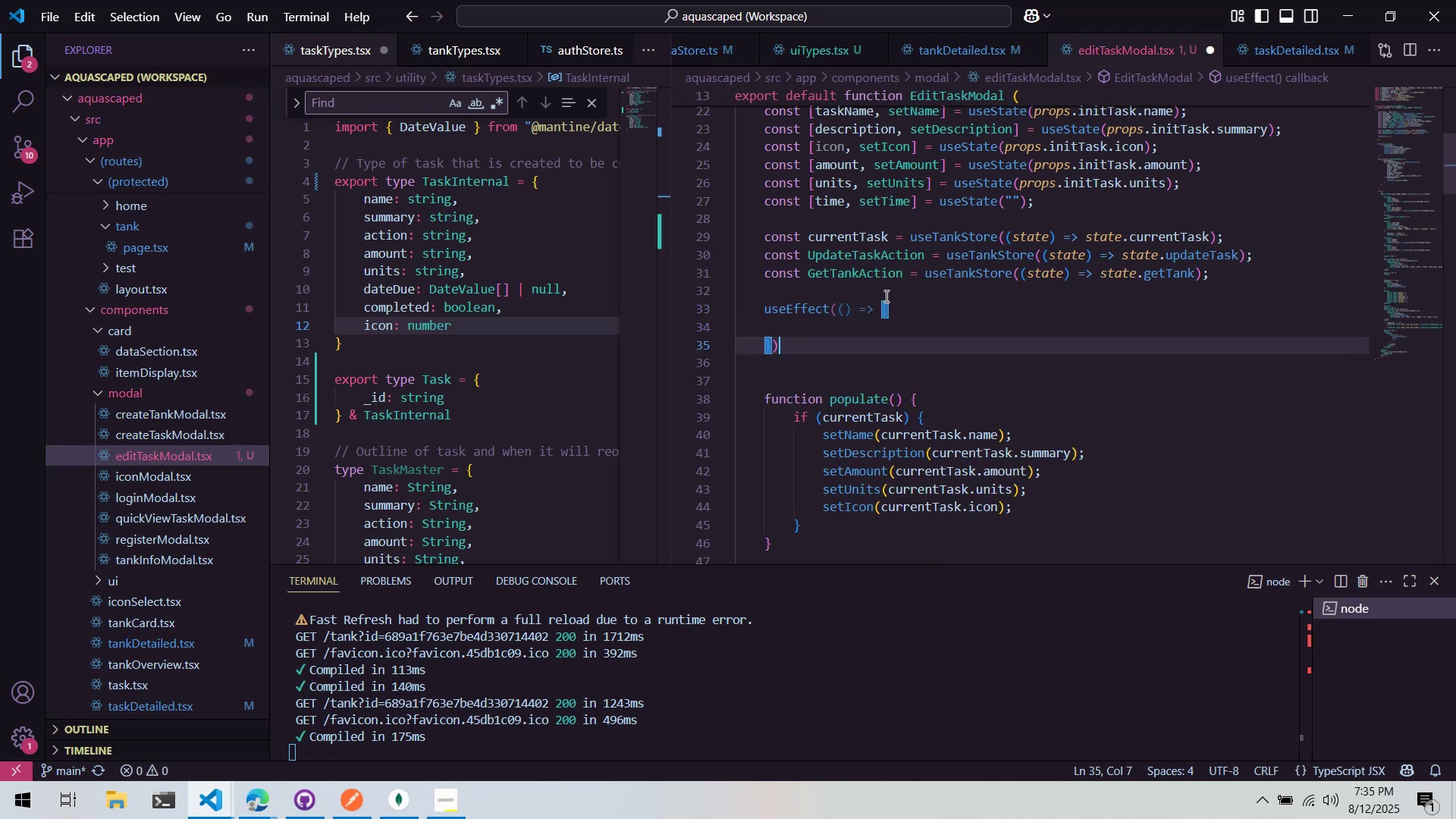 
key(ArrowDown)
 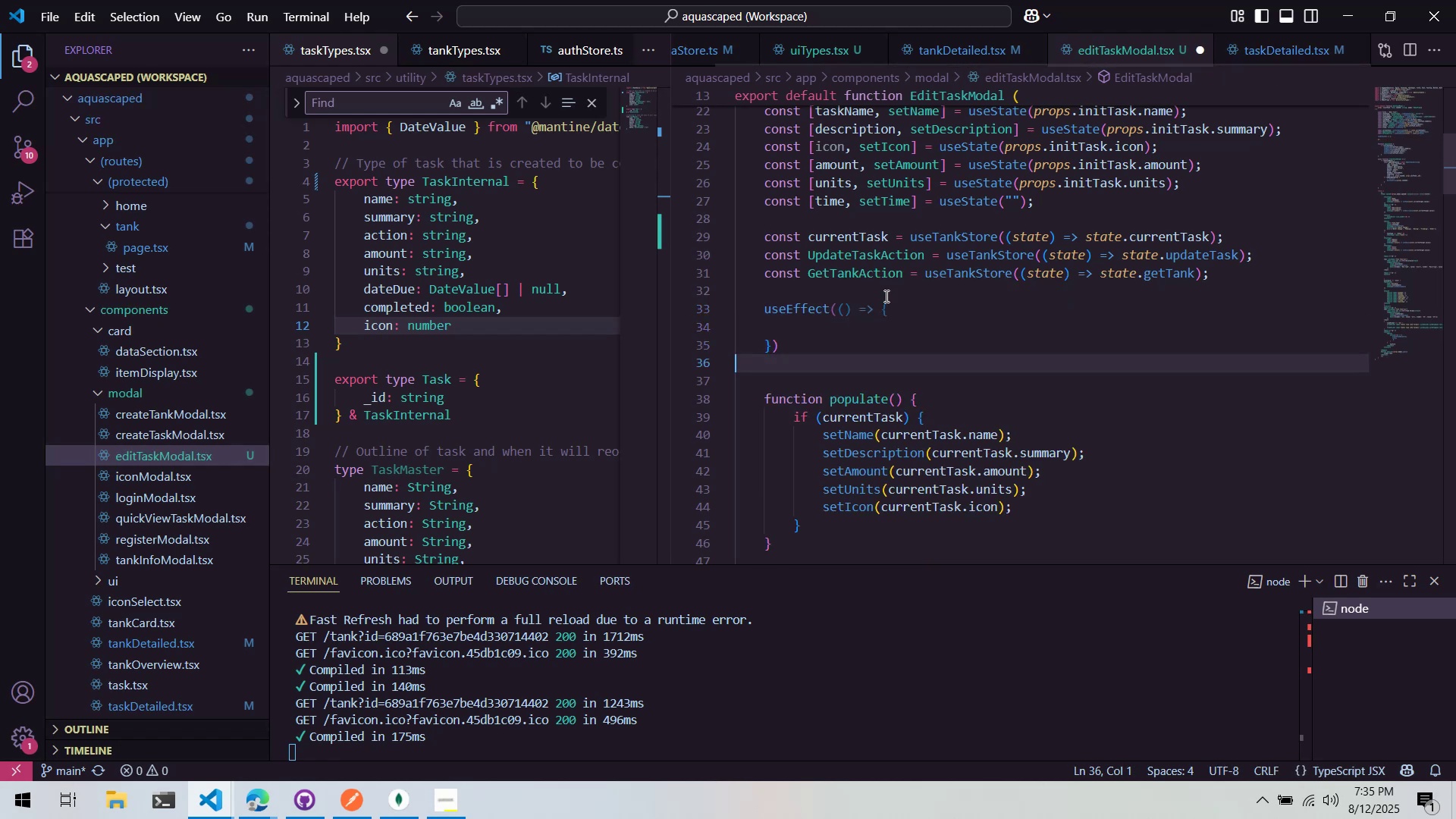 
key(ArrowLeft)
 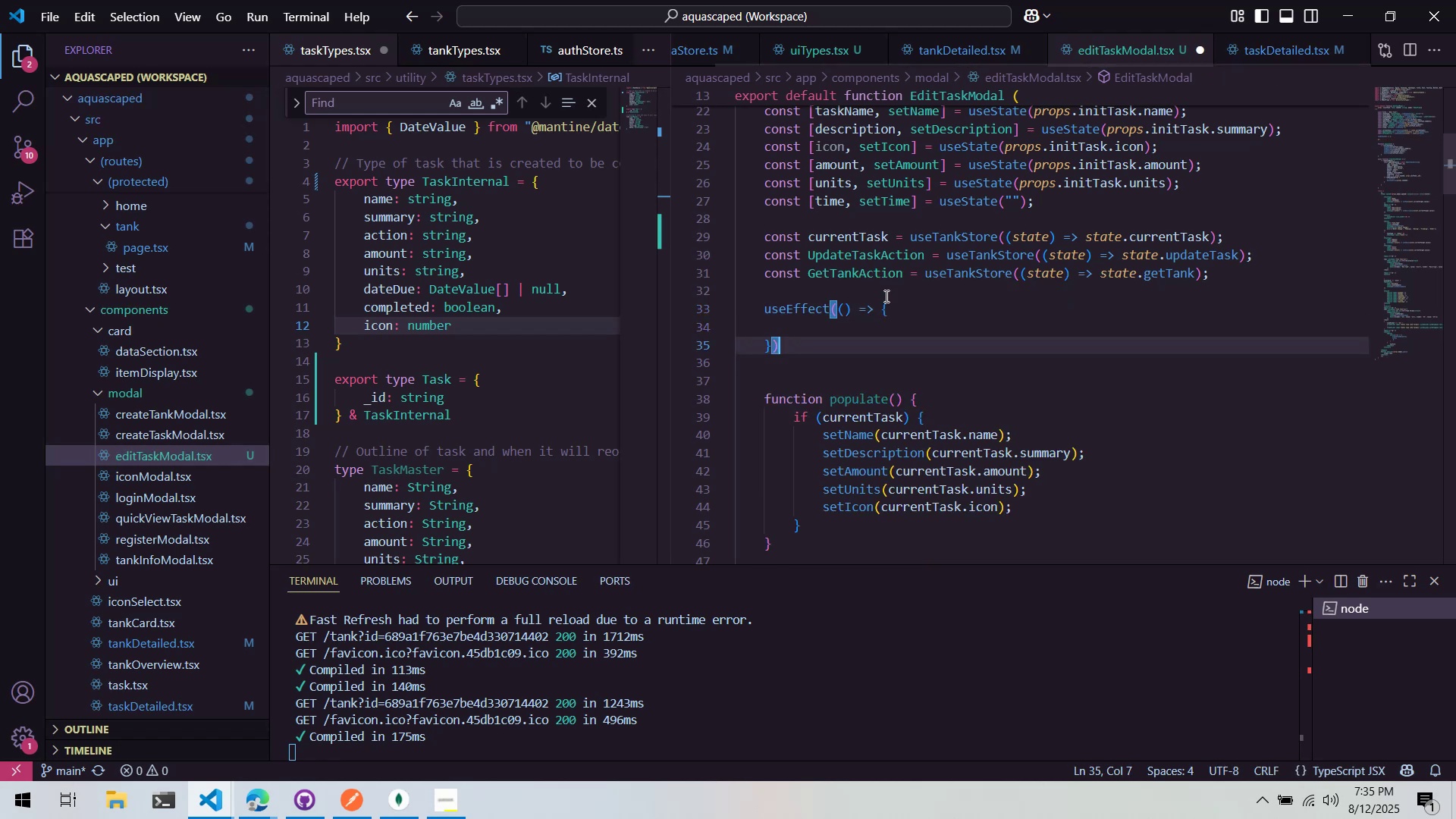 
key(ArrowLeft)
 